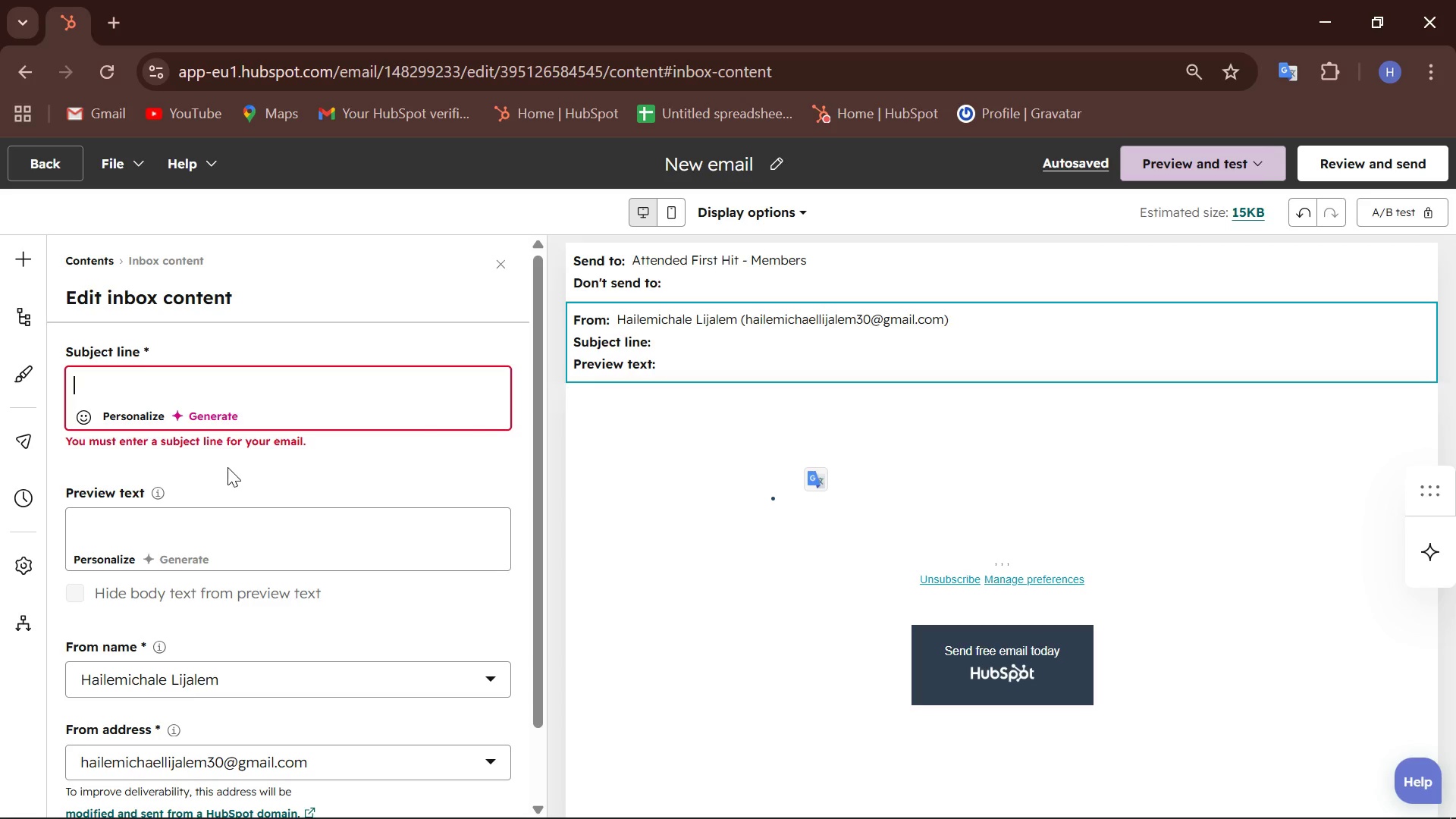 
wait(39.41)
 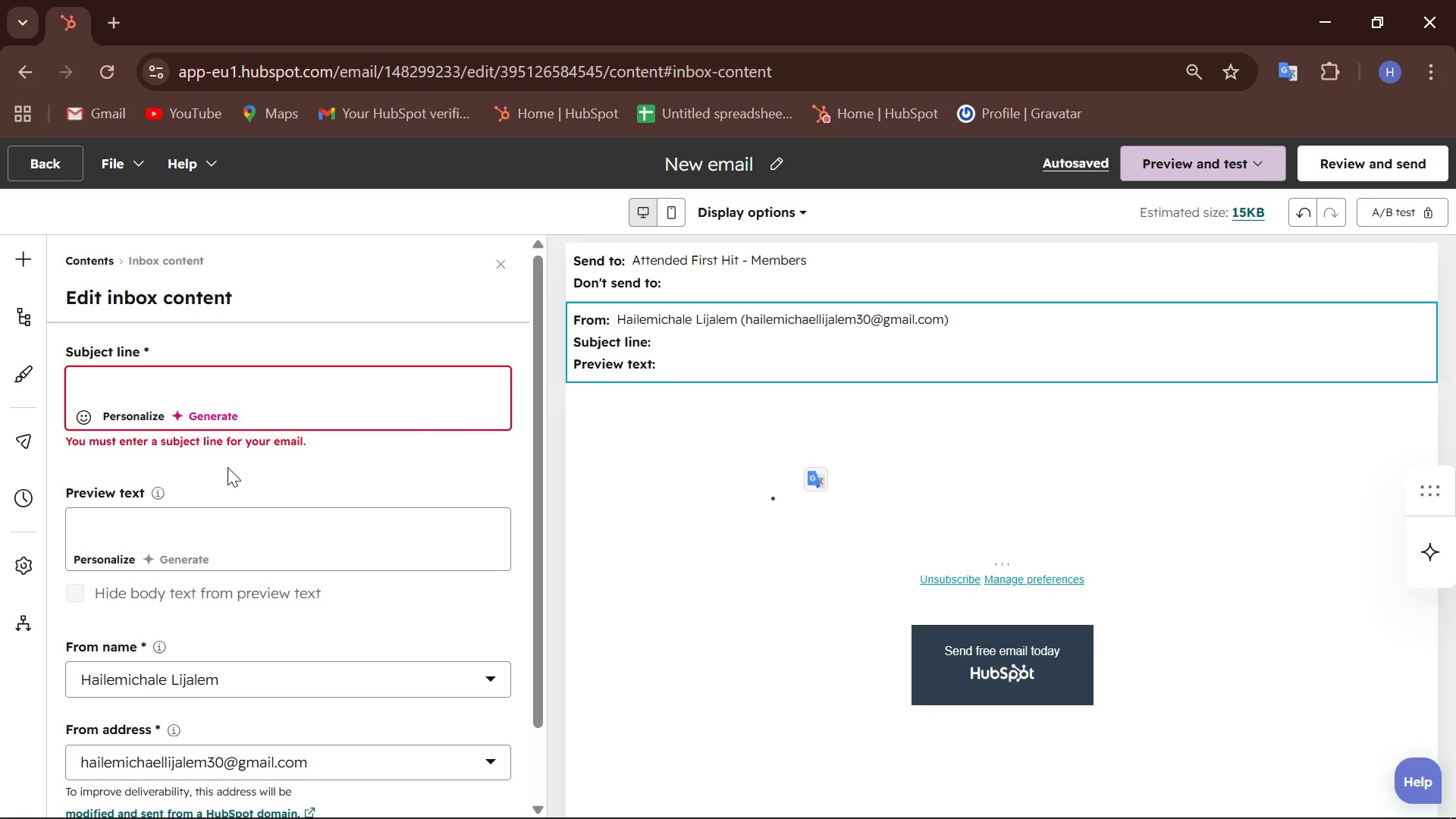 
type(You felt it. Now make it count)
 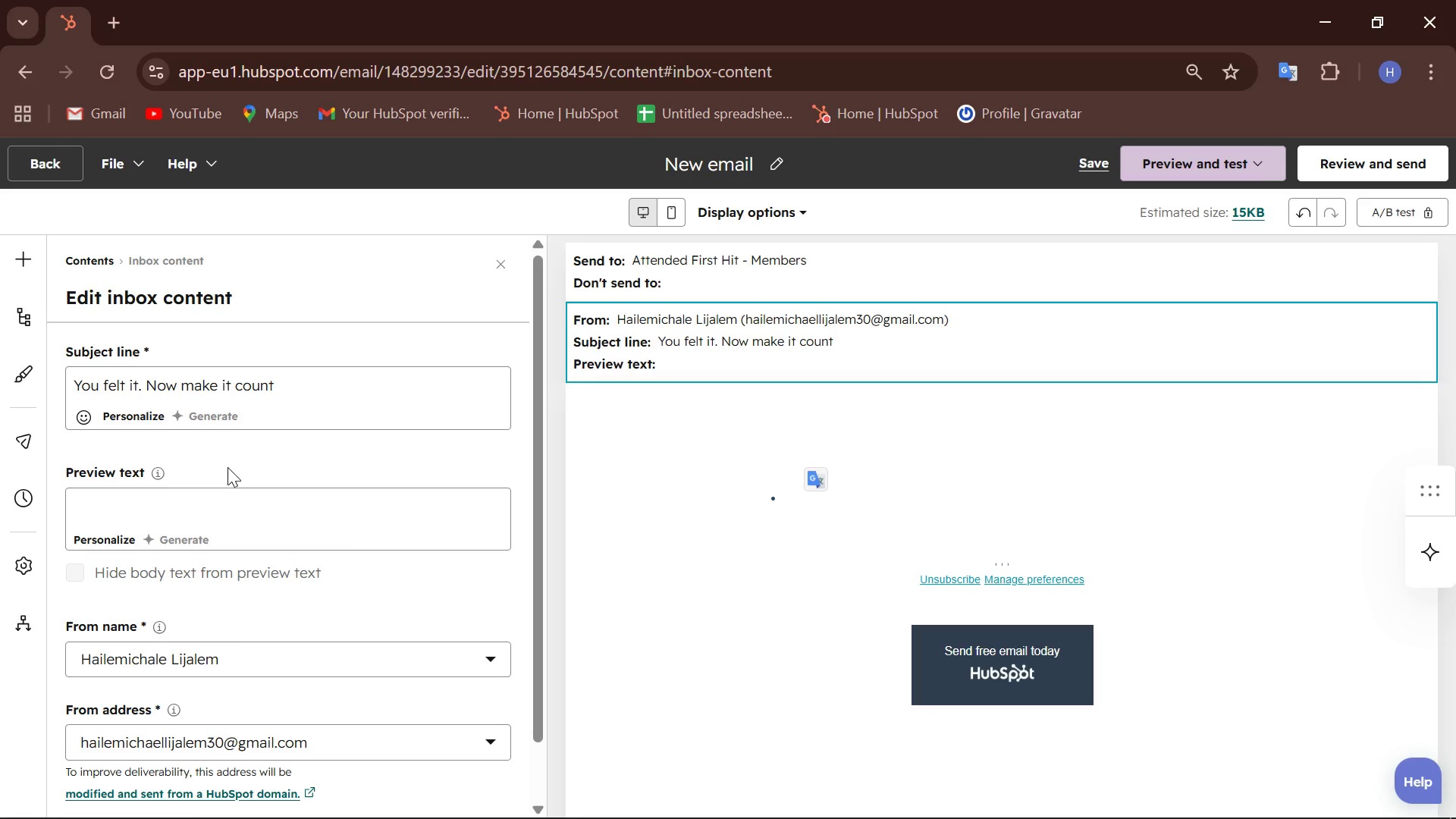 
wait(6.53)
 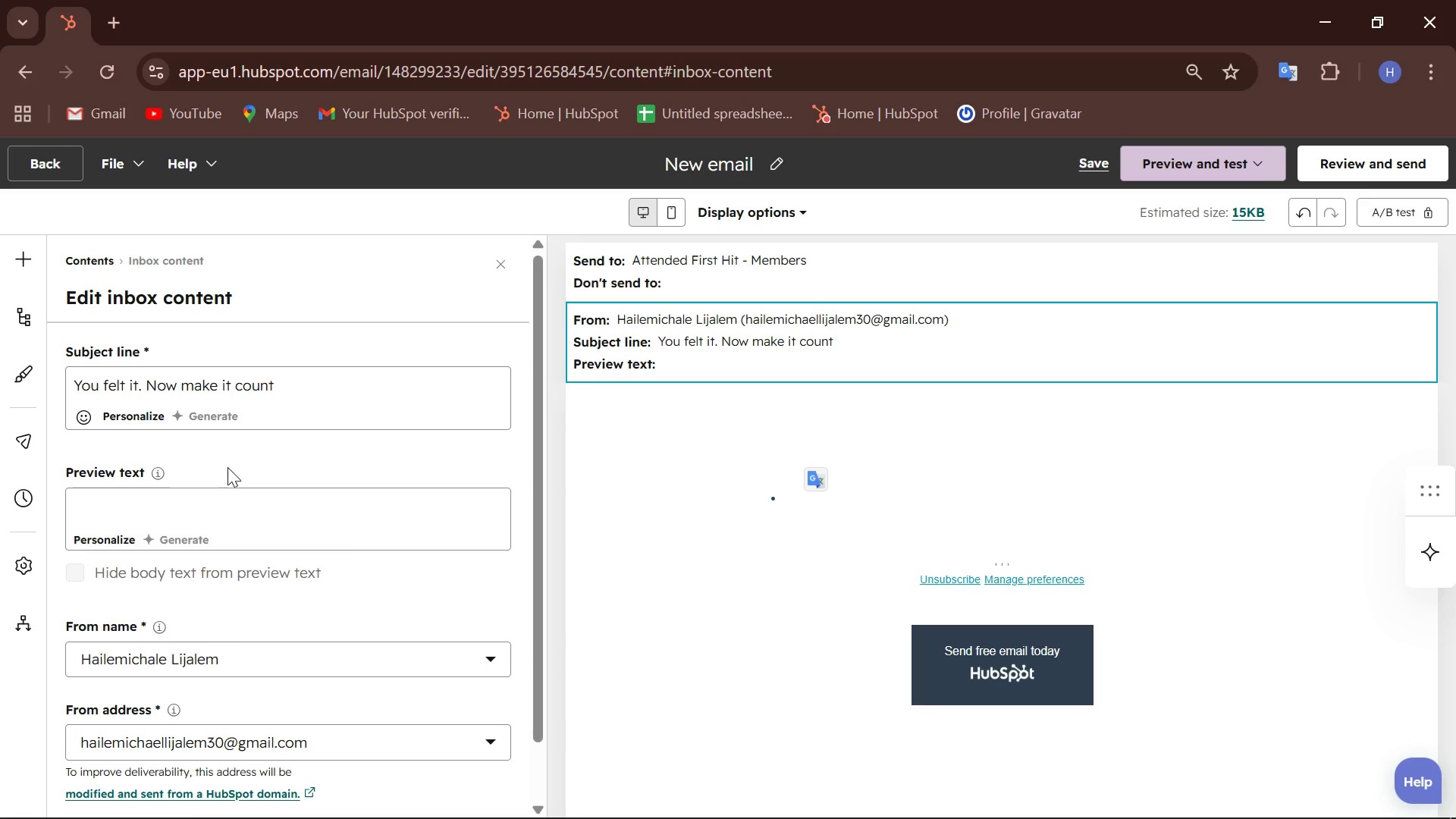 
left_click([74, 572])
 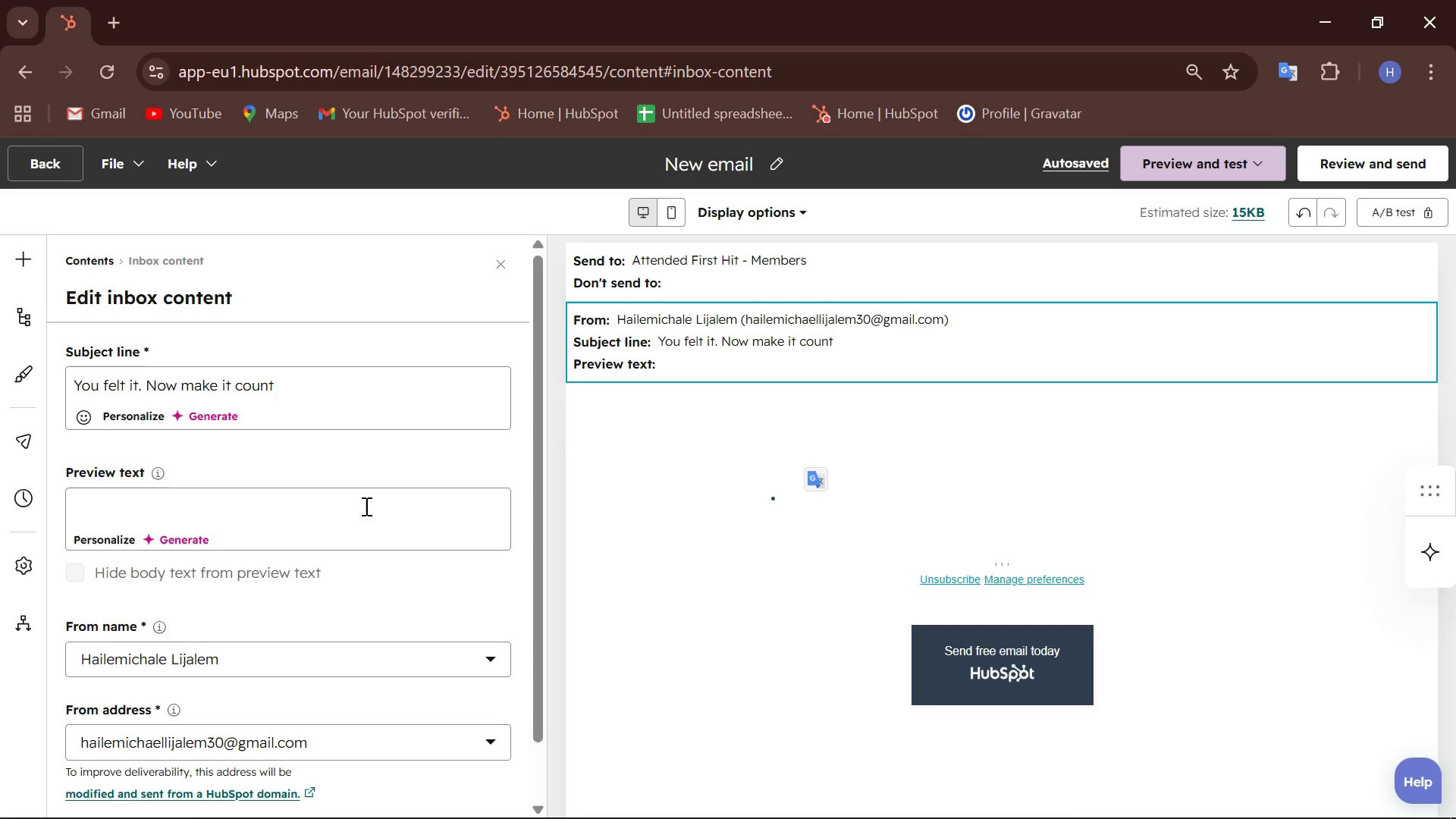 
wait(67.27)
 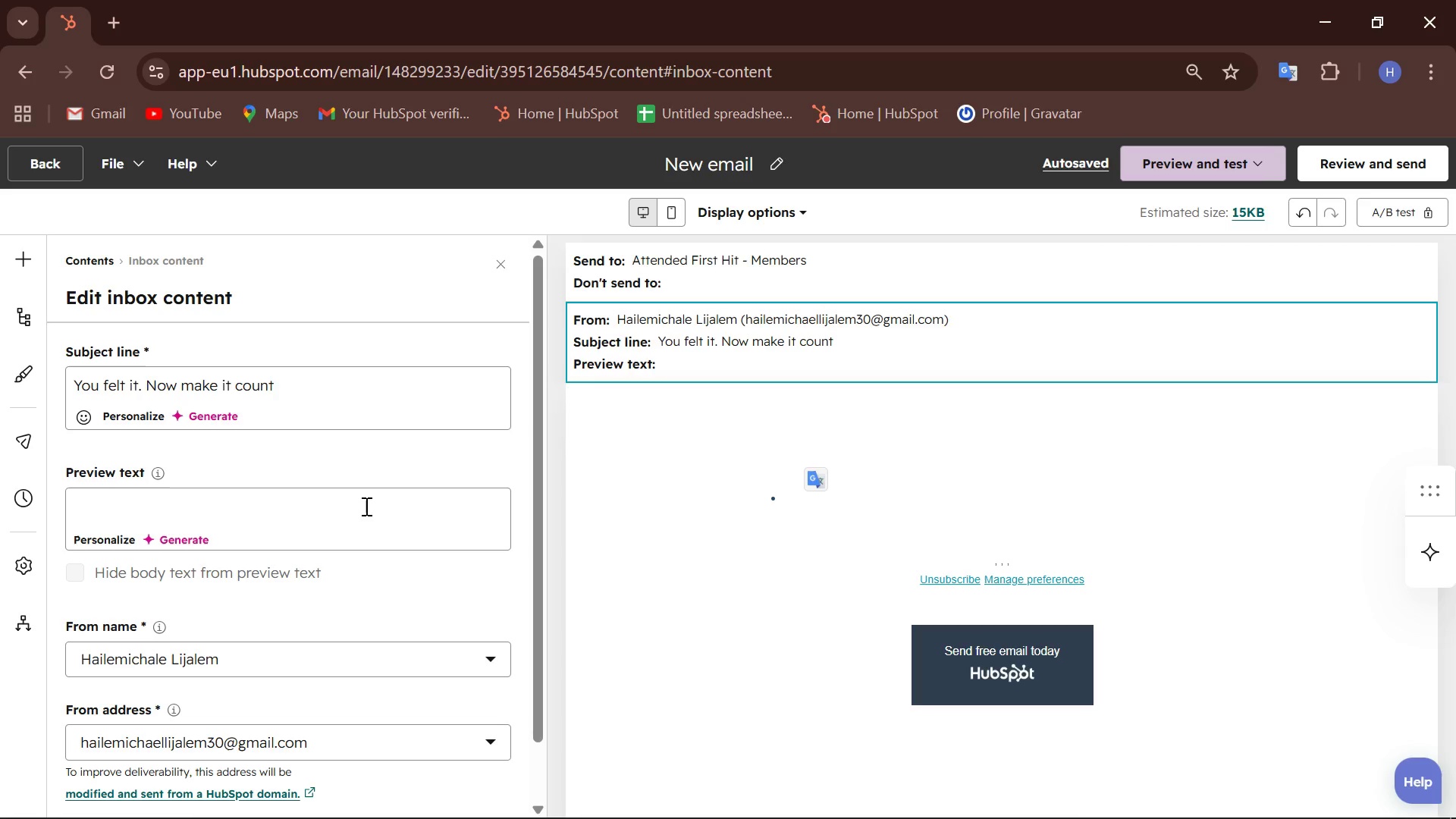 
left_click([665, 358])
 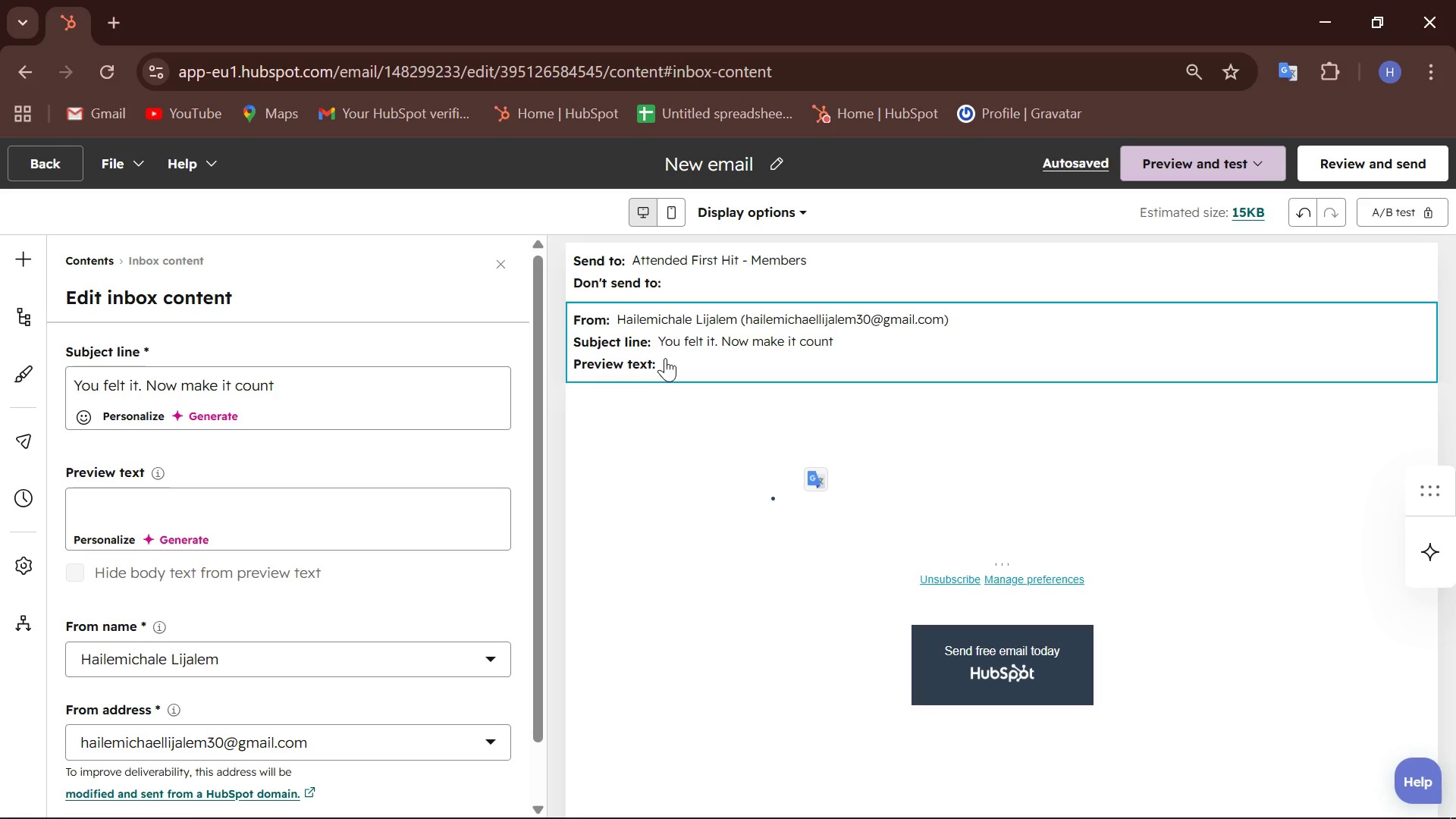 
right_click([665, 358])
 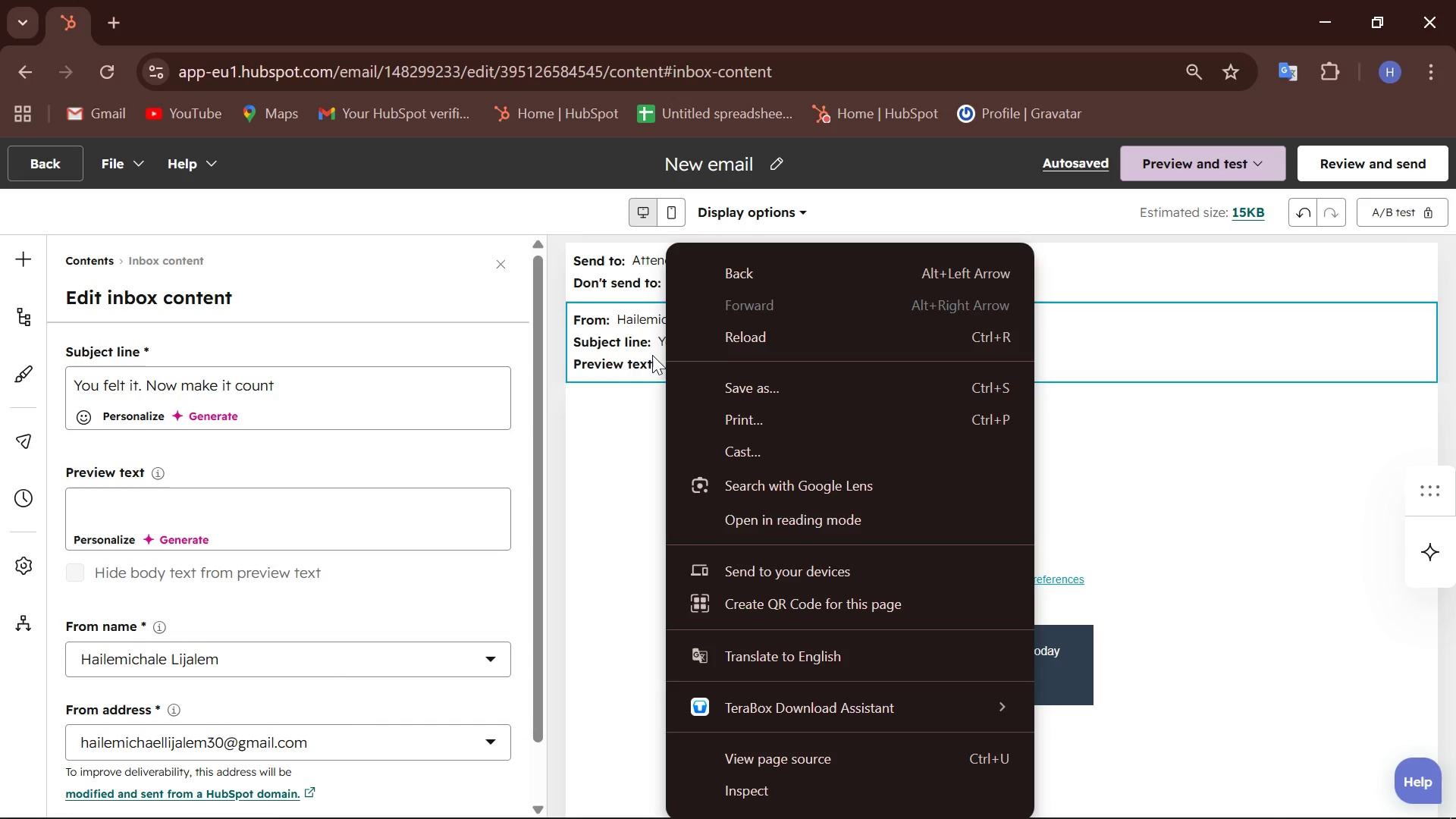 
left_click([635, 356])
 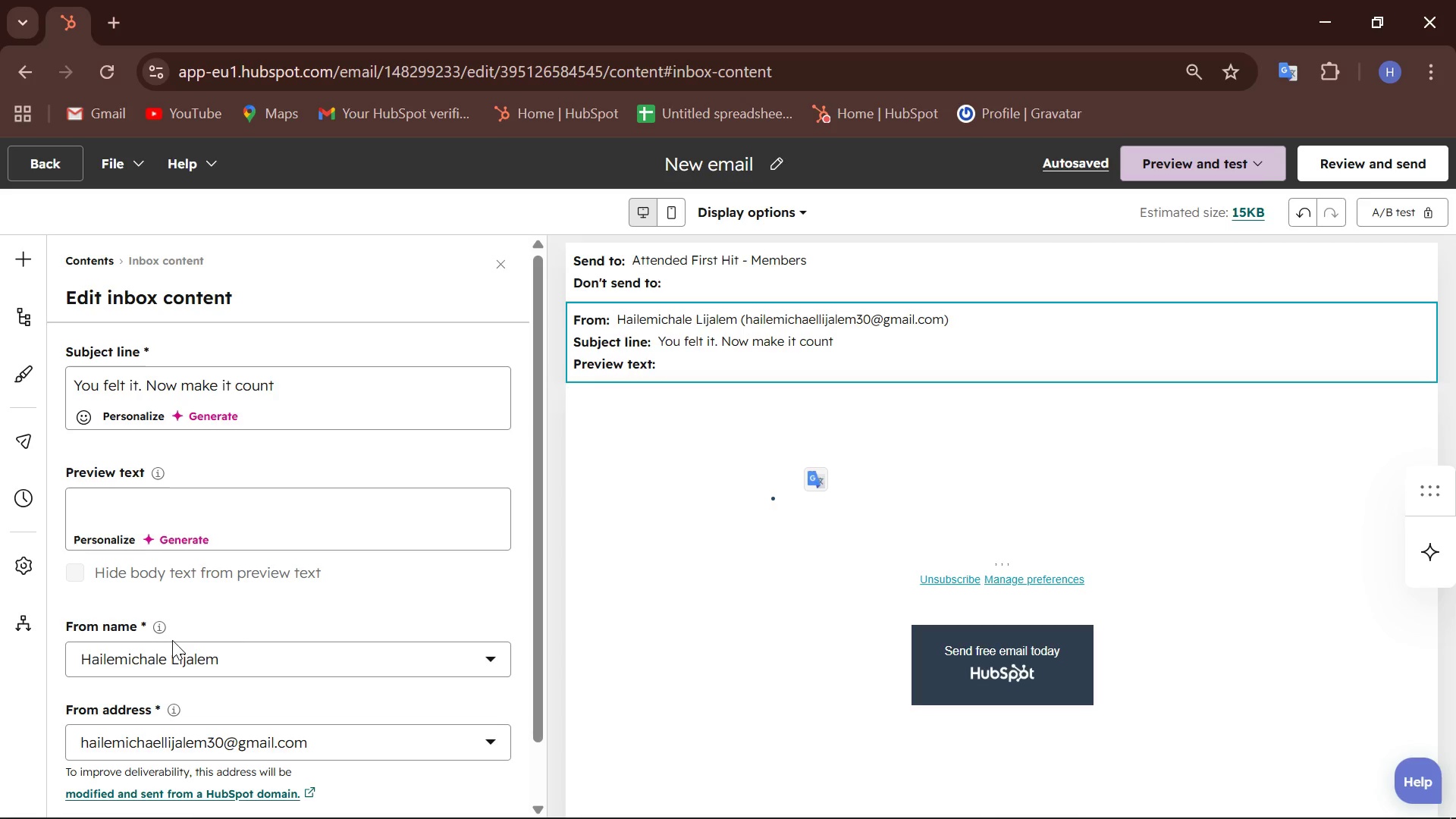 
scroll: coordinate [234, 592], scroll_direction: down, amount: 2.0
 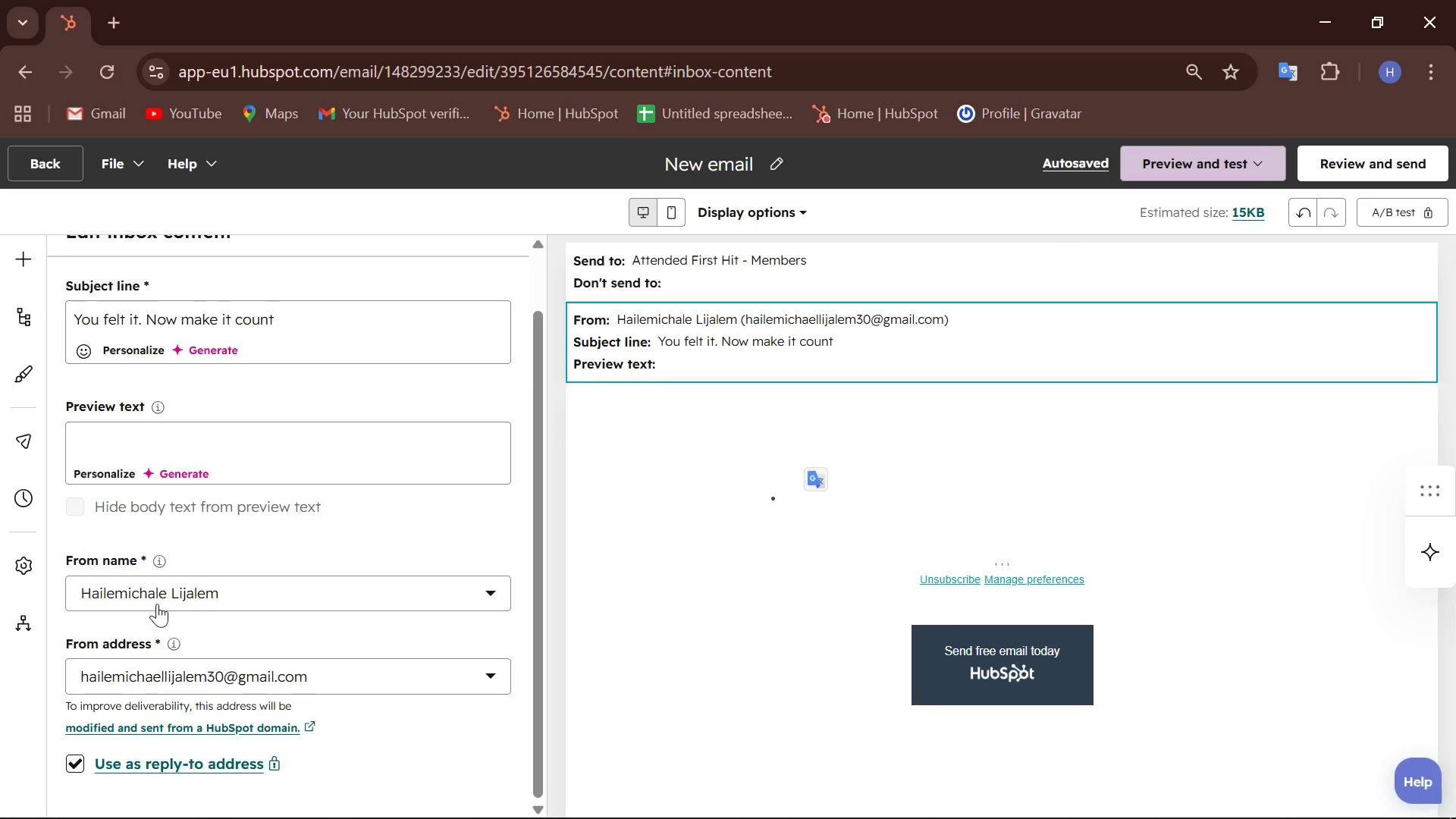 
scroll: coordinate [185, 553], scroll_direction: up, amount: 1.0
 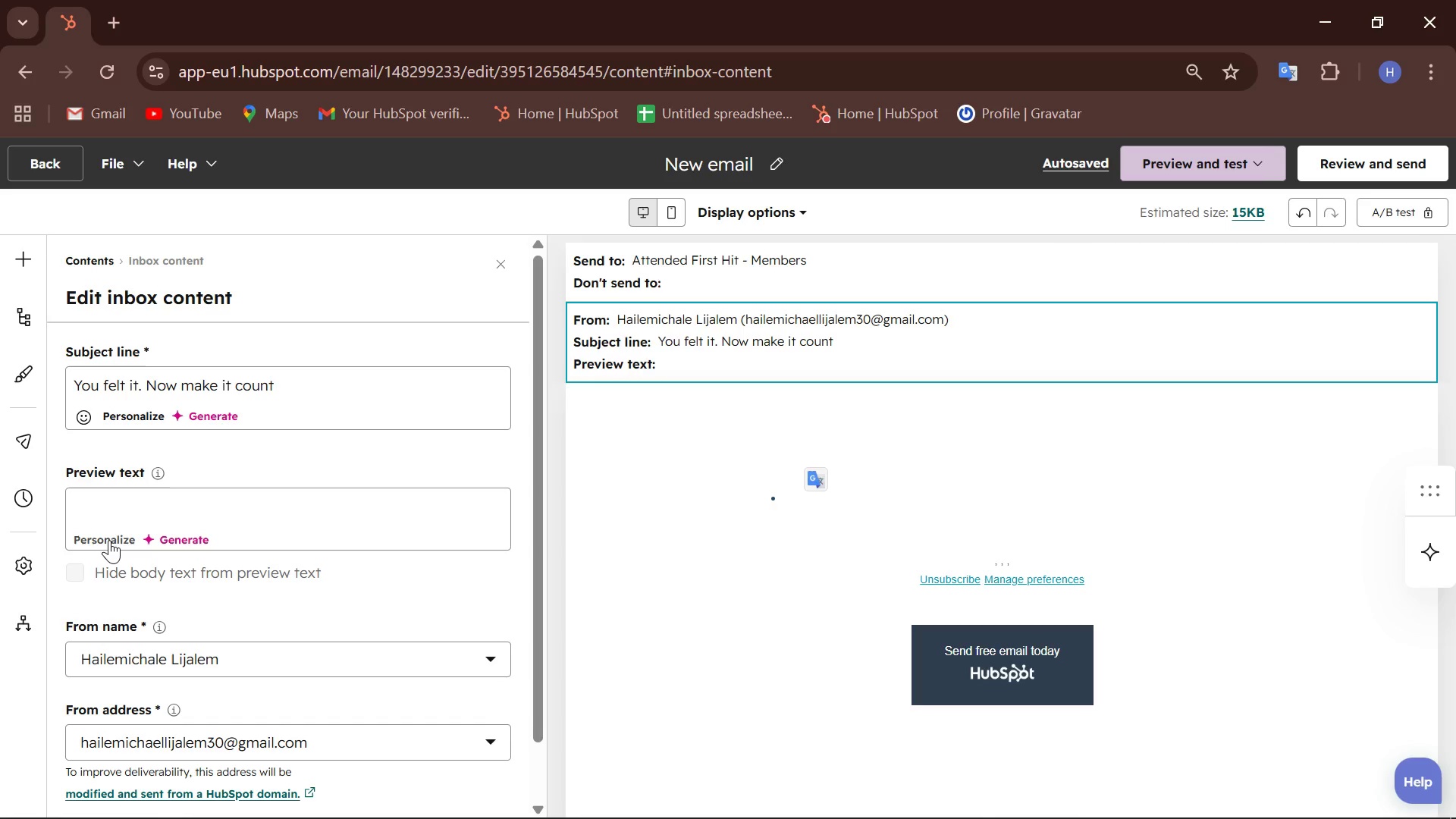 
left_click([108, 539])
 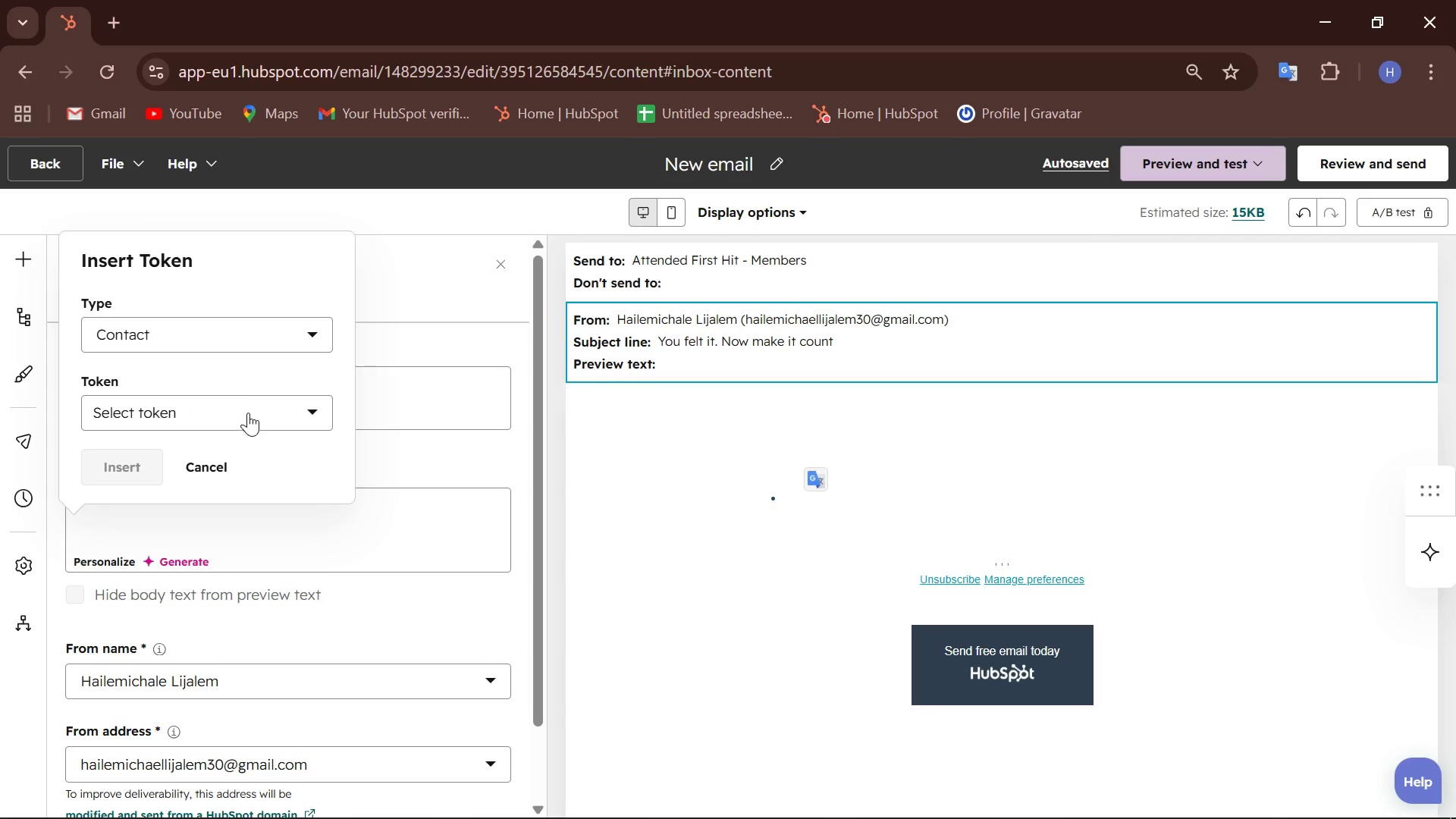 
left_click([209, 461])
 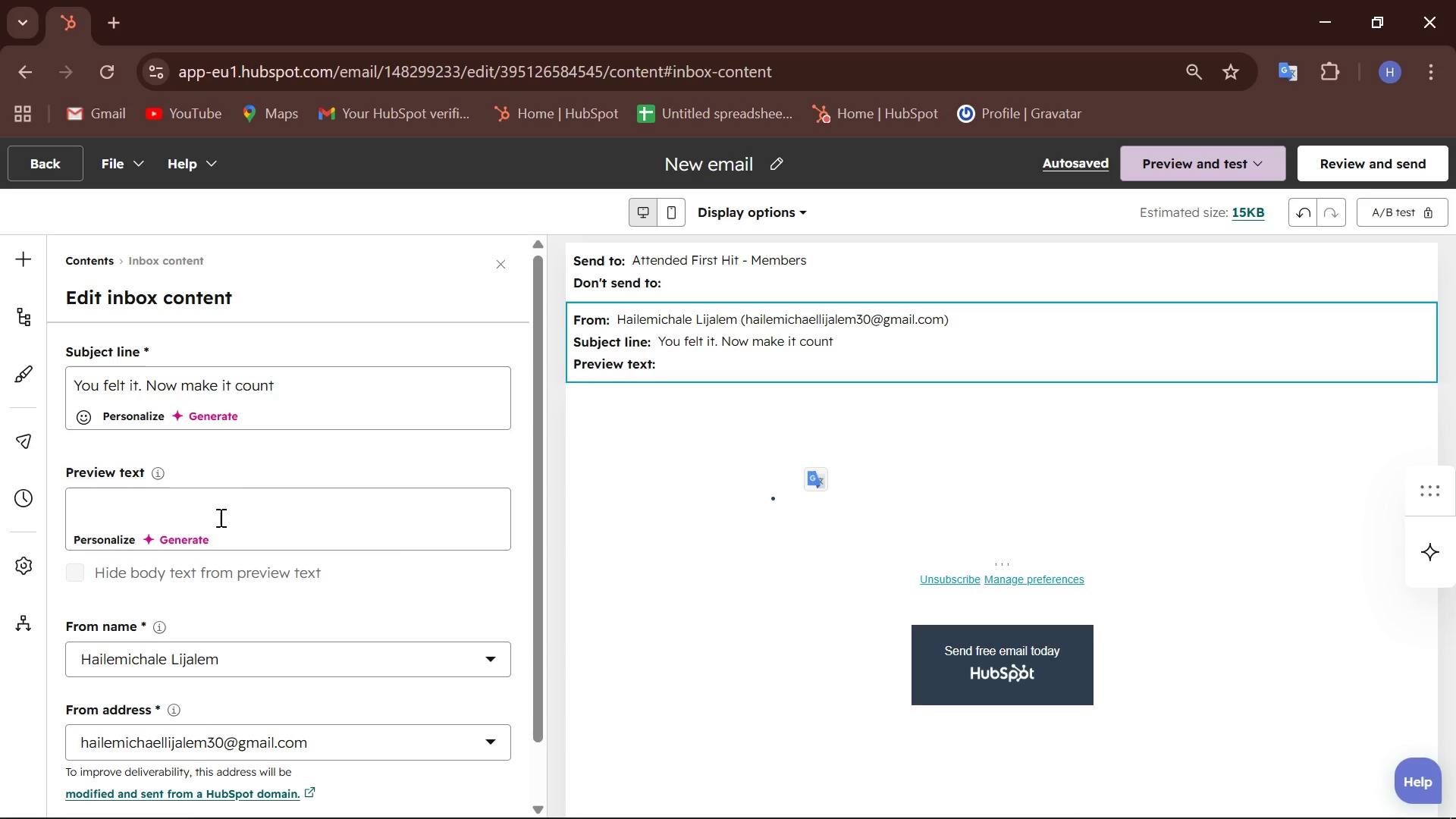 
right_click([237, 505])
 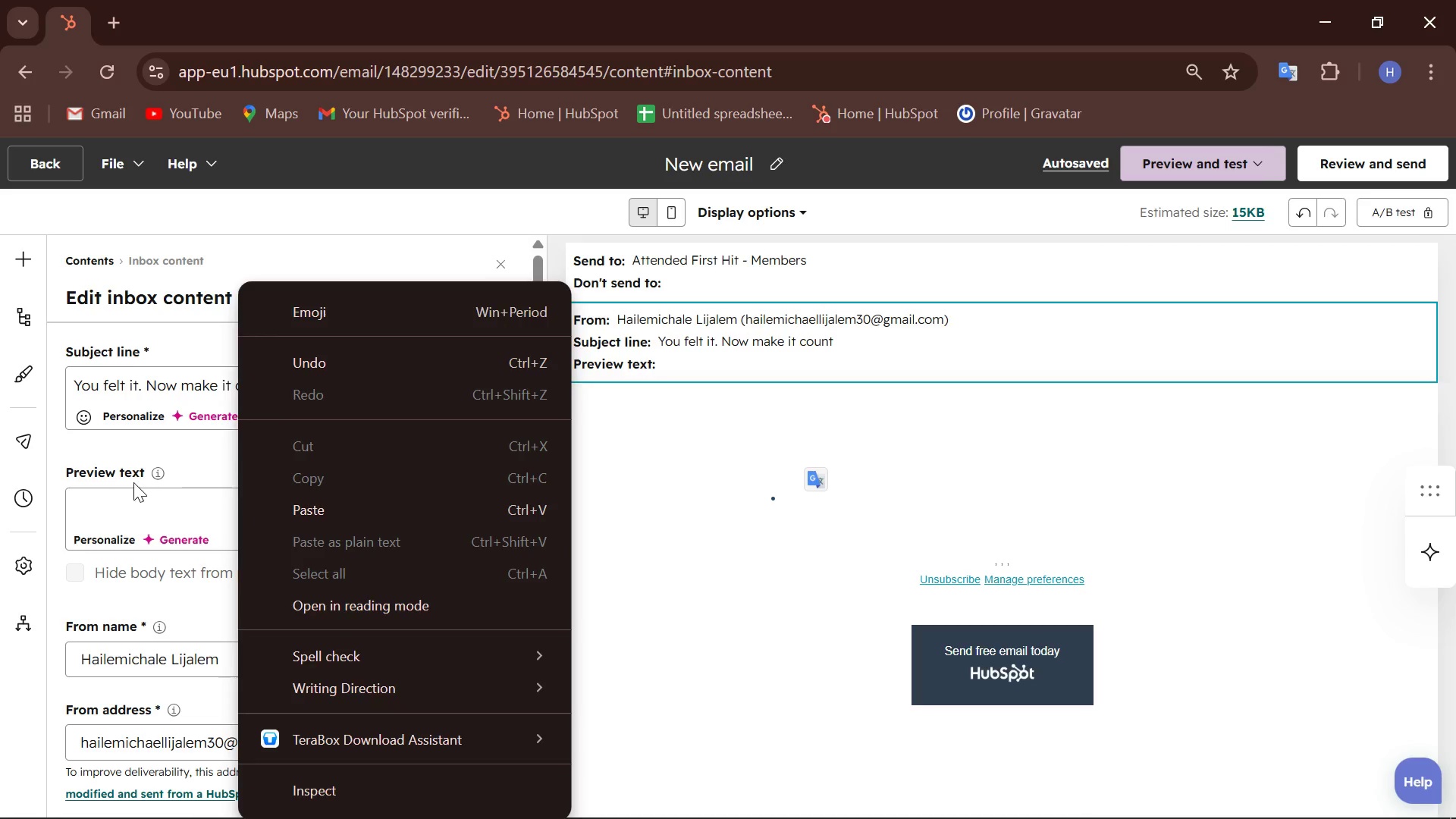 
scroll: coordinate [133, 482], scroll_direction: up, amount: 3.0
 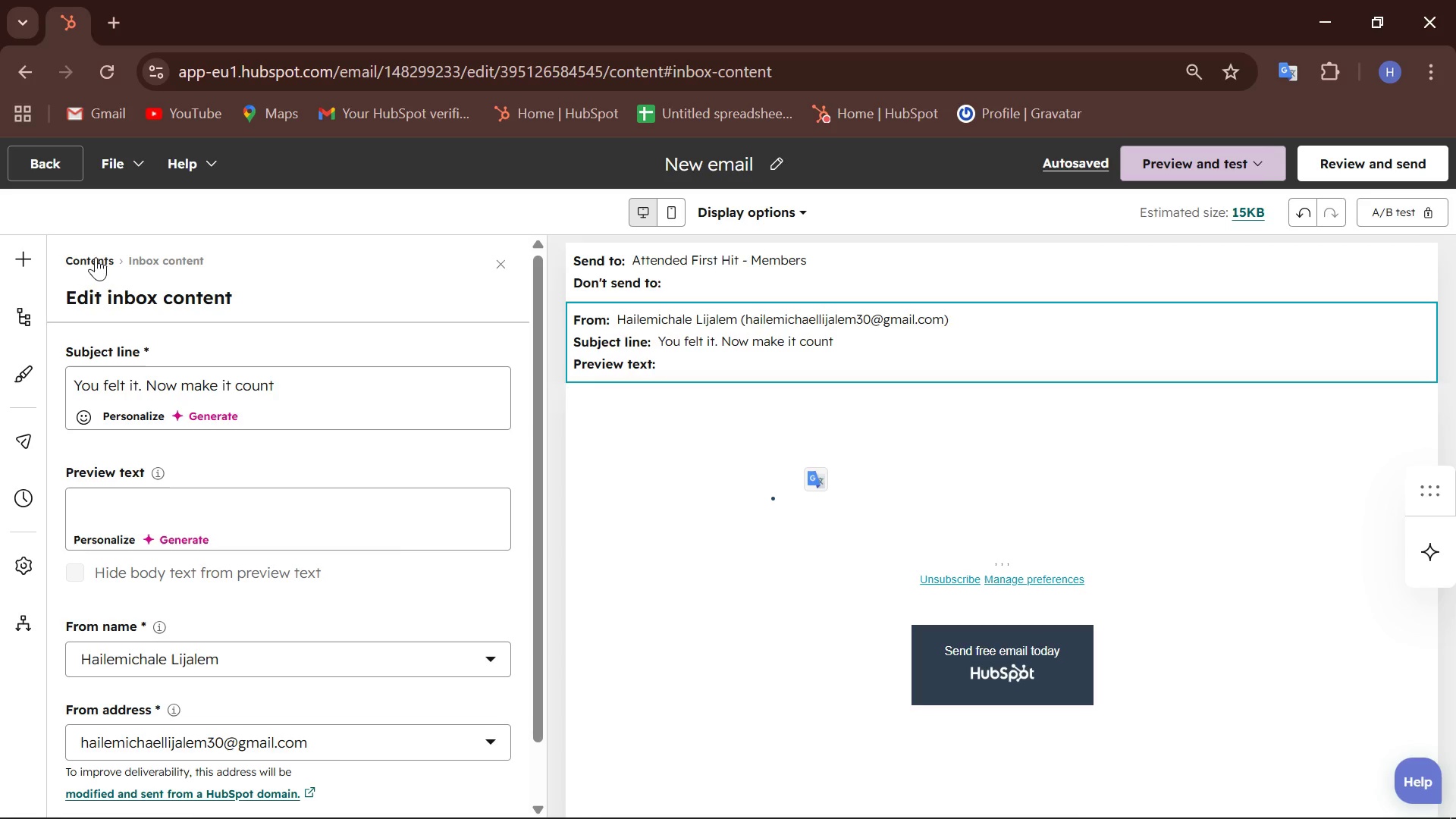 
left_click([95, 257])
 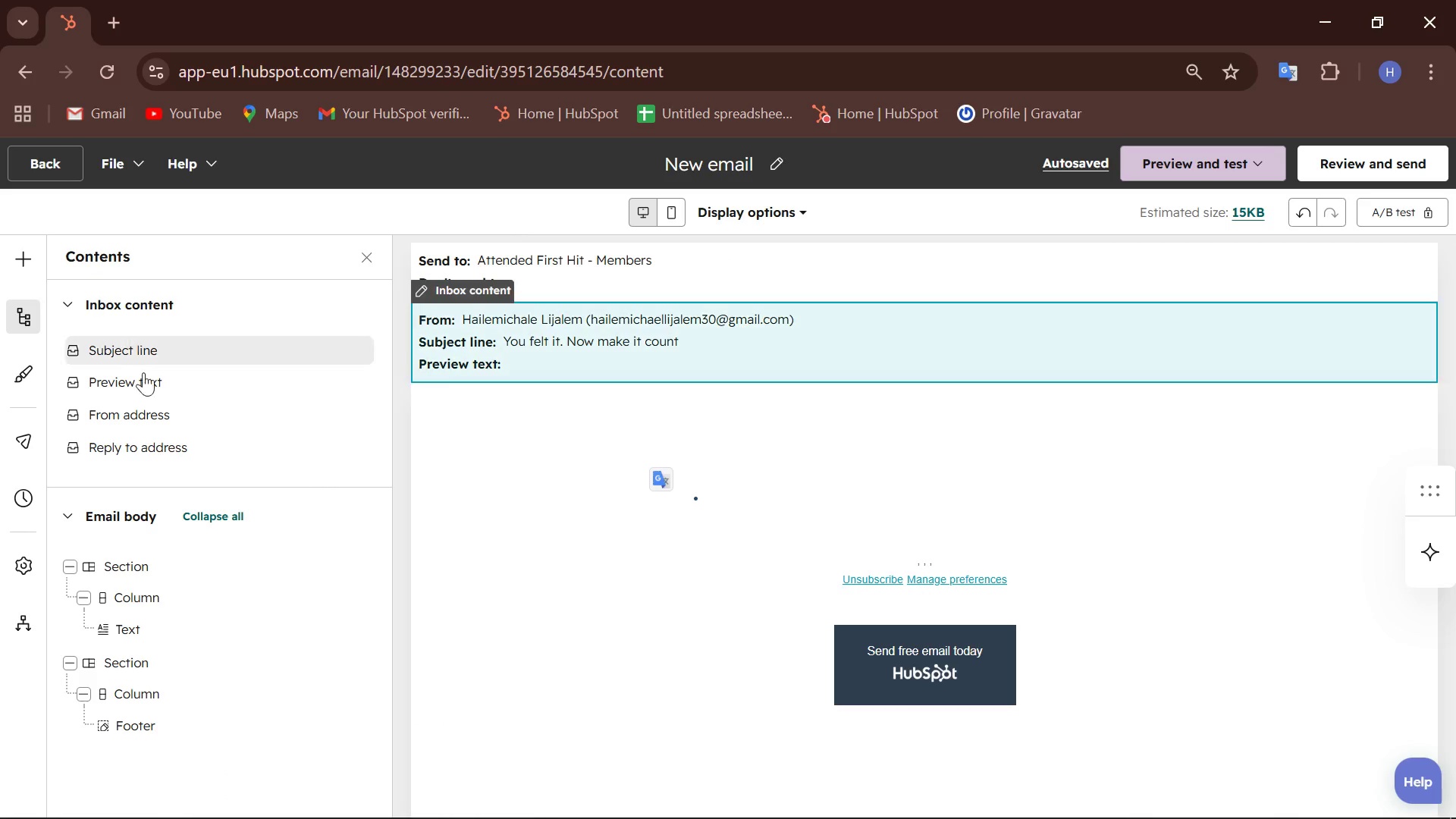 
wait(12.42)
 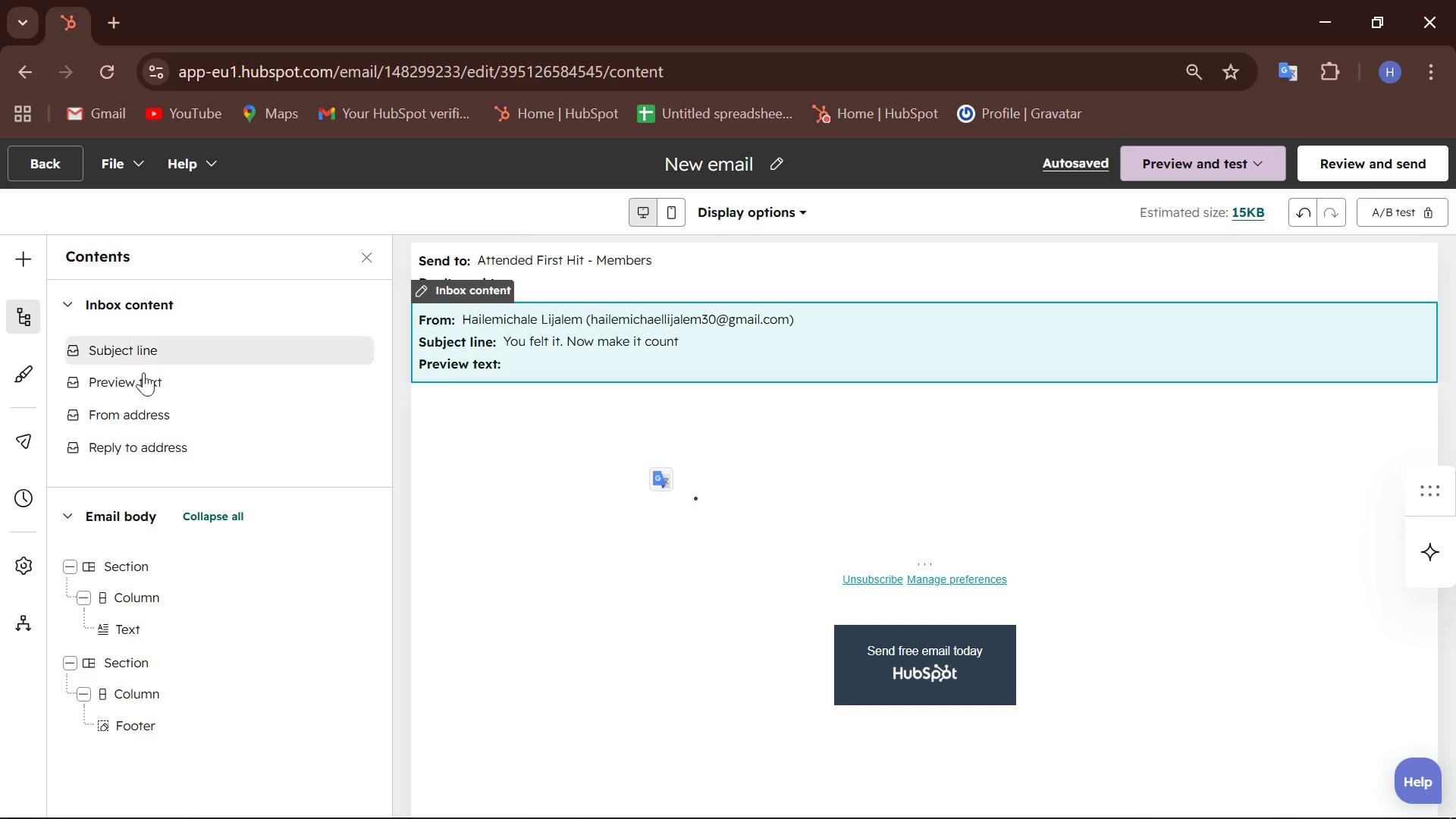 
left_click([419, 296])
 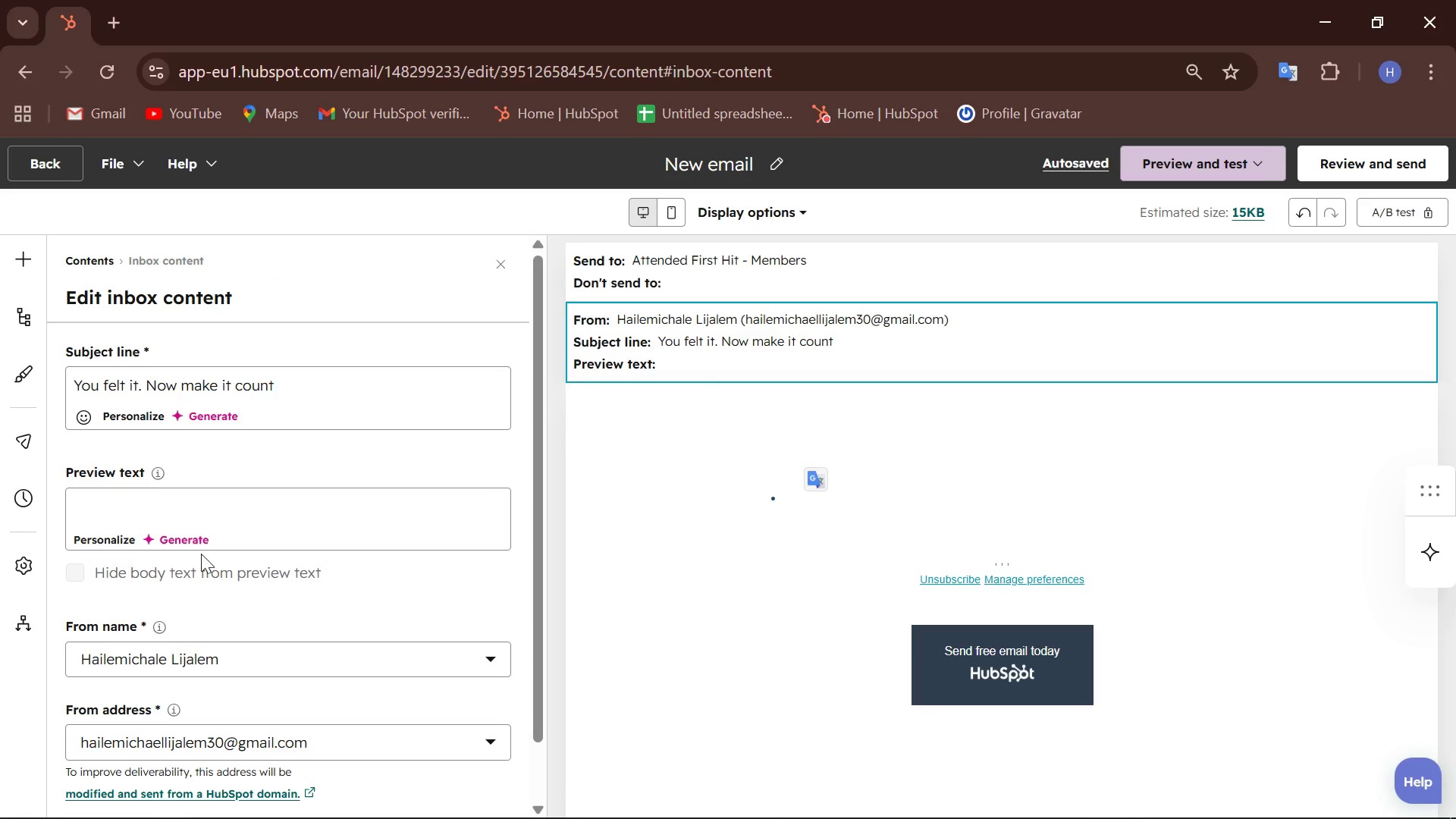 
right_click([71, 482])
 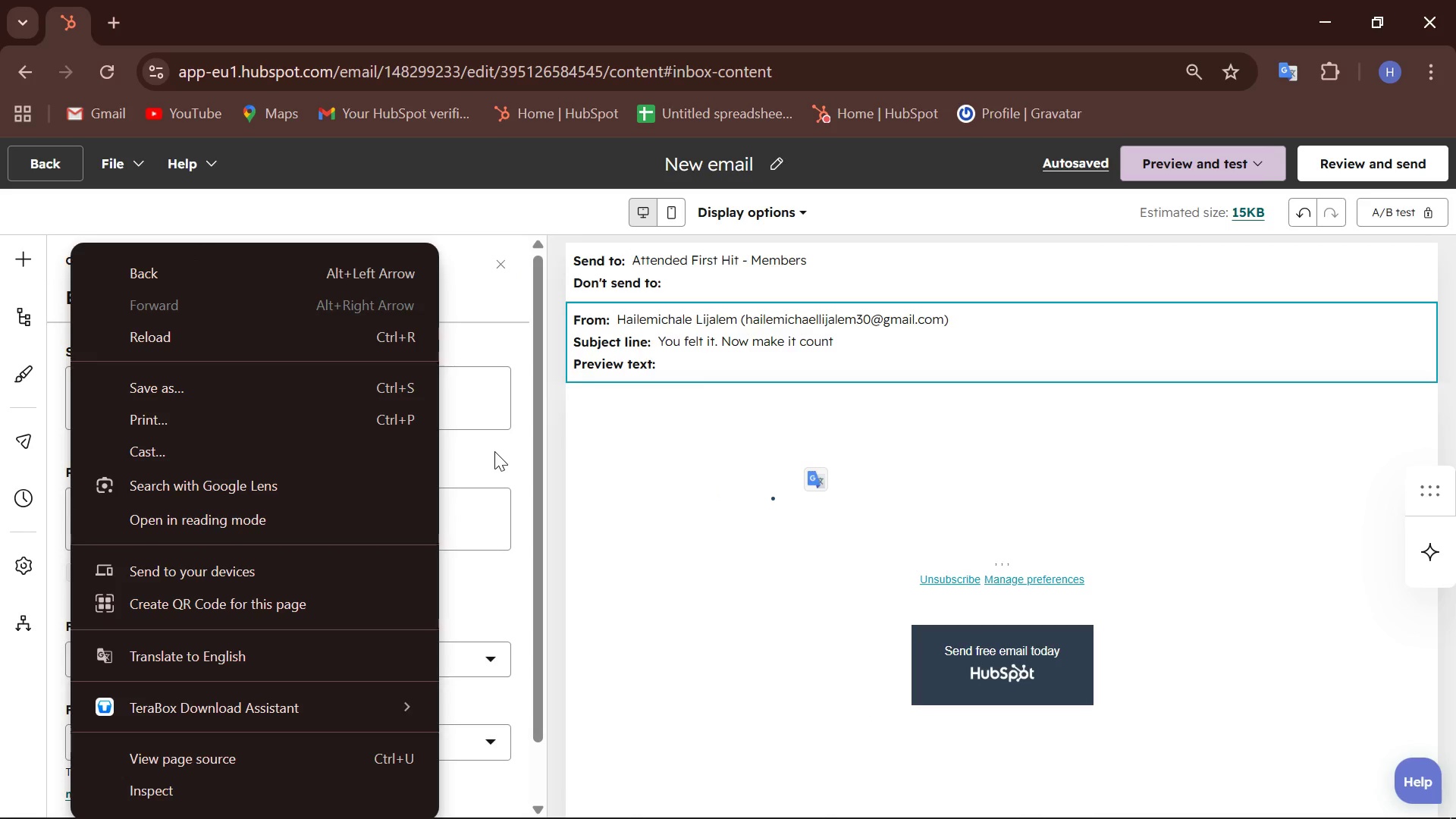 
left_click([488, 468])
 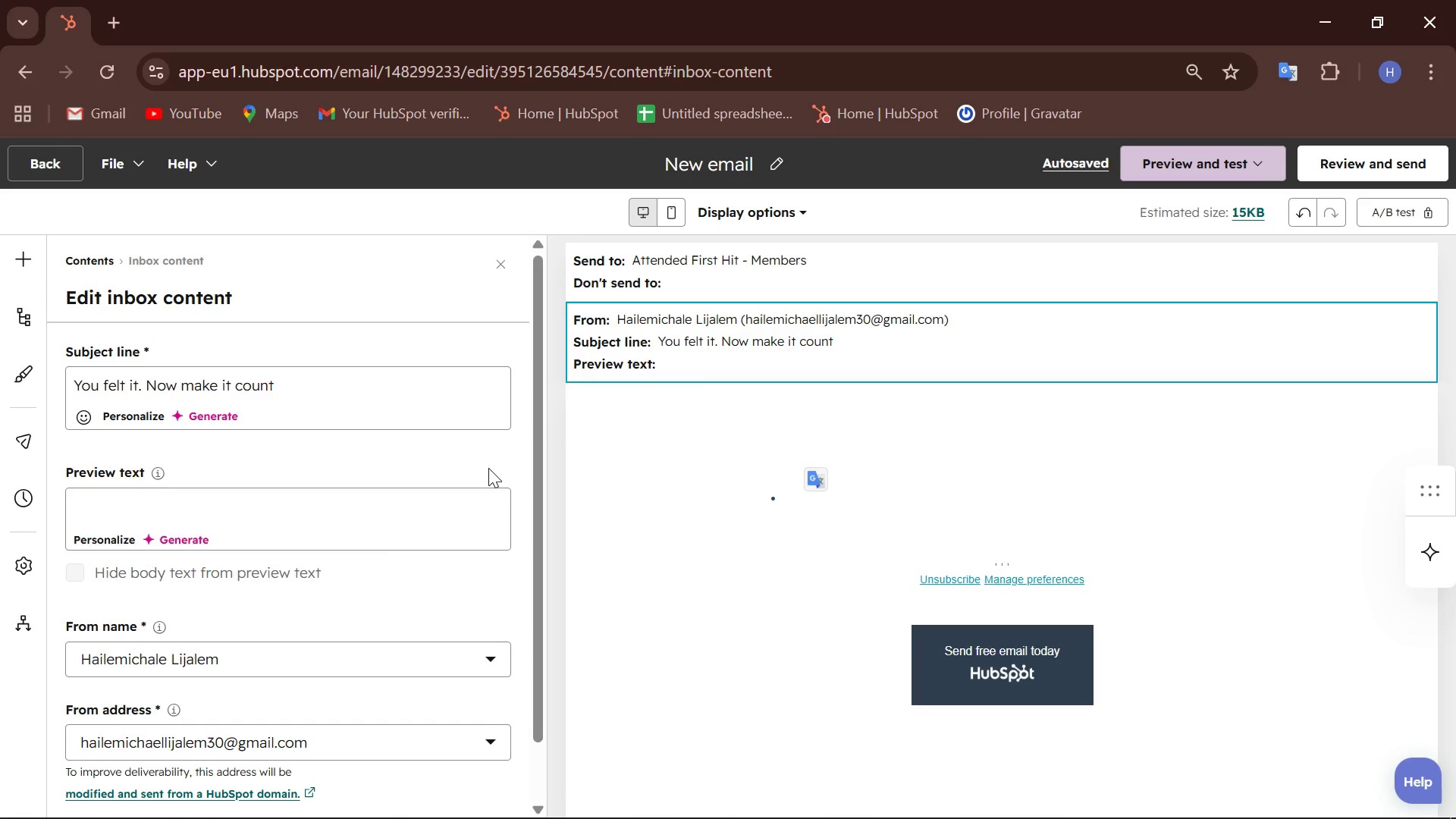 
wait(16.06)
 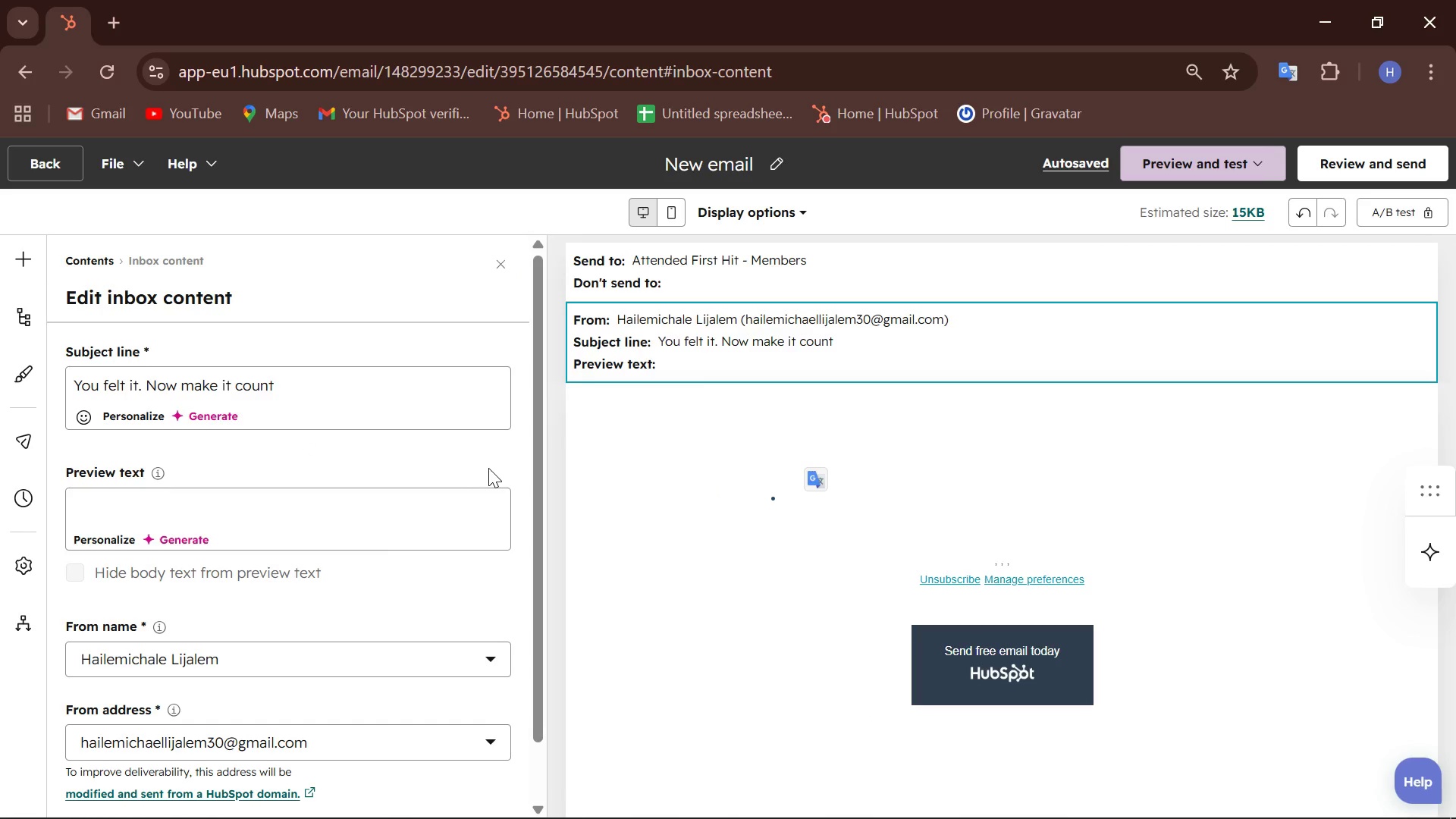 
hold_key(key=Backspace, duration=0.95)
 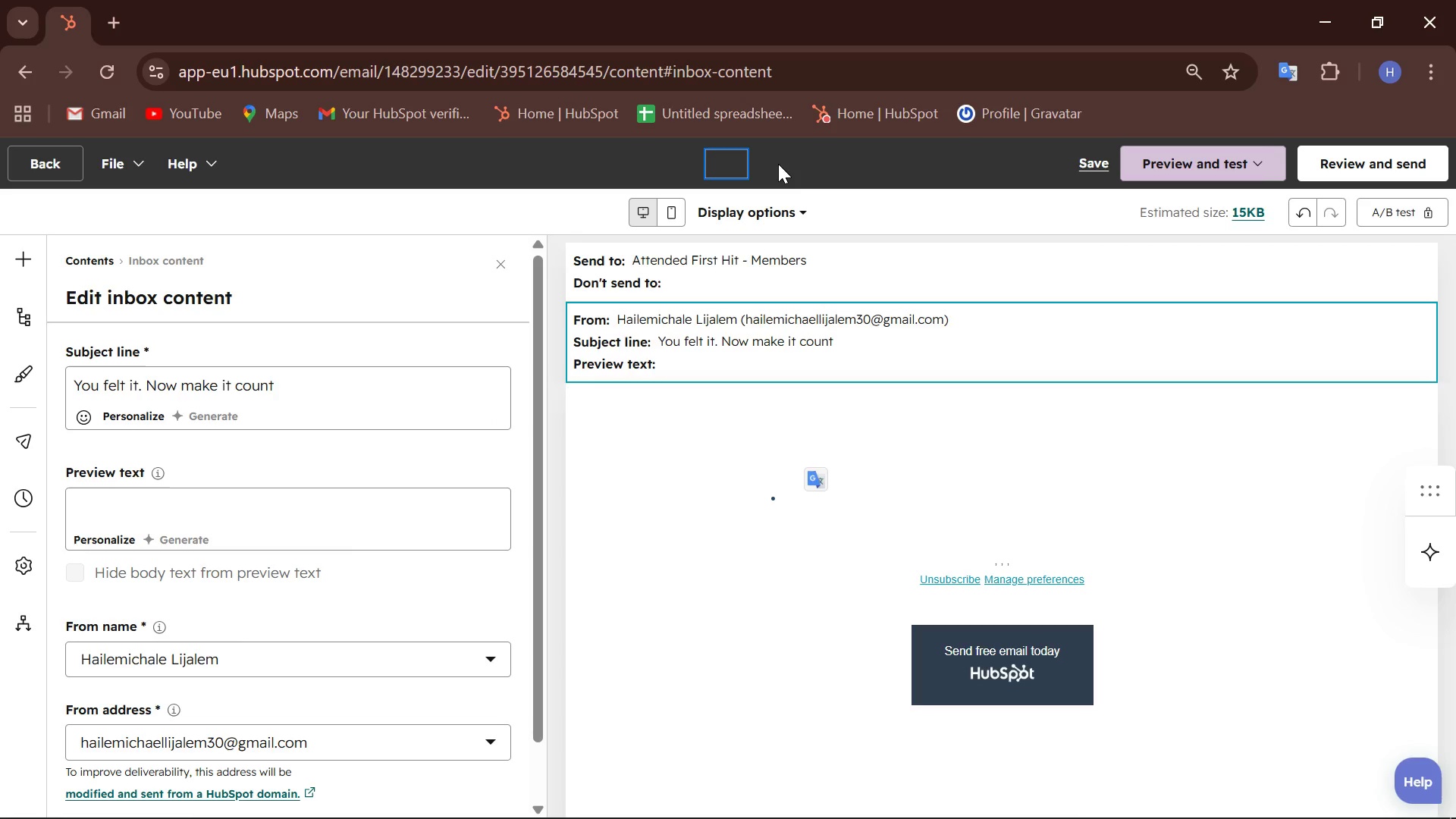 
type(Immediate FOllow - Up)
 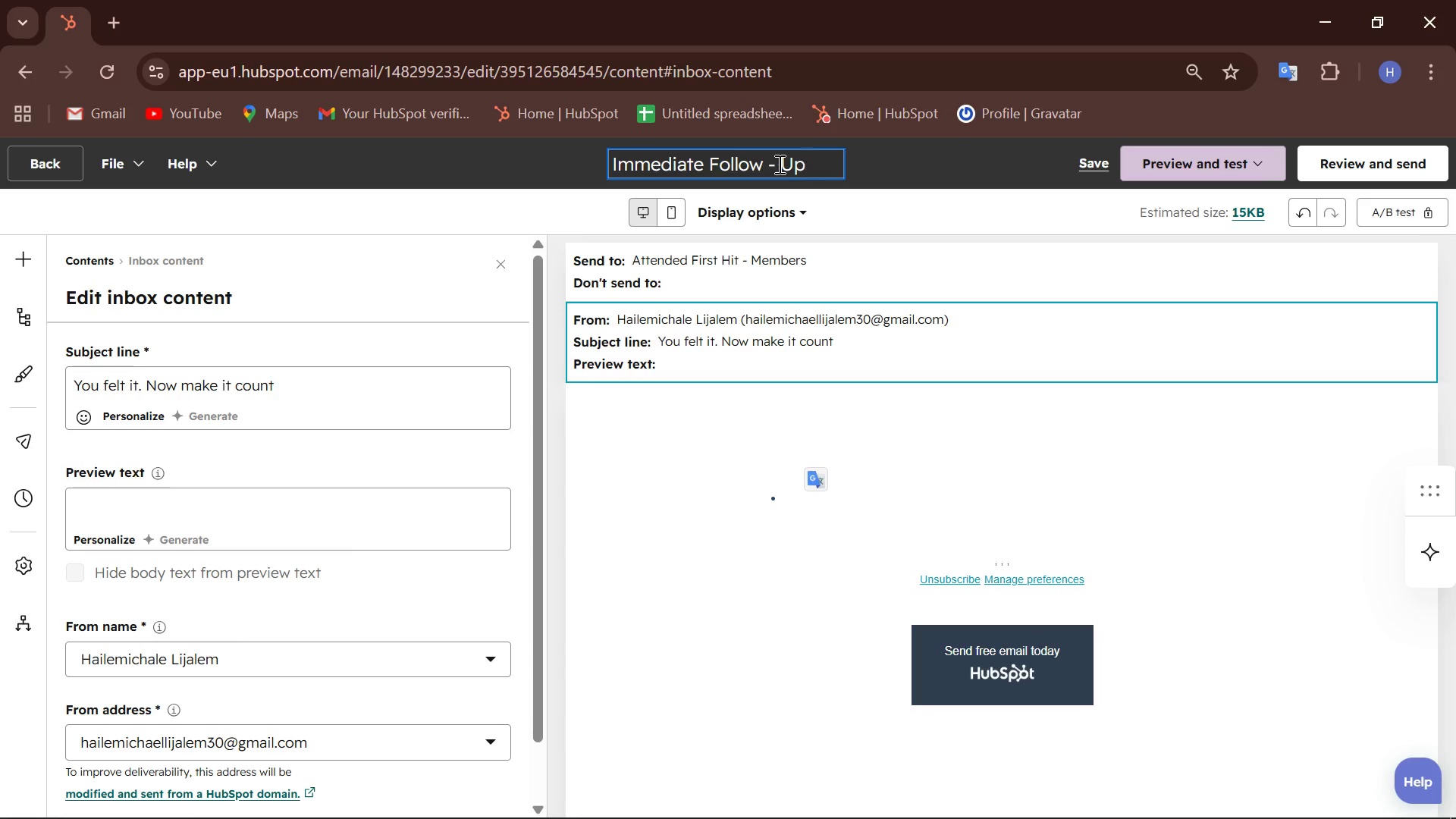 
left_click([867, 485])
 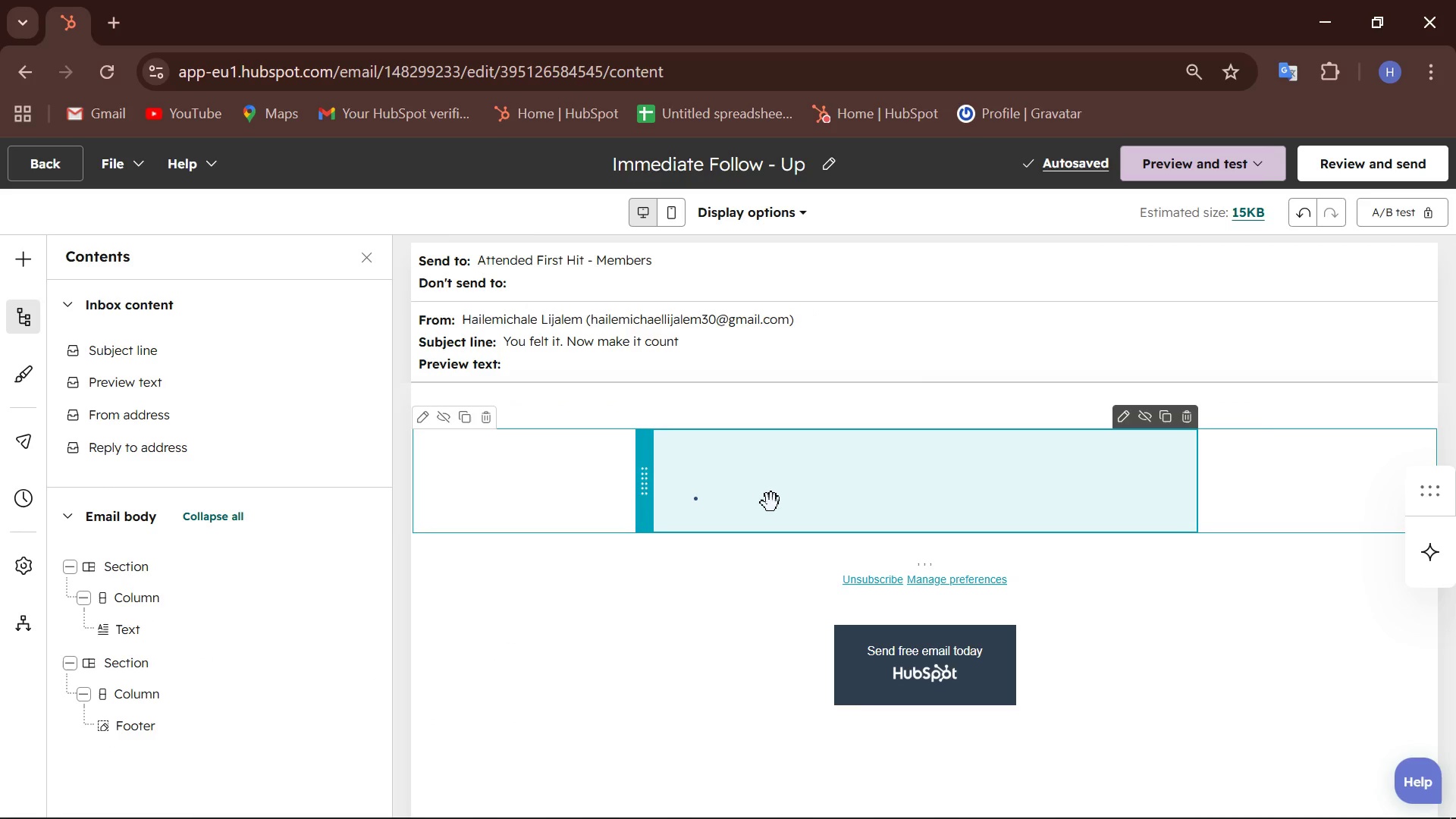 
left_click([739, 497])
 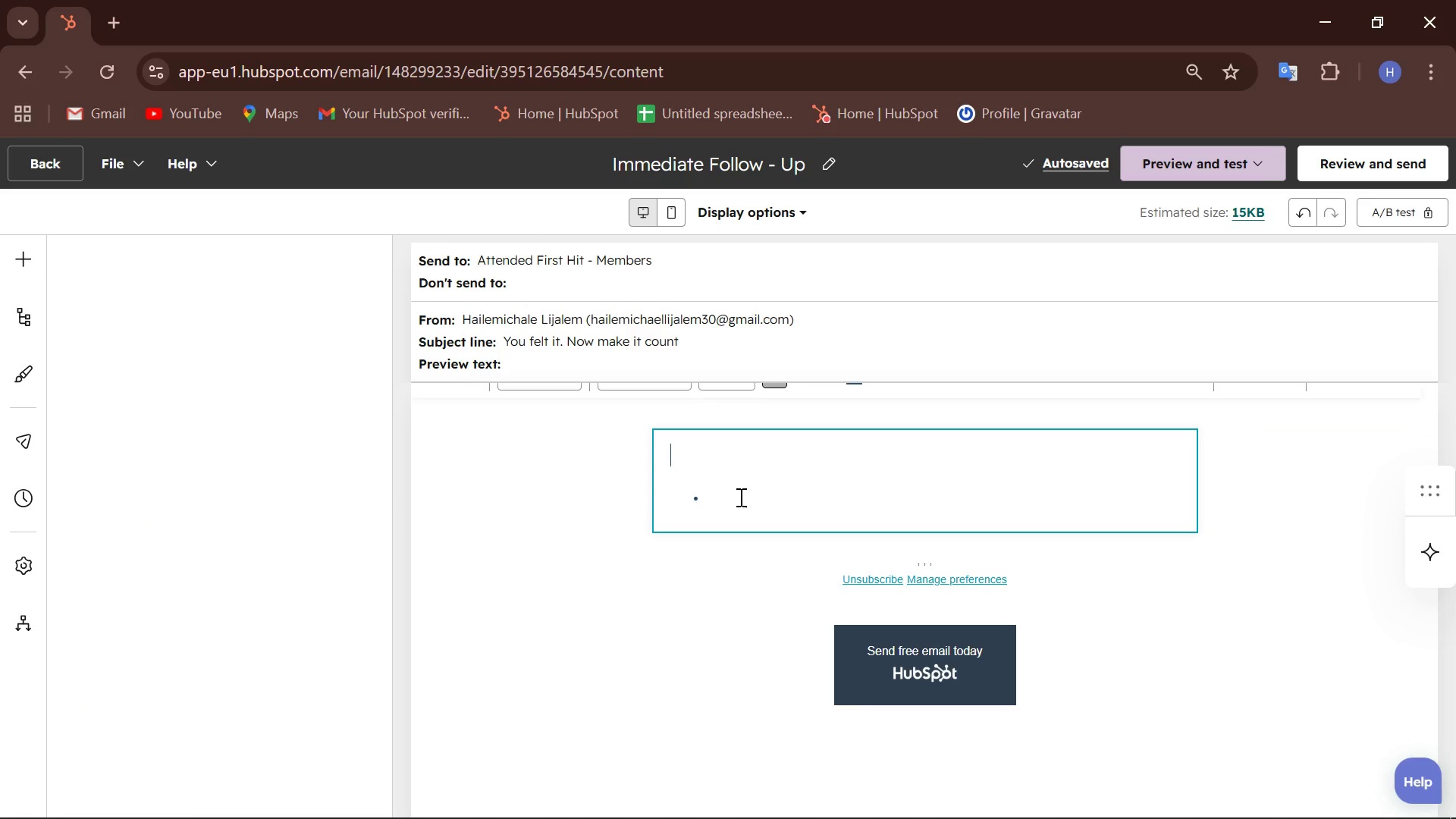 
mouse_move([760, 485])
 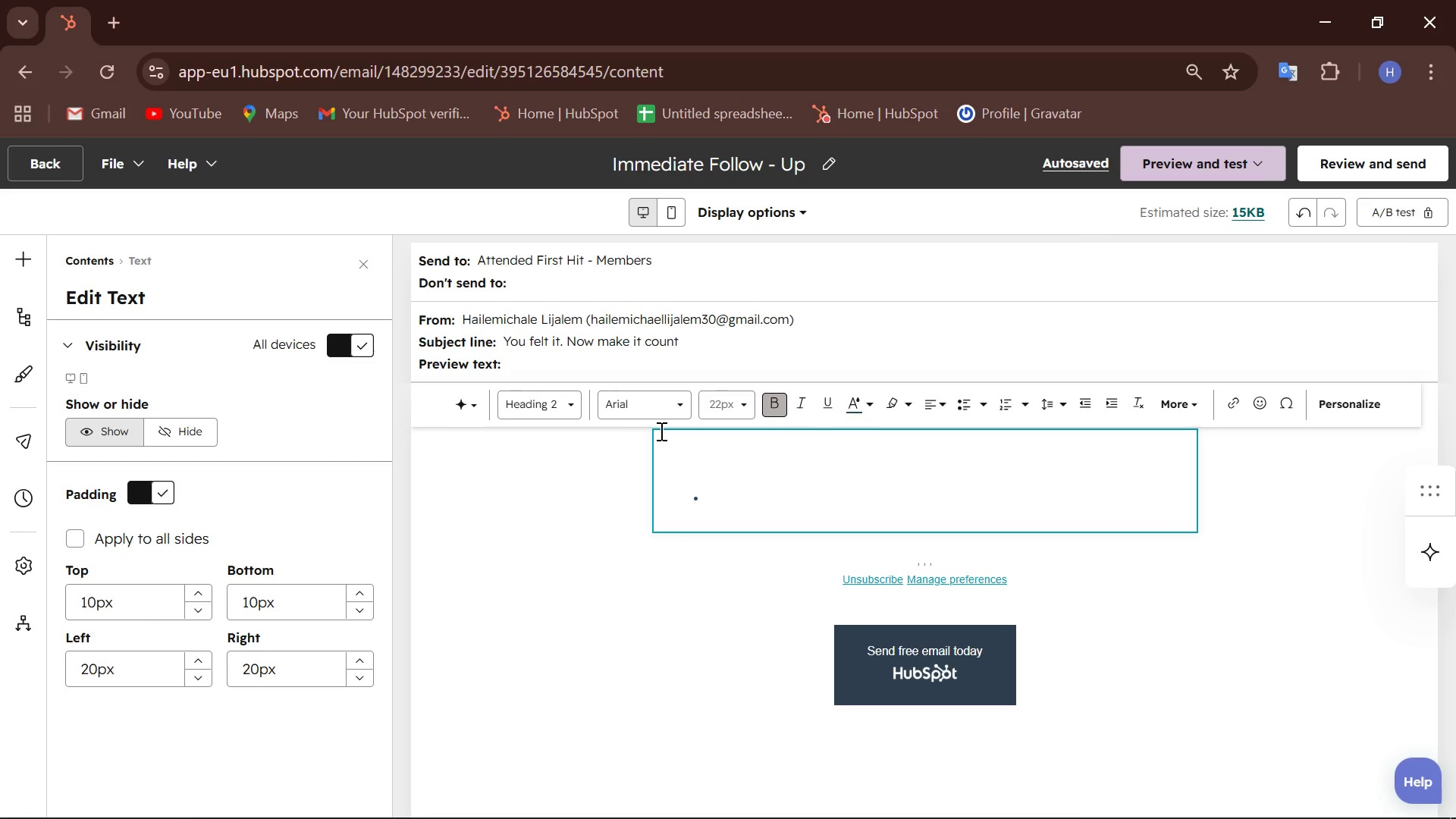 
wait(5.08)
 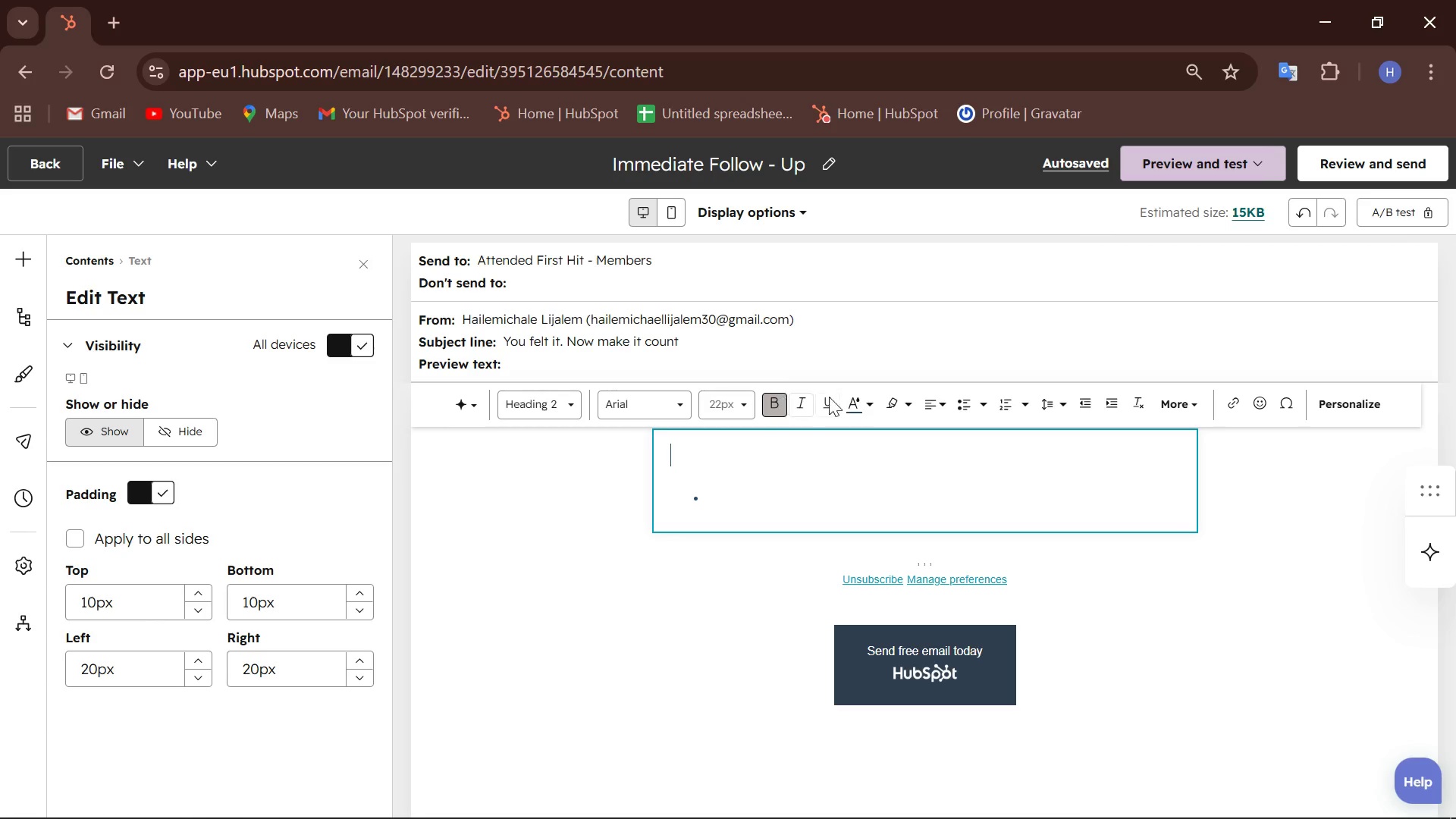 
left_click([748, 404])
 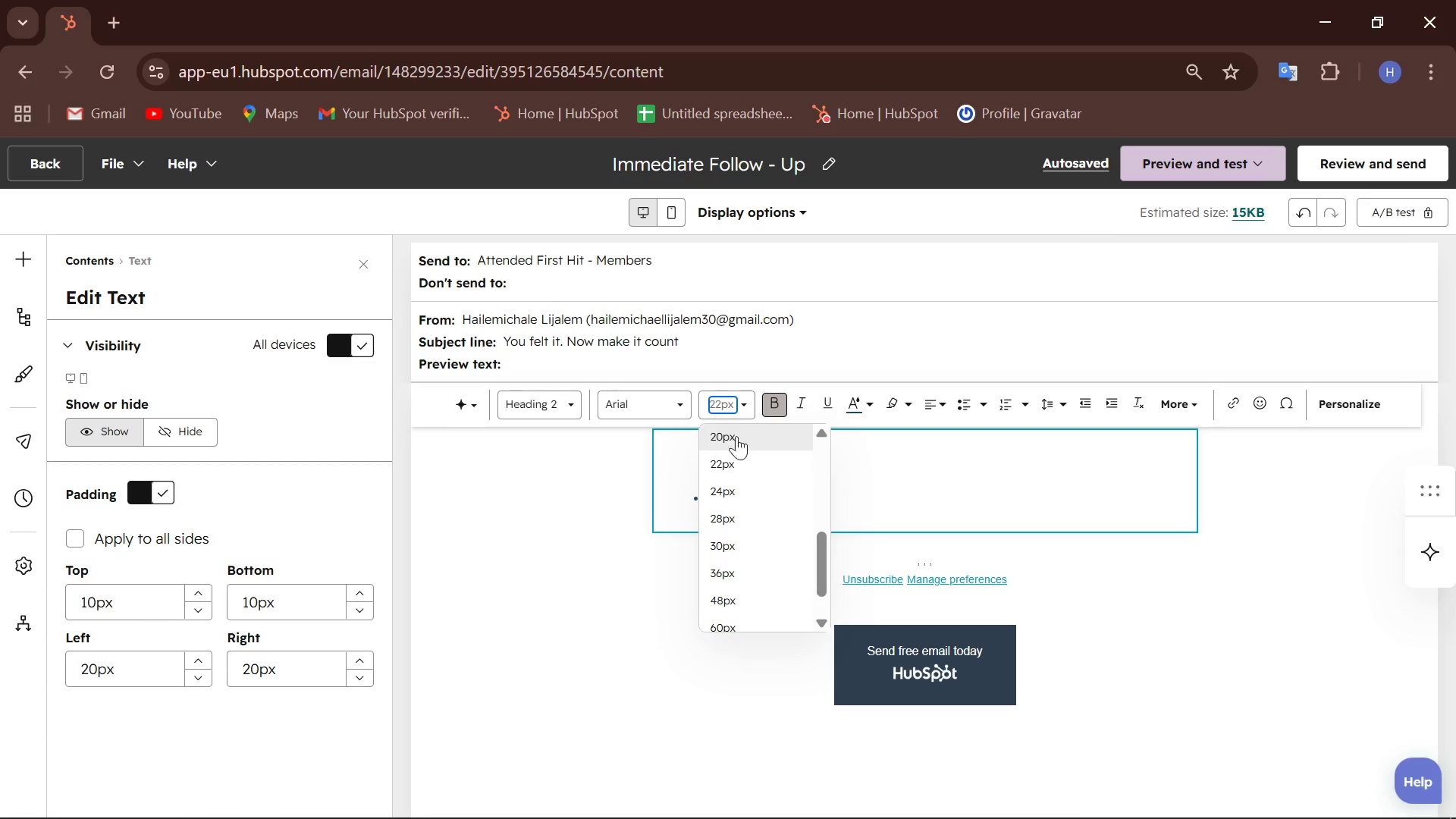 
scroll: coordinate [736, 466], scroll_direction: up, amount: 4.0
 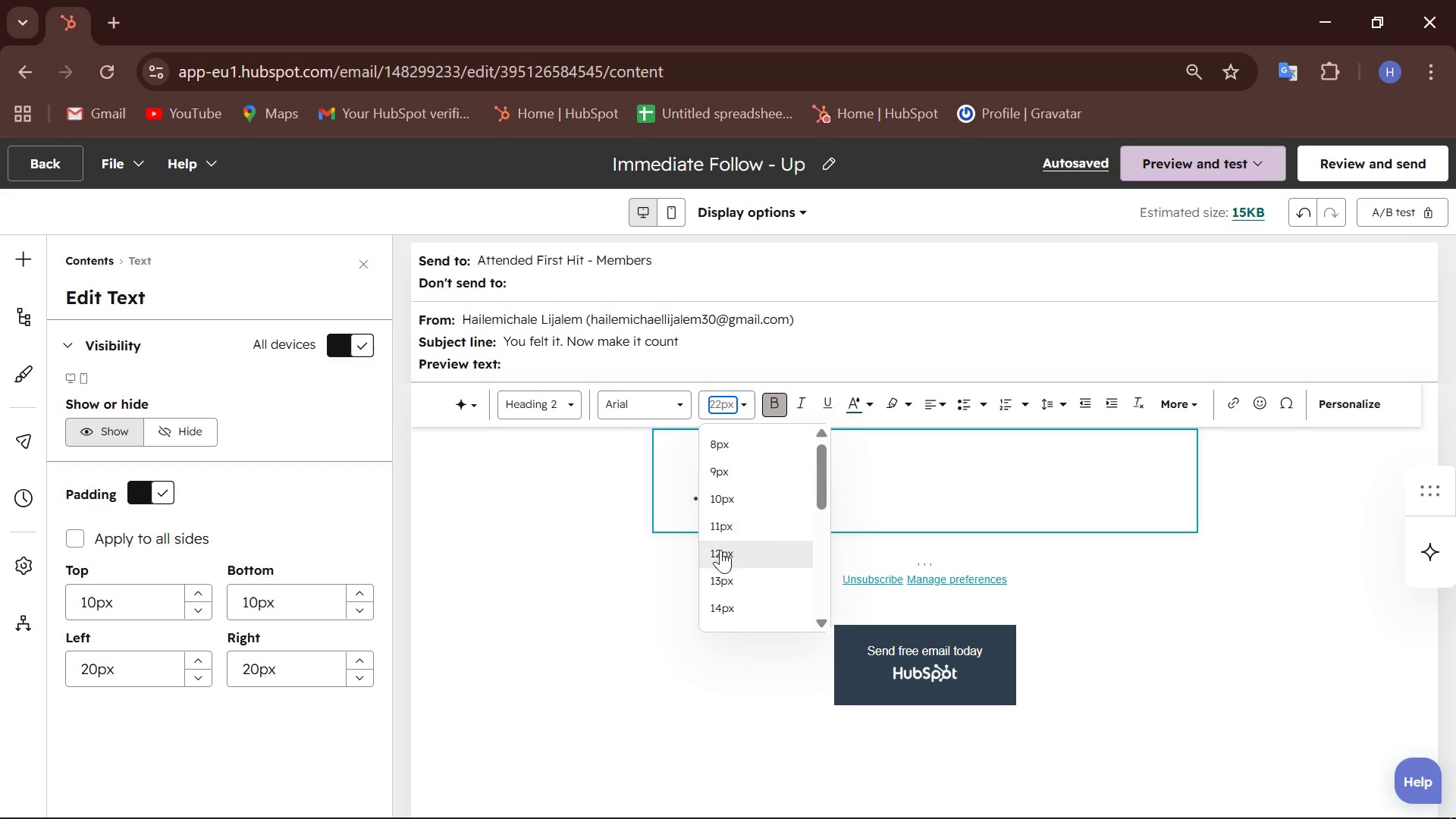 
left_click([720, 550])
 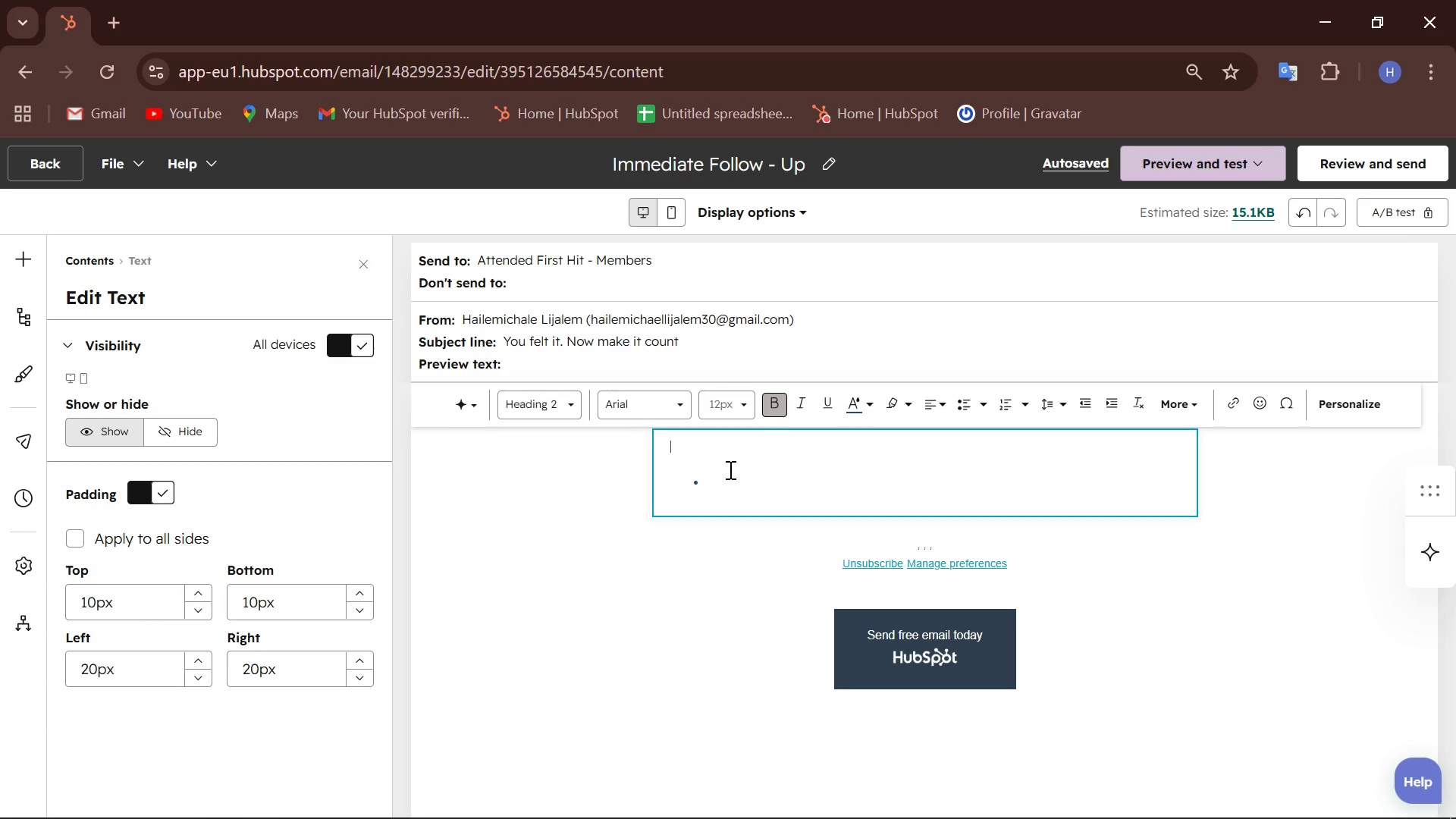 
wait(13.72)
 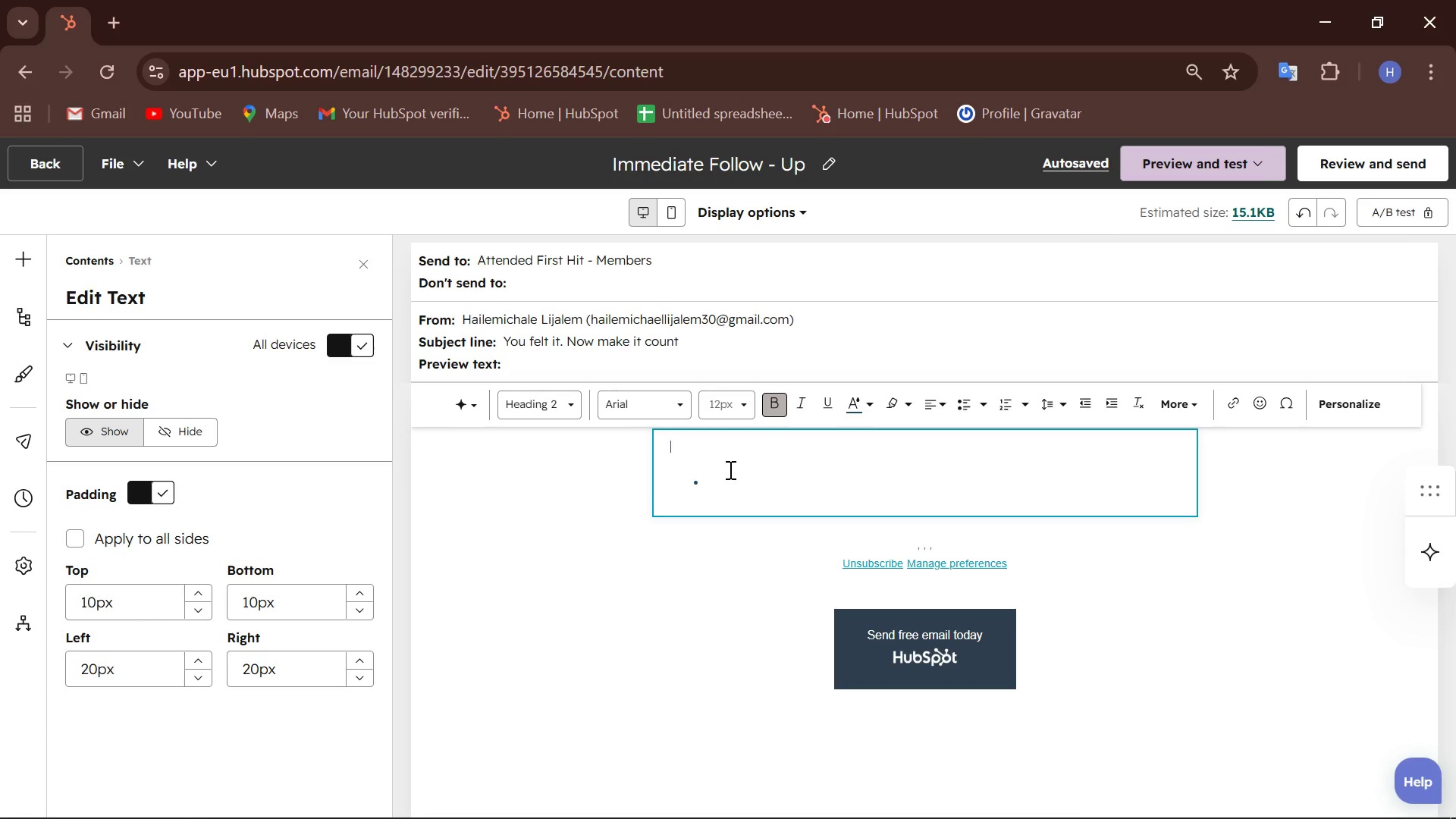 
type(Hey )
 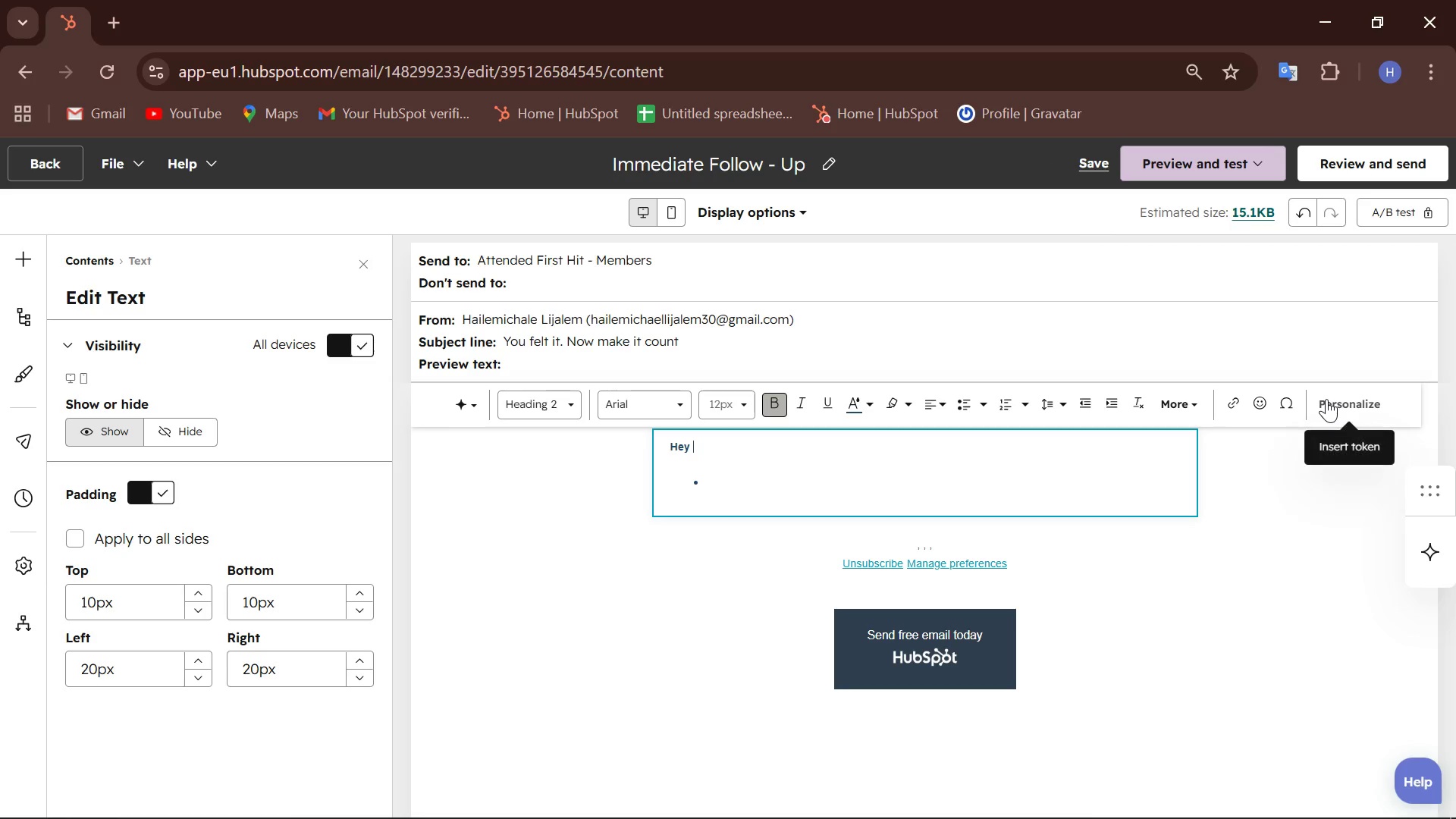 
left_click([1326, 399])
 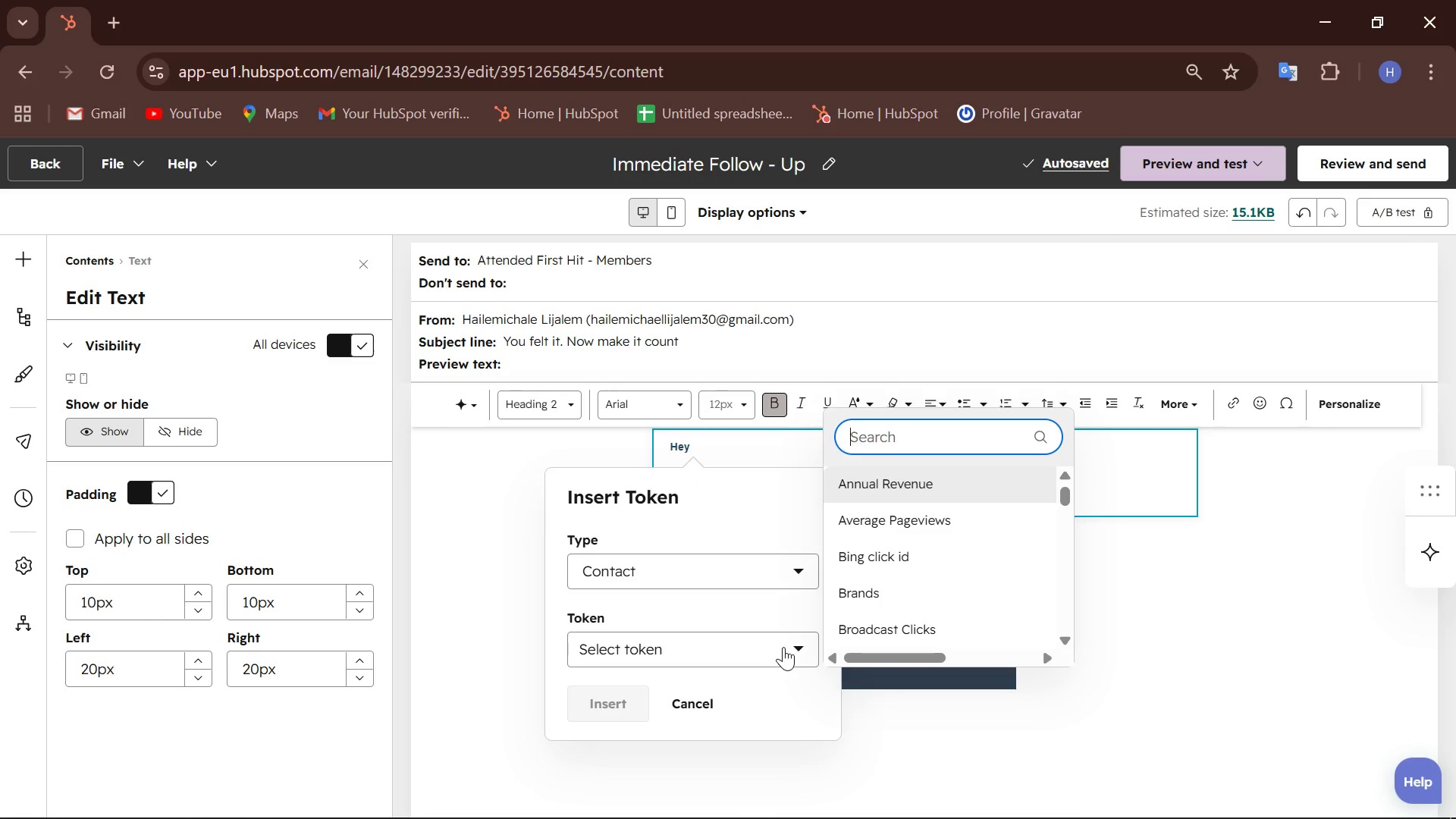 
scroll: coordinate [912, 563], scroll_direction: down, amount: 3.0
 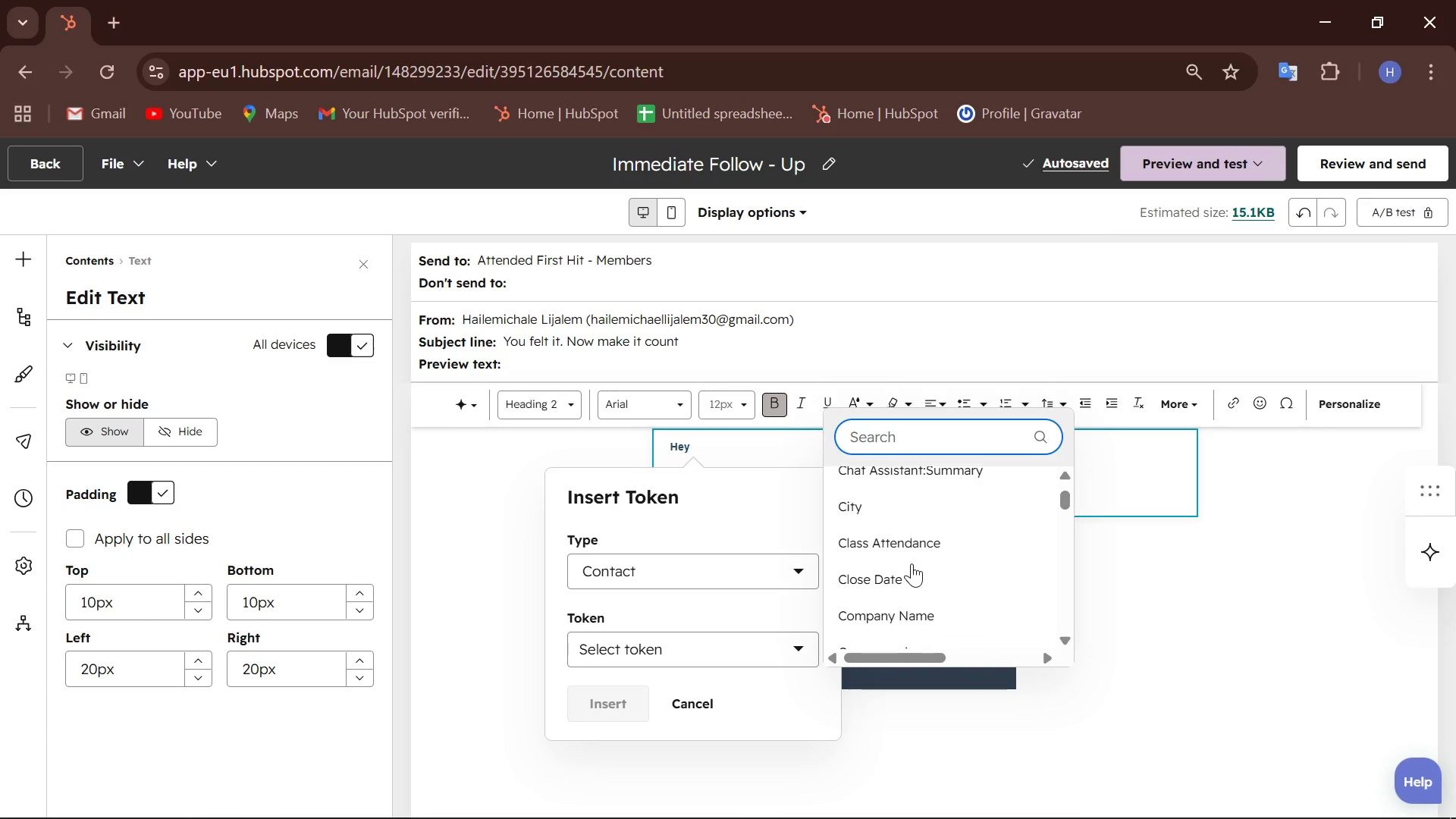 
key(F)
 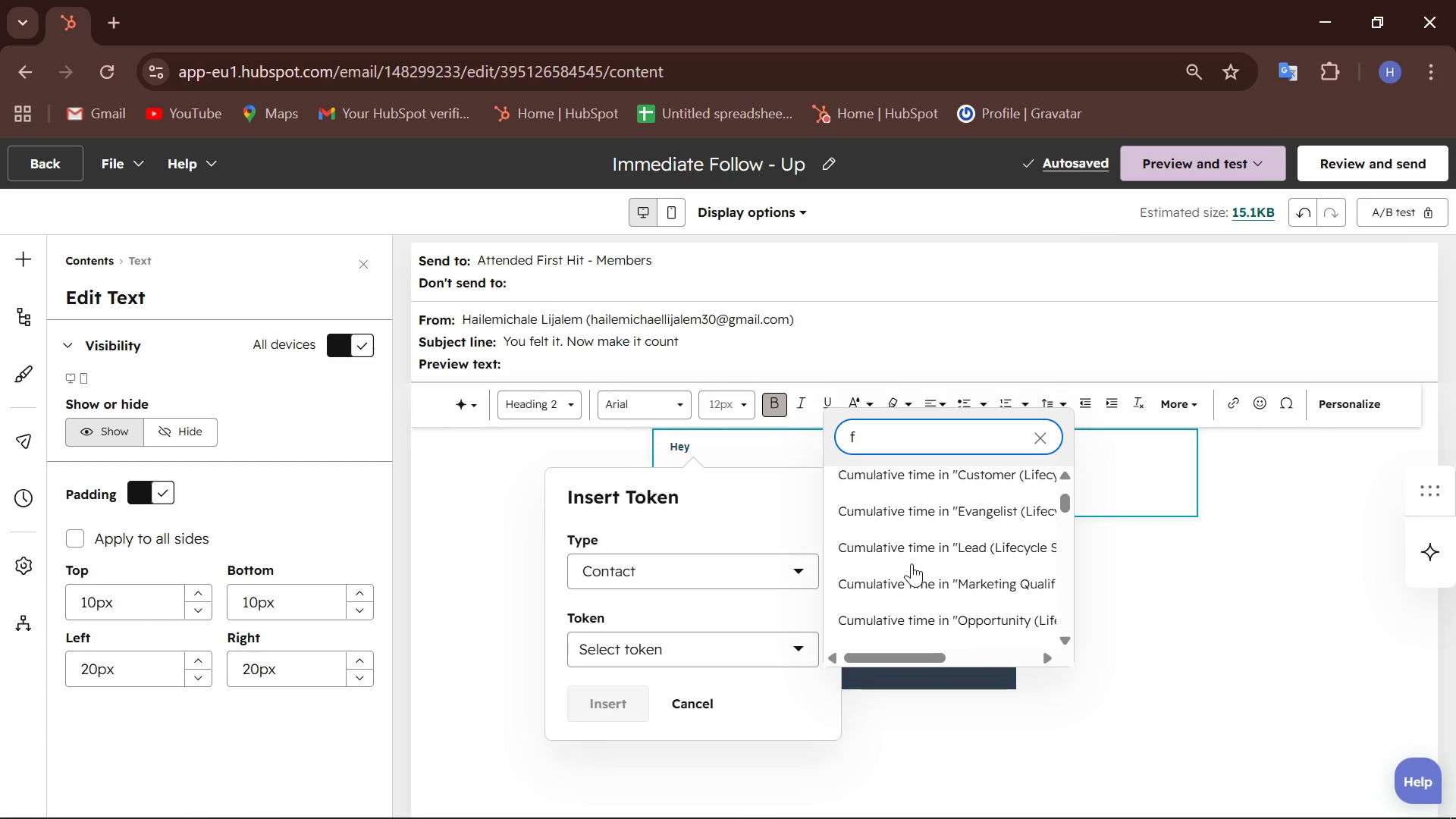 
scroll: coordinate [912, 563], scroll_direction: up, amount: 1.0
 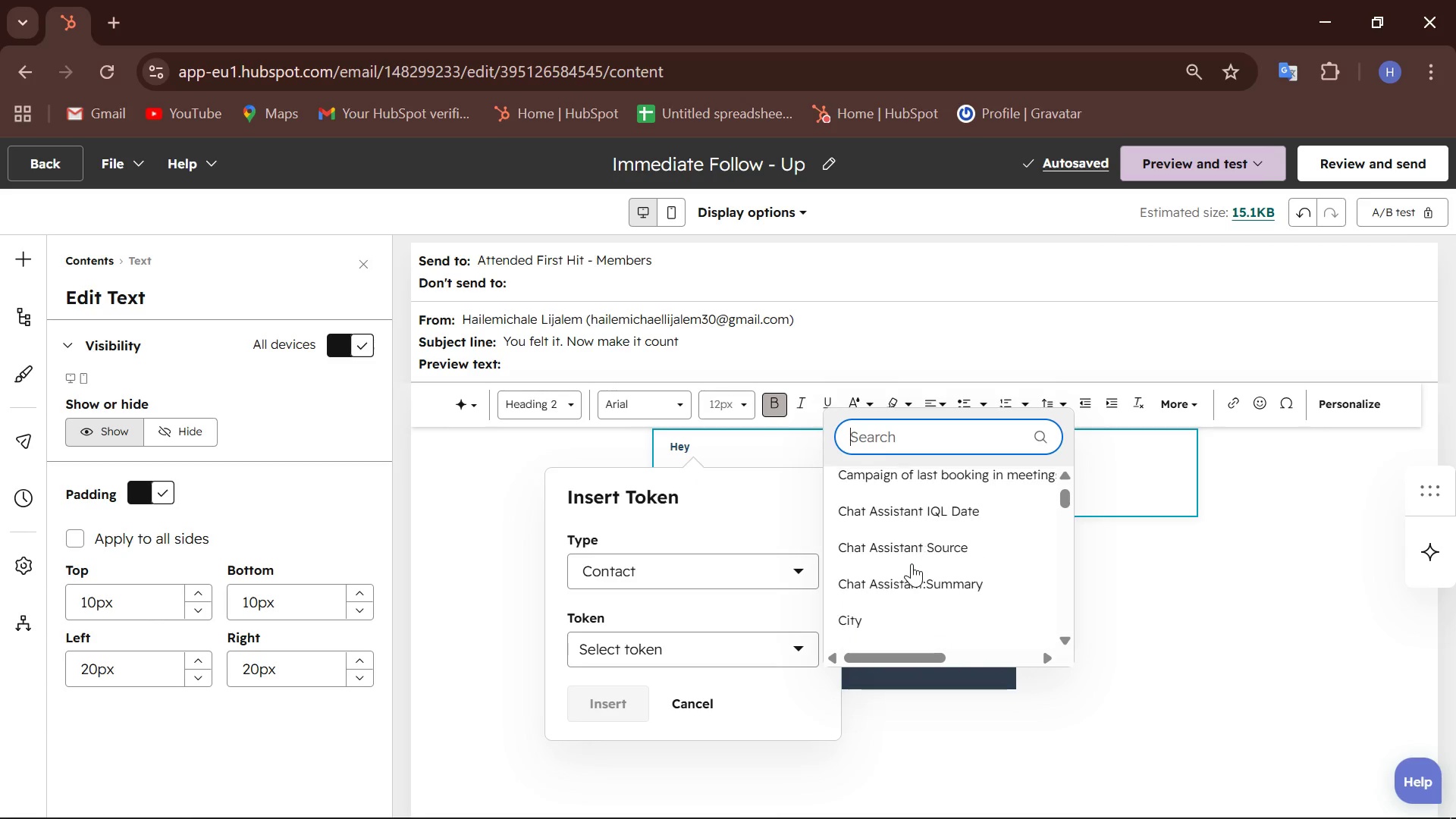 
type(irst)
 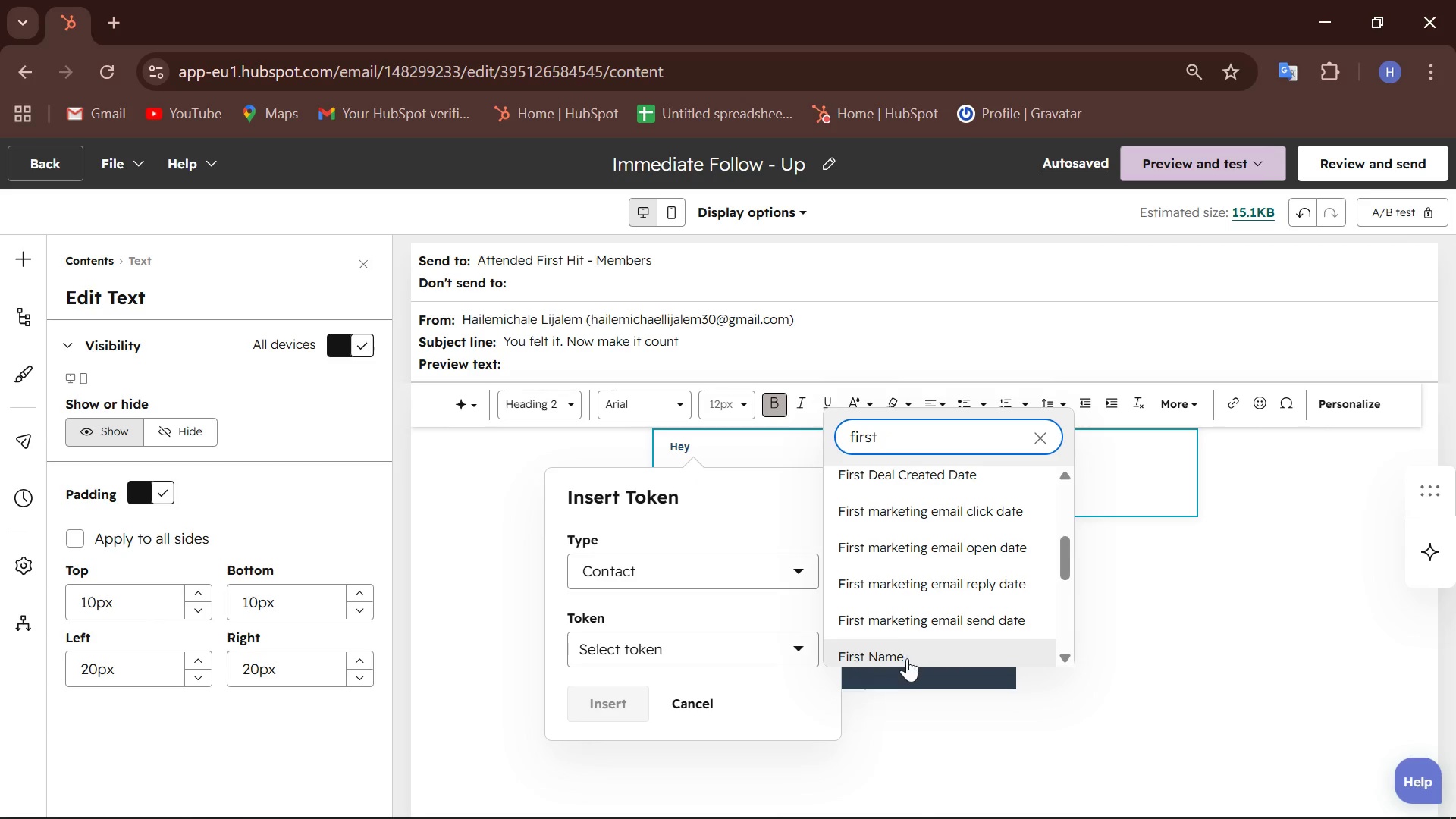 
left_click([907, 658])
 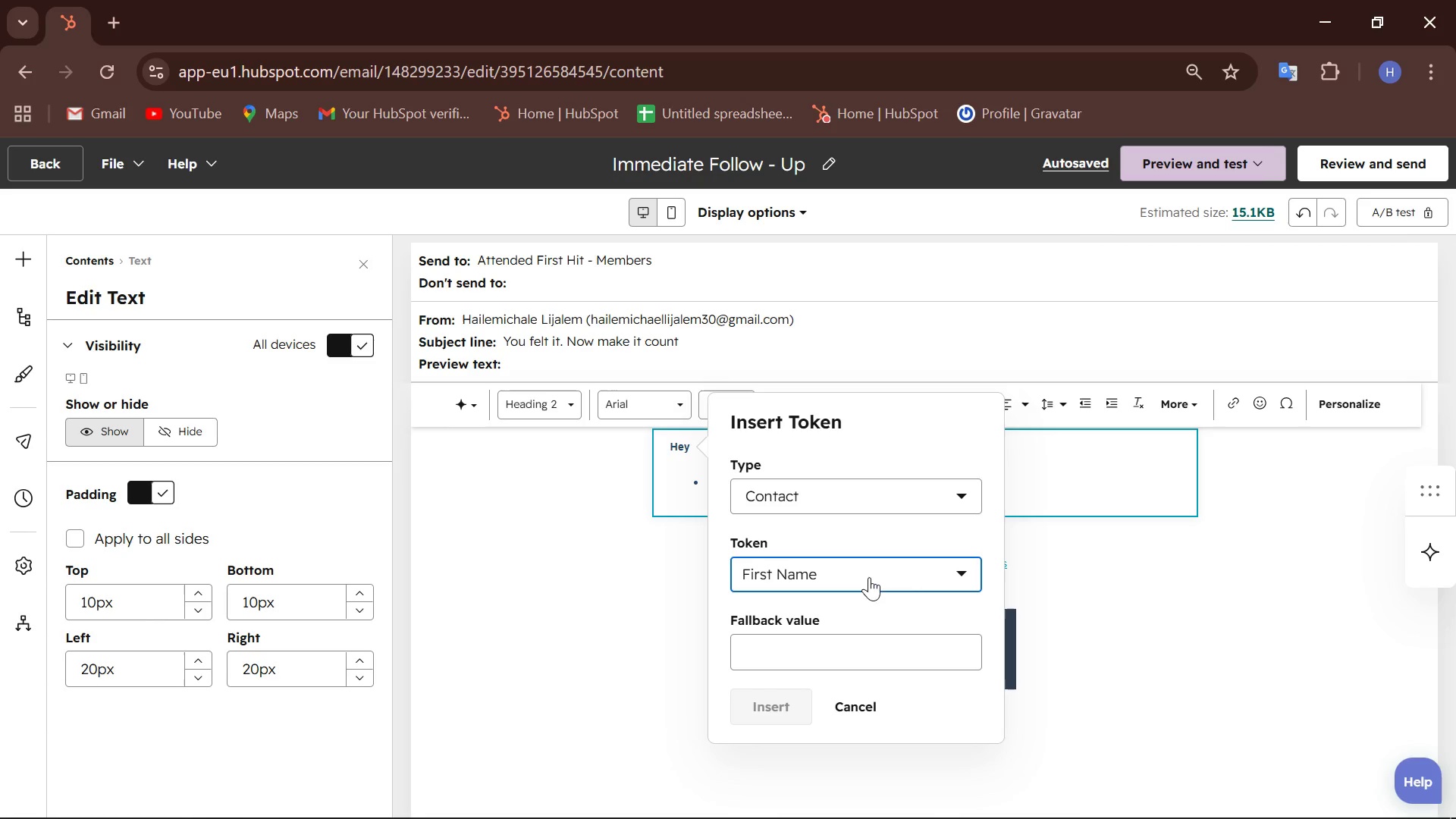 
scroll: coordinate [844, 645], scroll_direction: down, amount: 6.0
 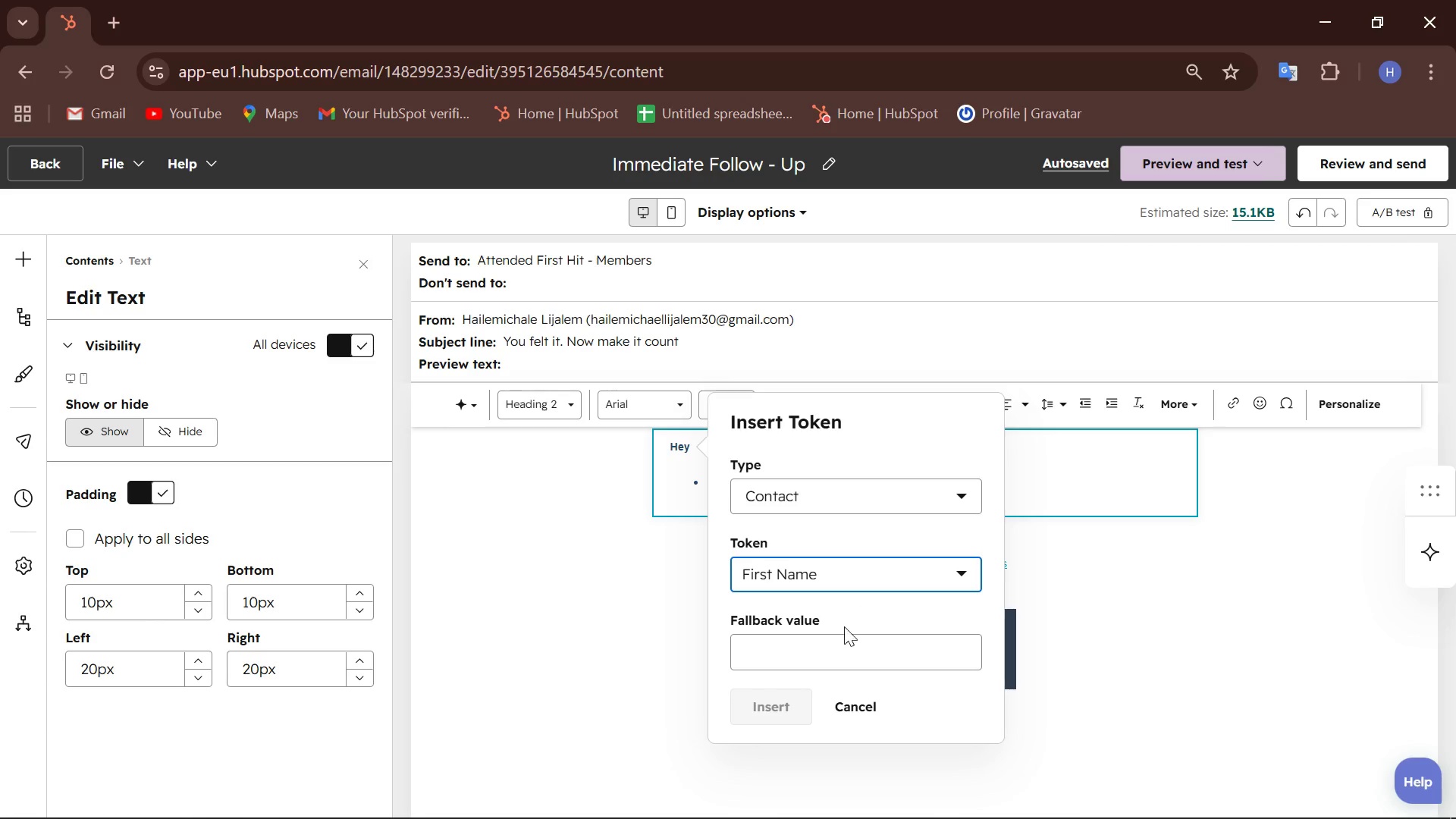 
left_click([830, 656])
 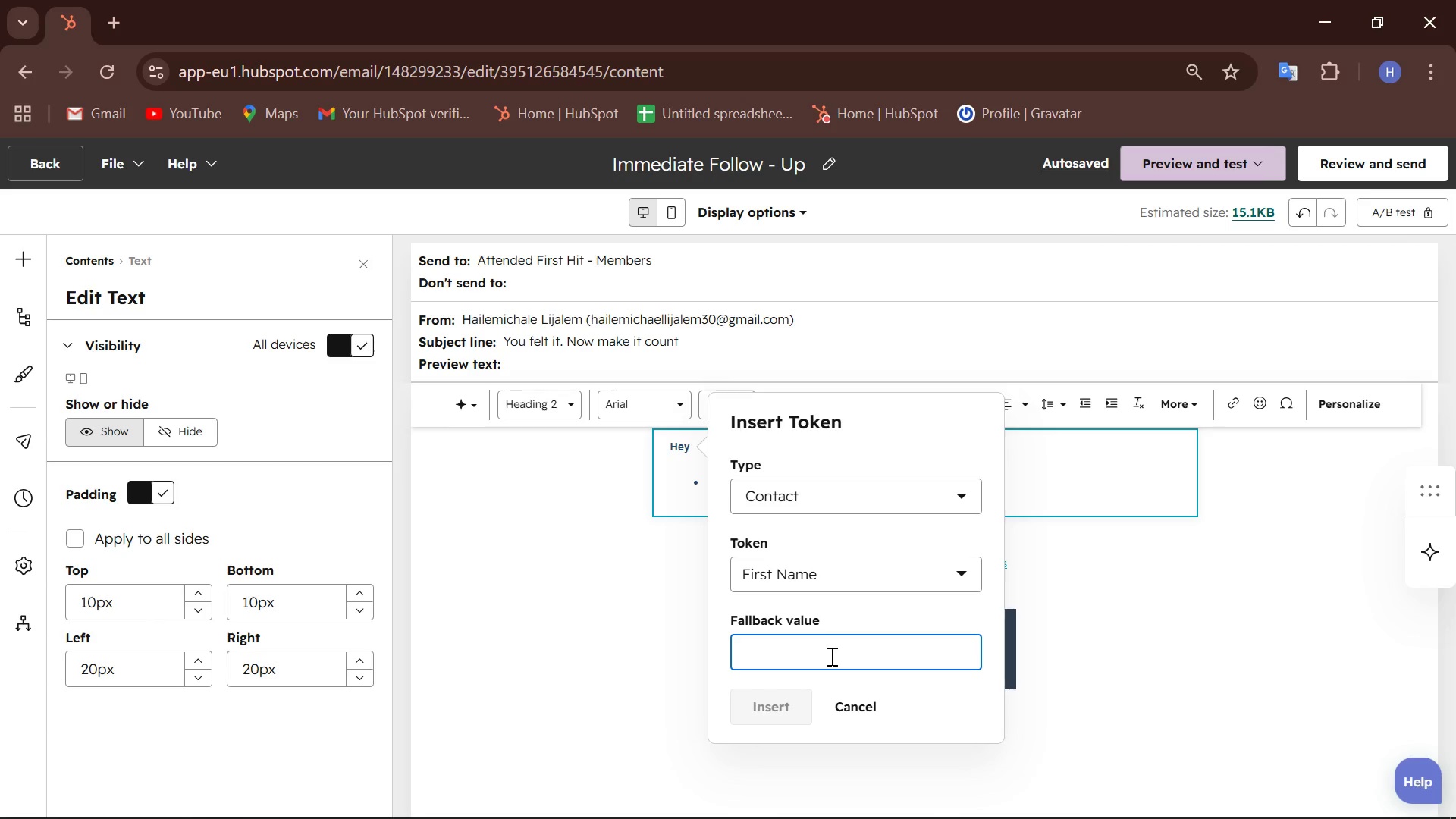 
type(First name)
 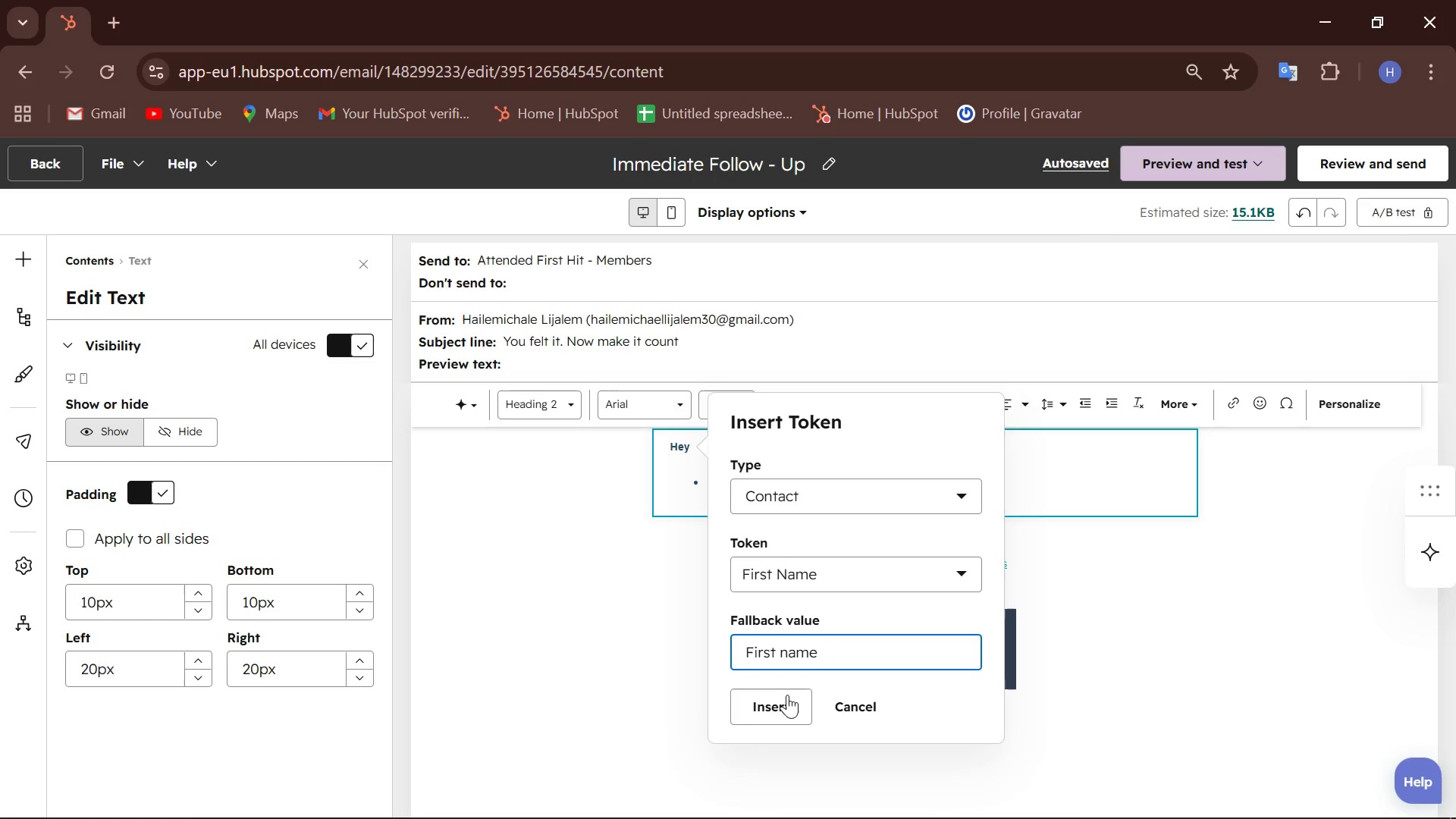 
left_click([783, 699])
 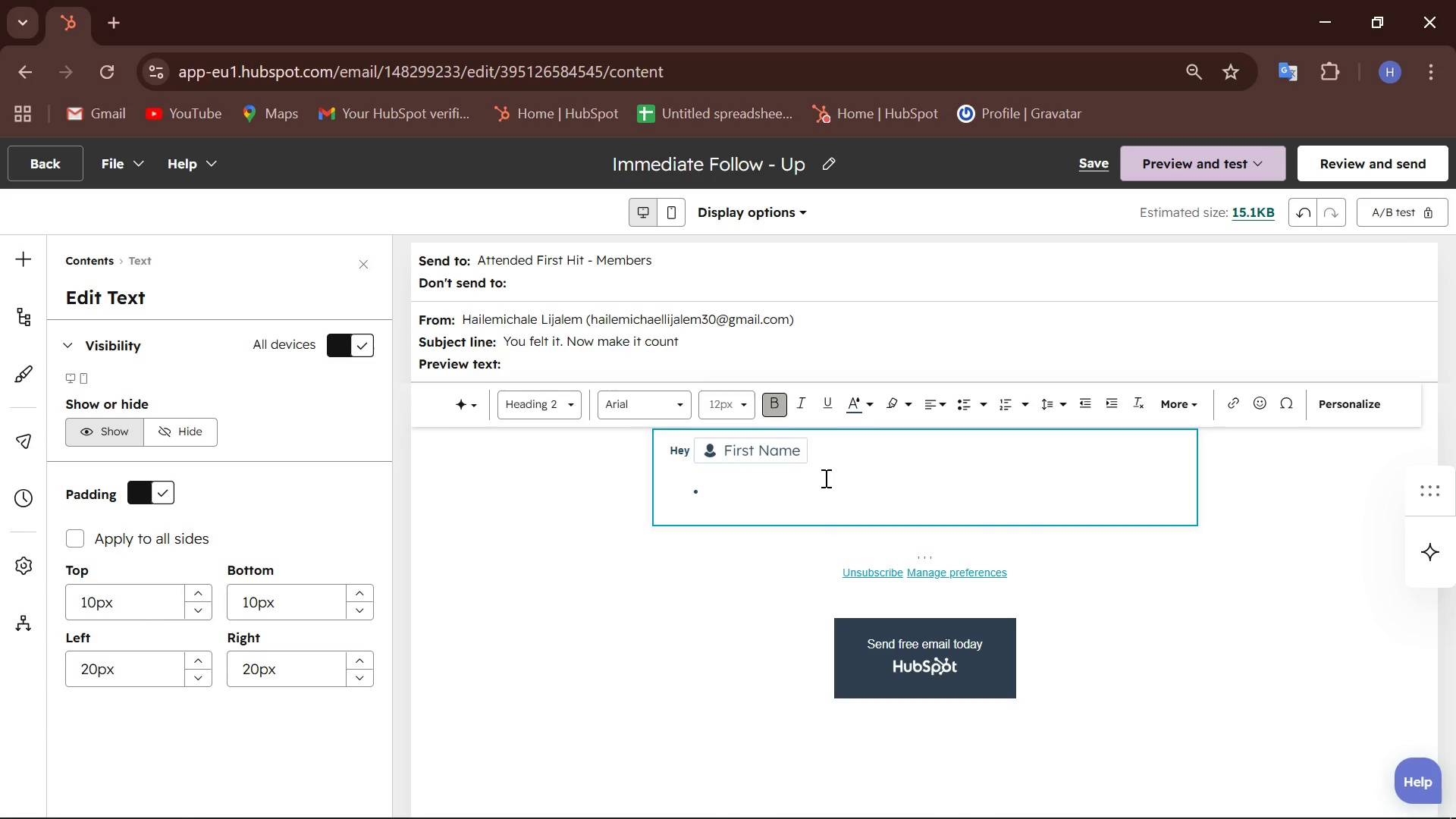 
key(Comma)
 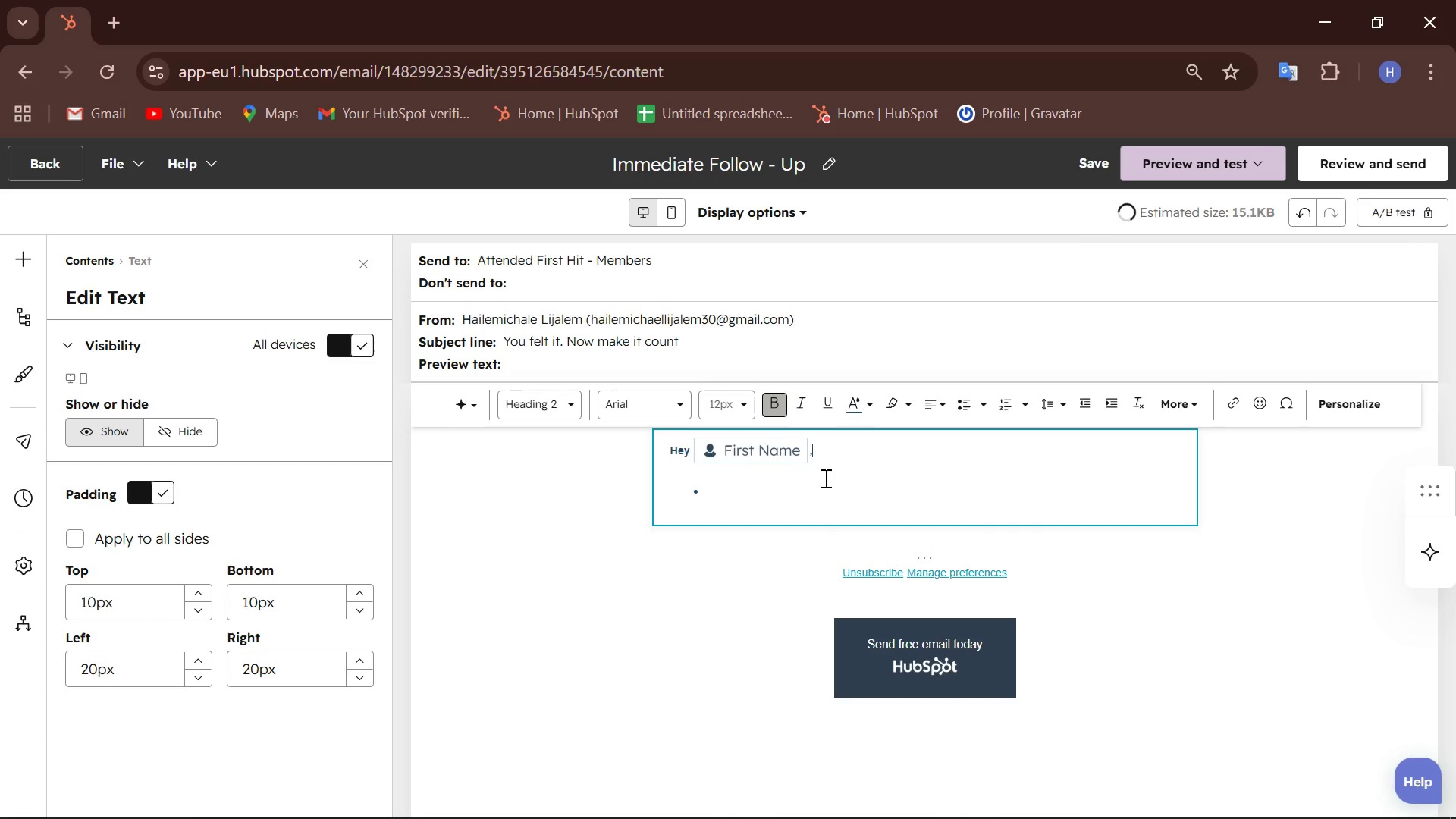 
key(Enter)
 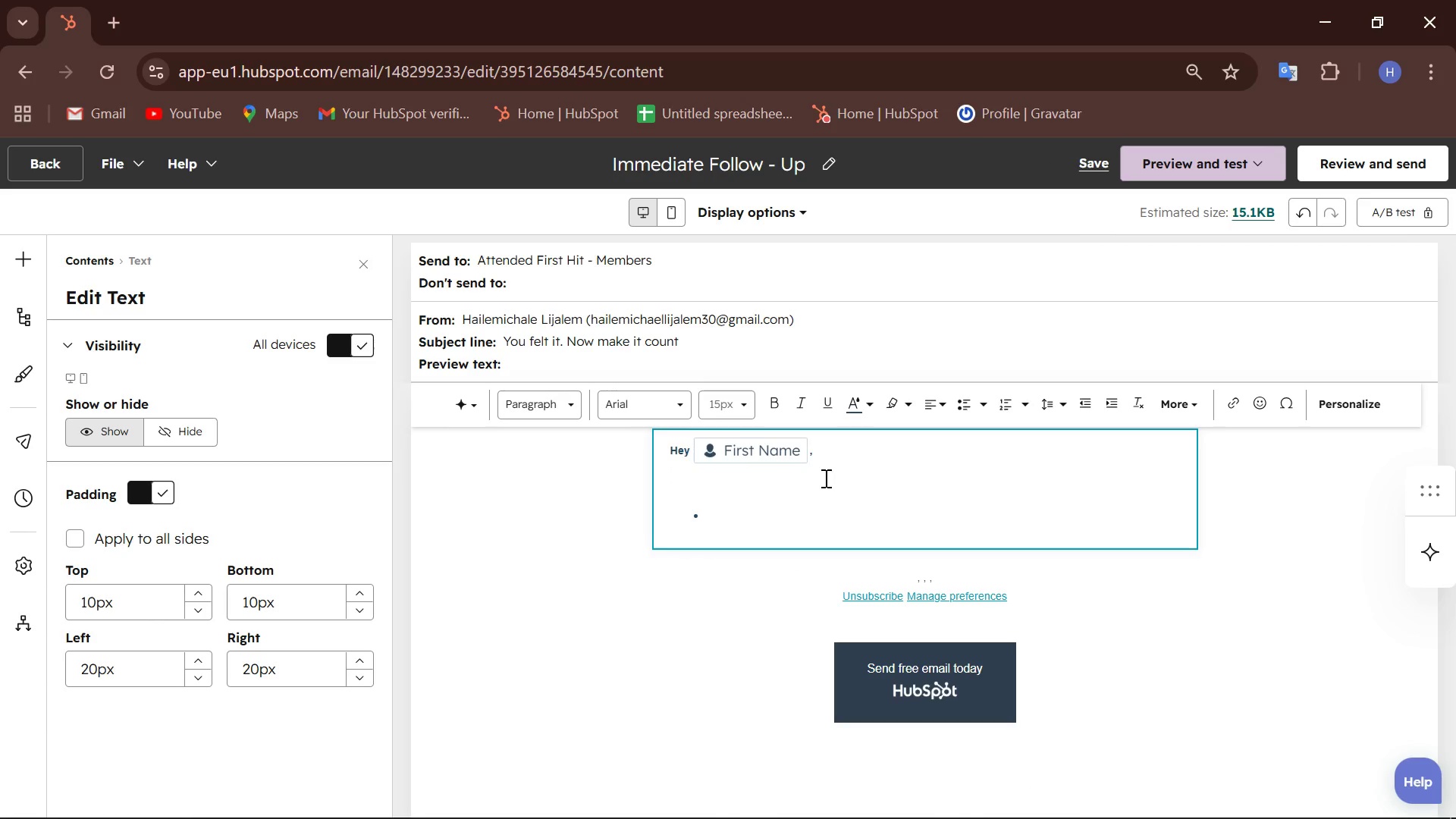 
key(Enter)
 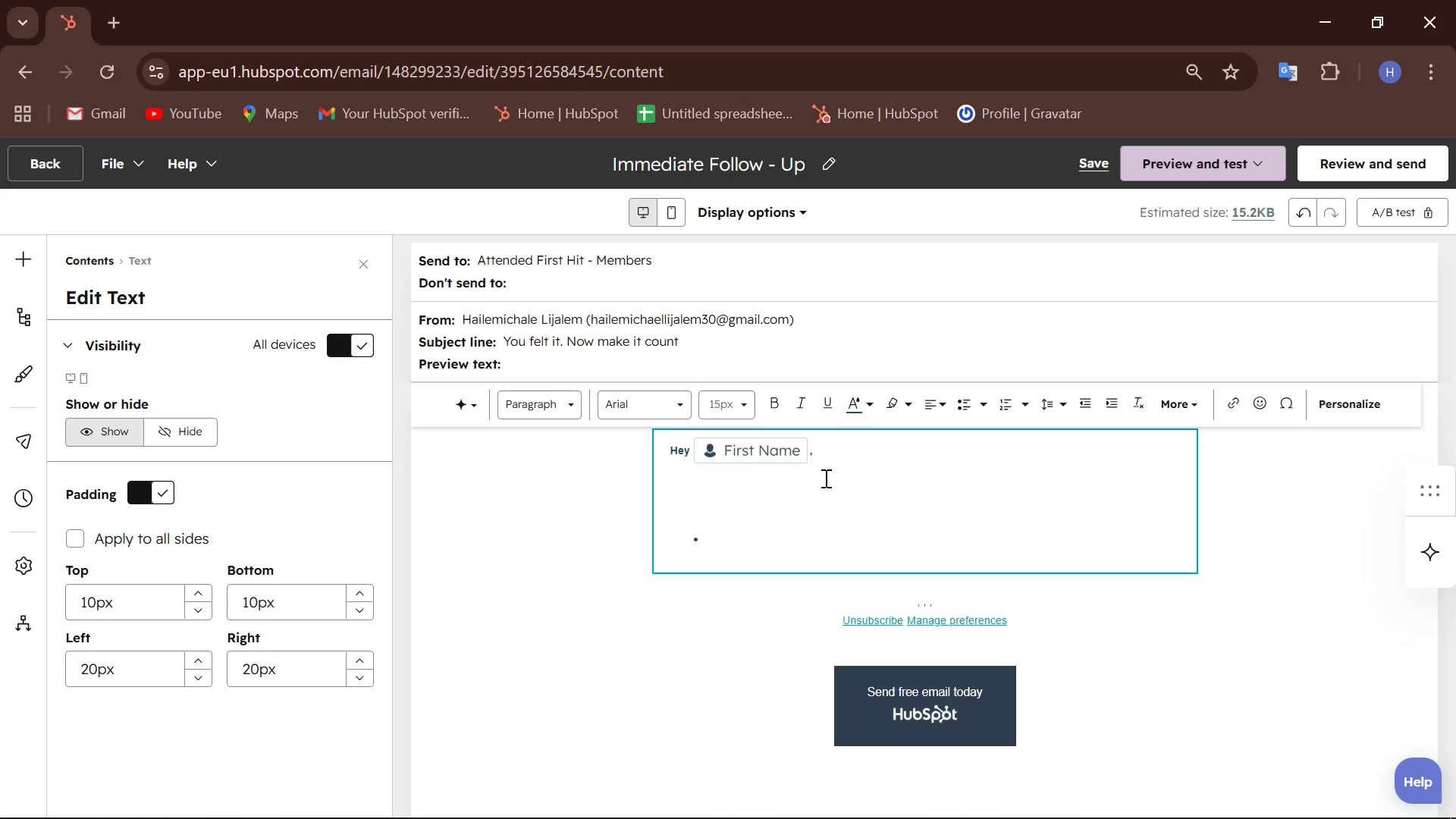 
type(You showed up and threw your first punches - that already puts you ahead.)
 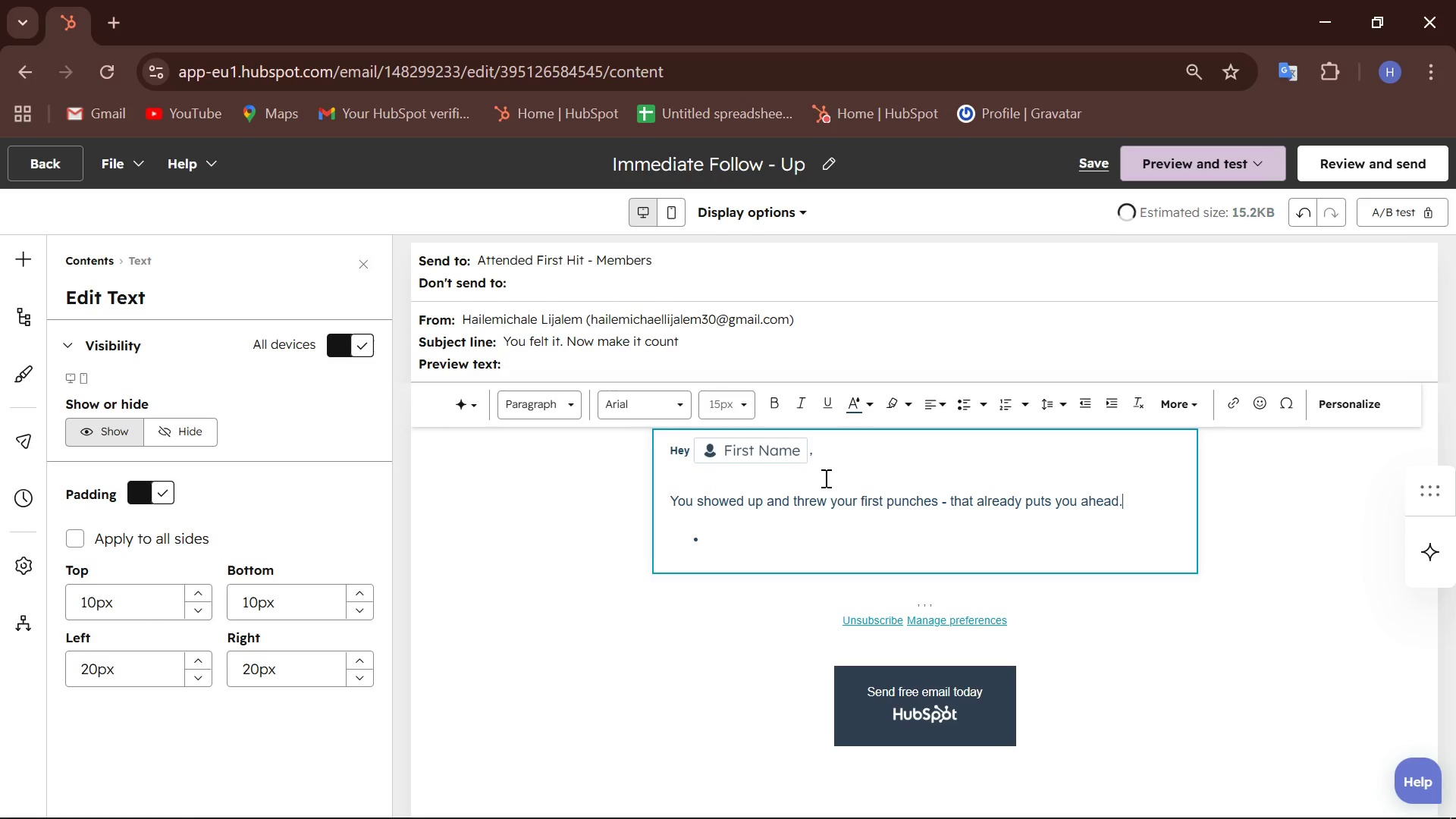 
key(Enter)
 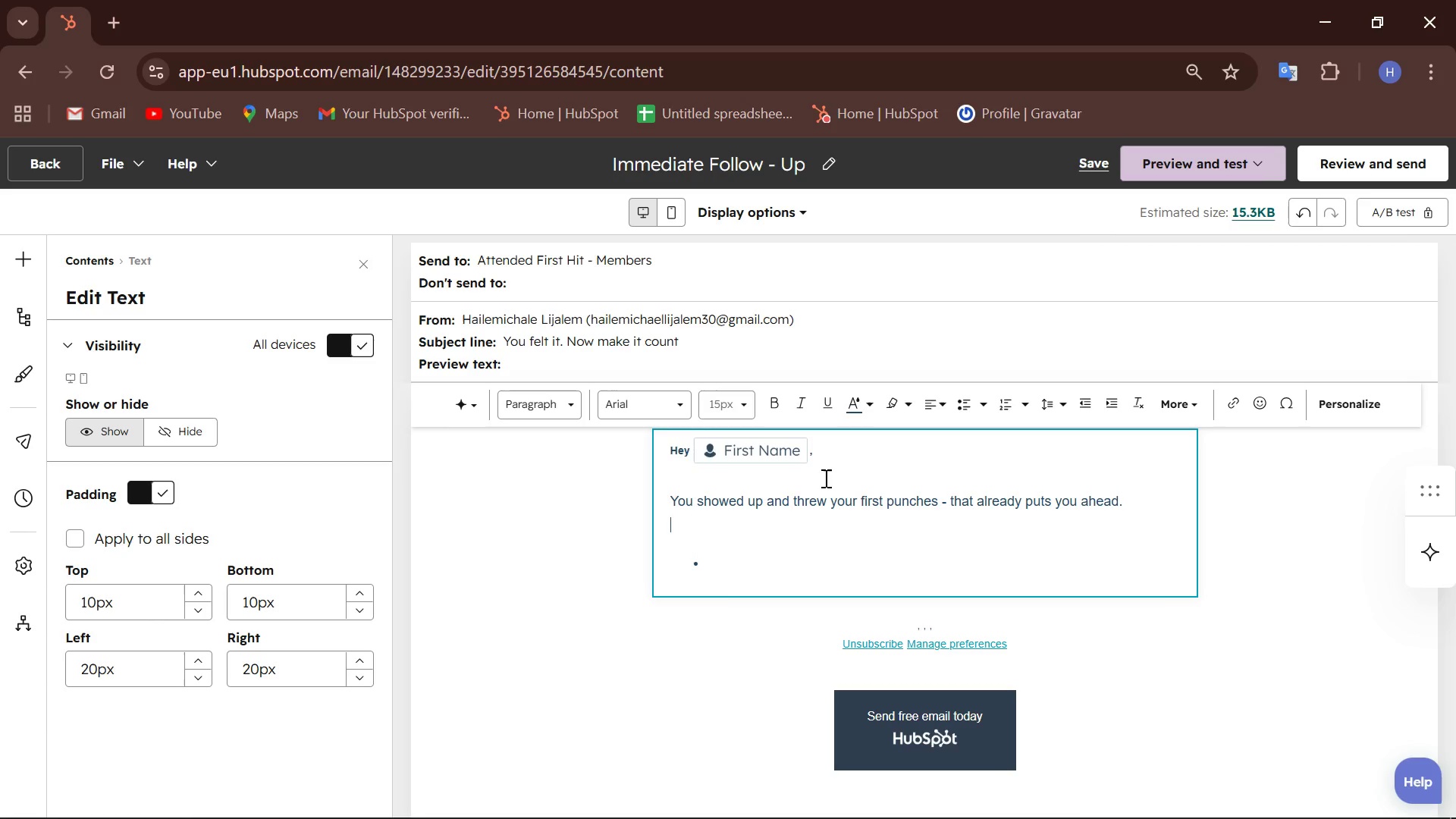 
key(Enter)
 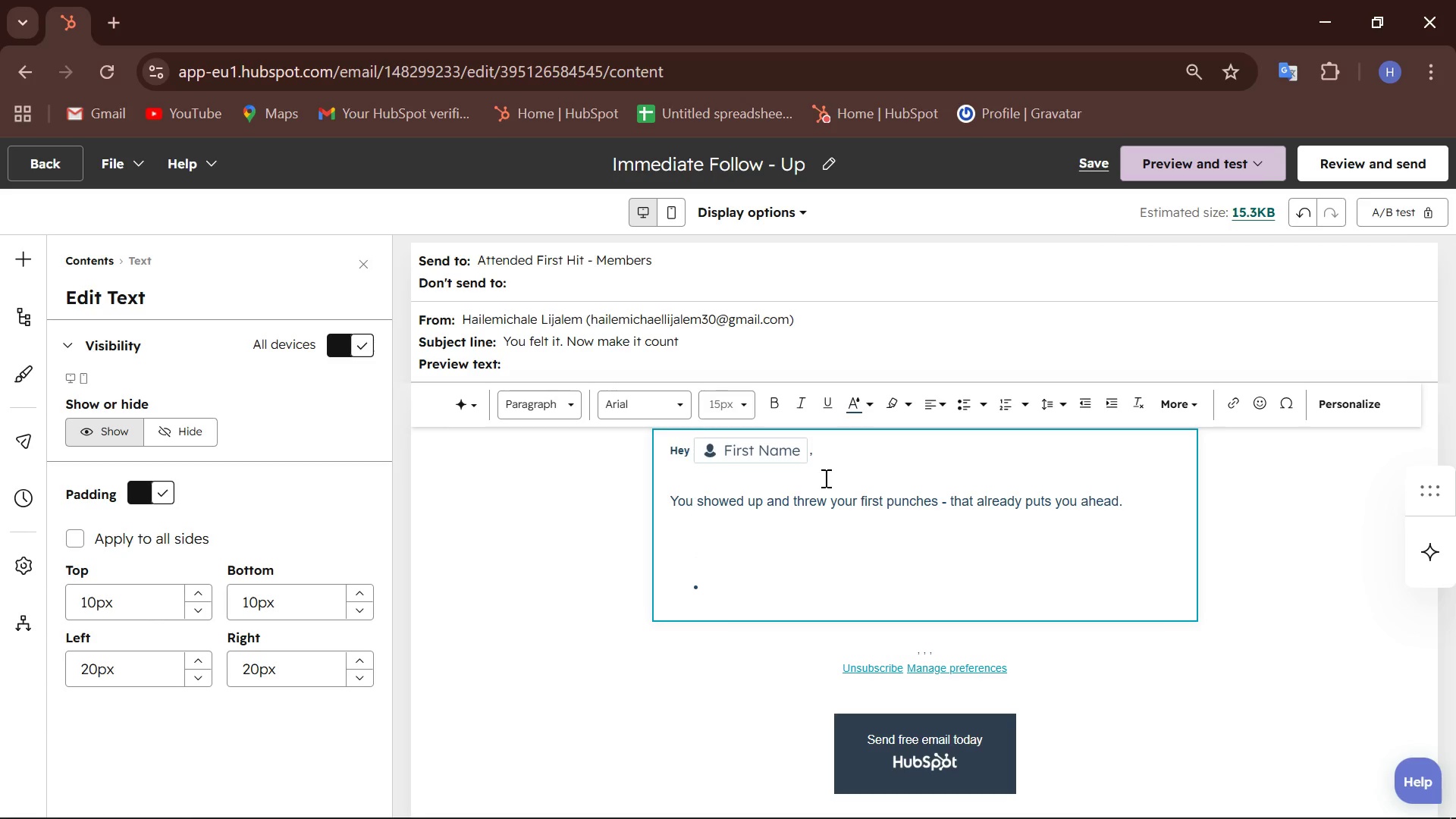 
type(whether your goal is)
 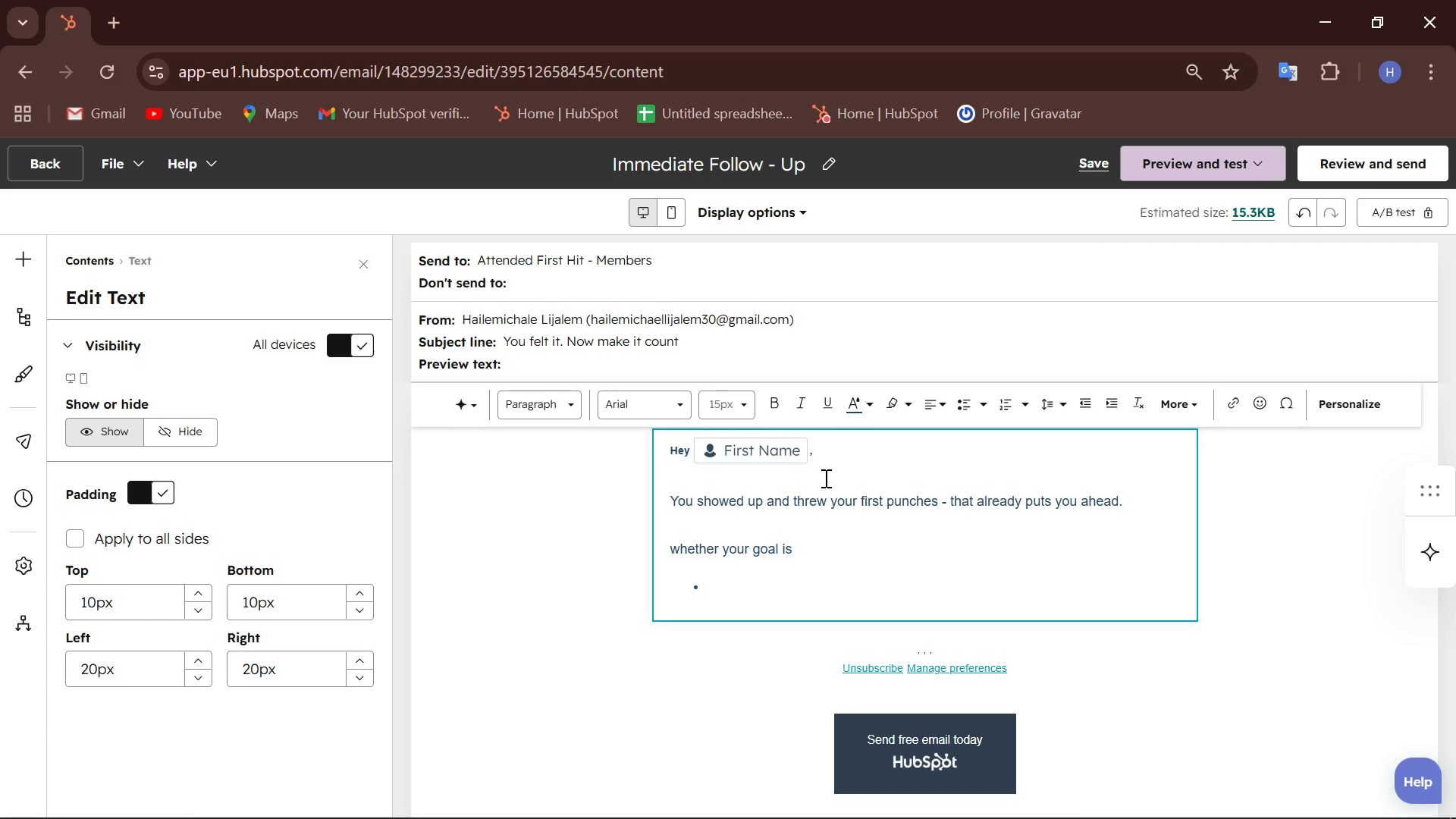 
key(Space)
 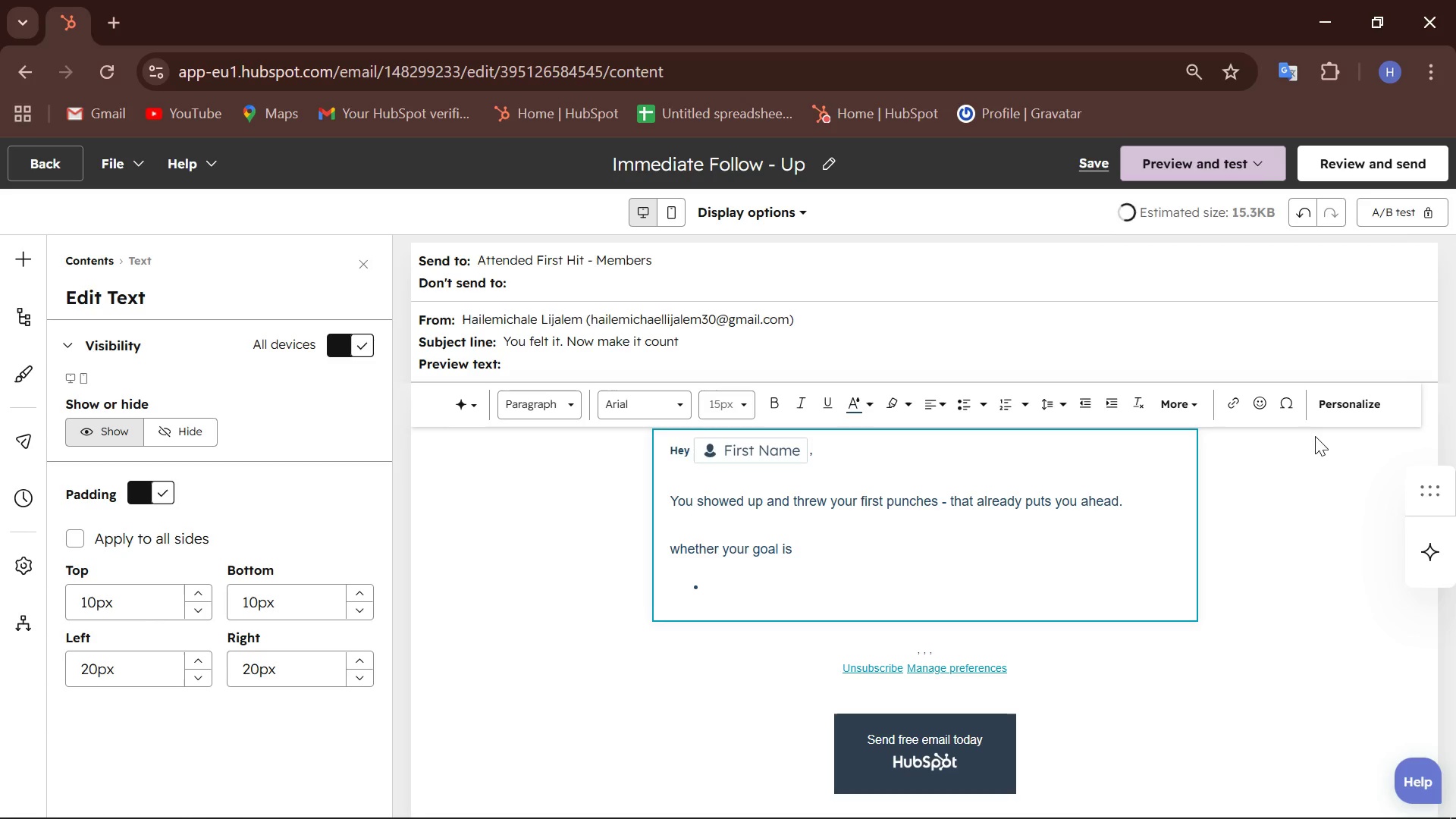 
left_click([1340, 398])
 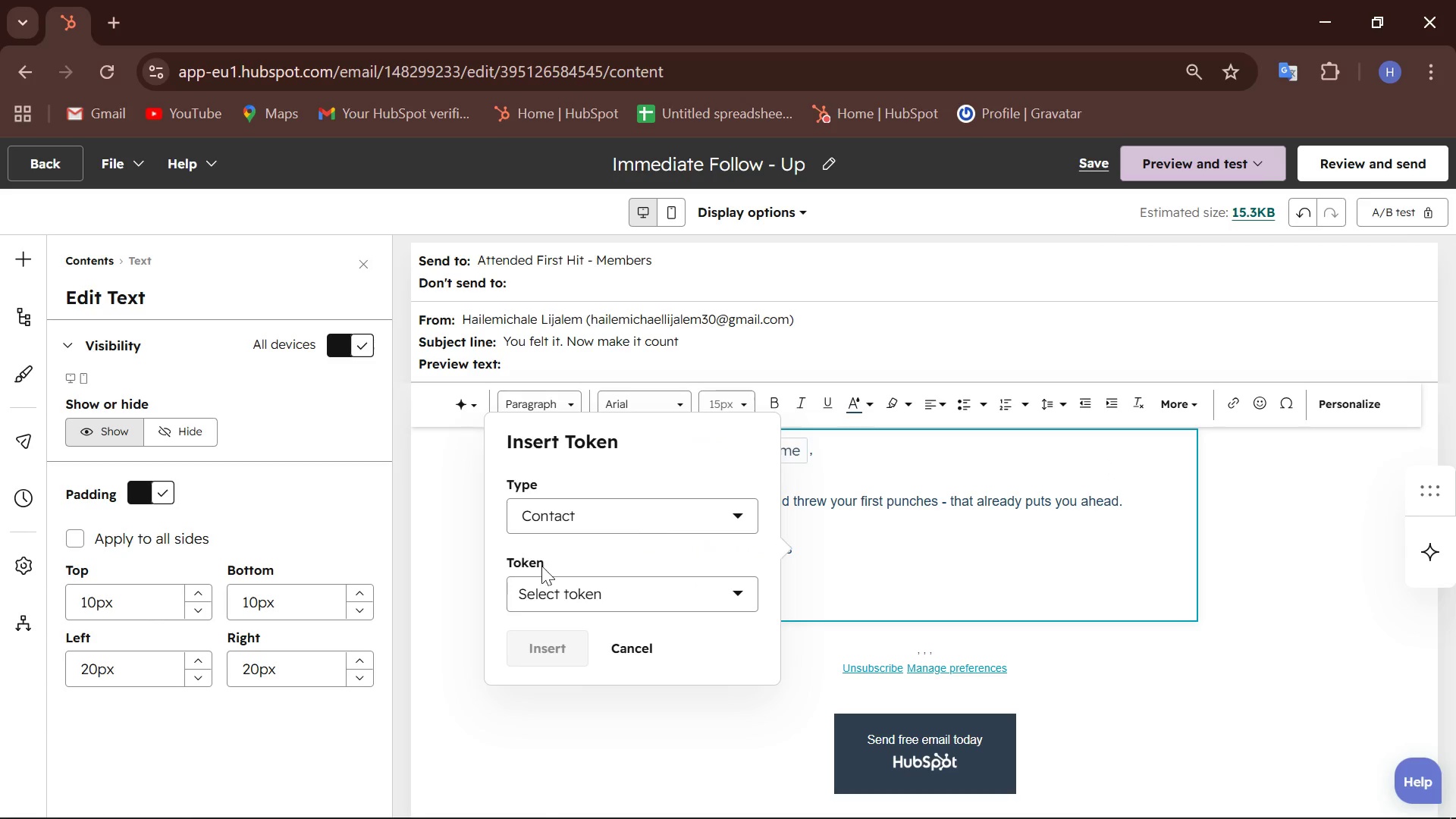 
mouse_move([637, 591])
 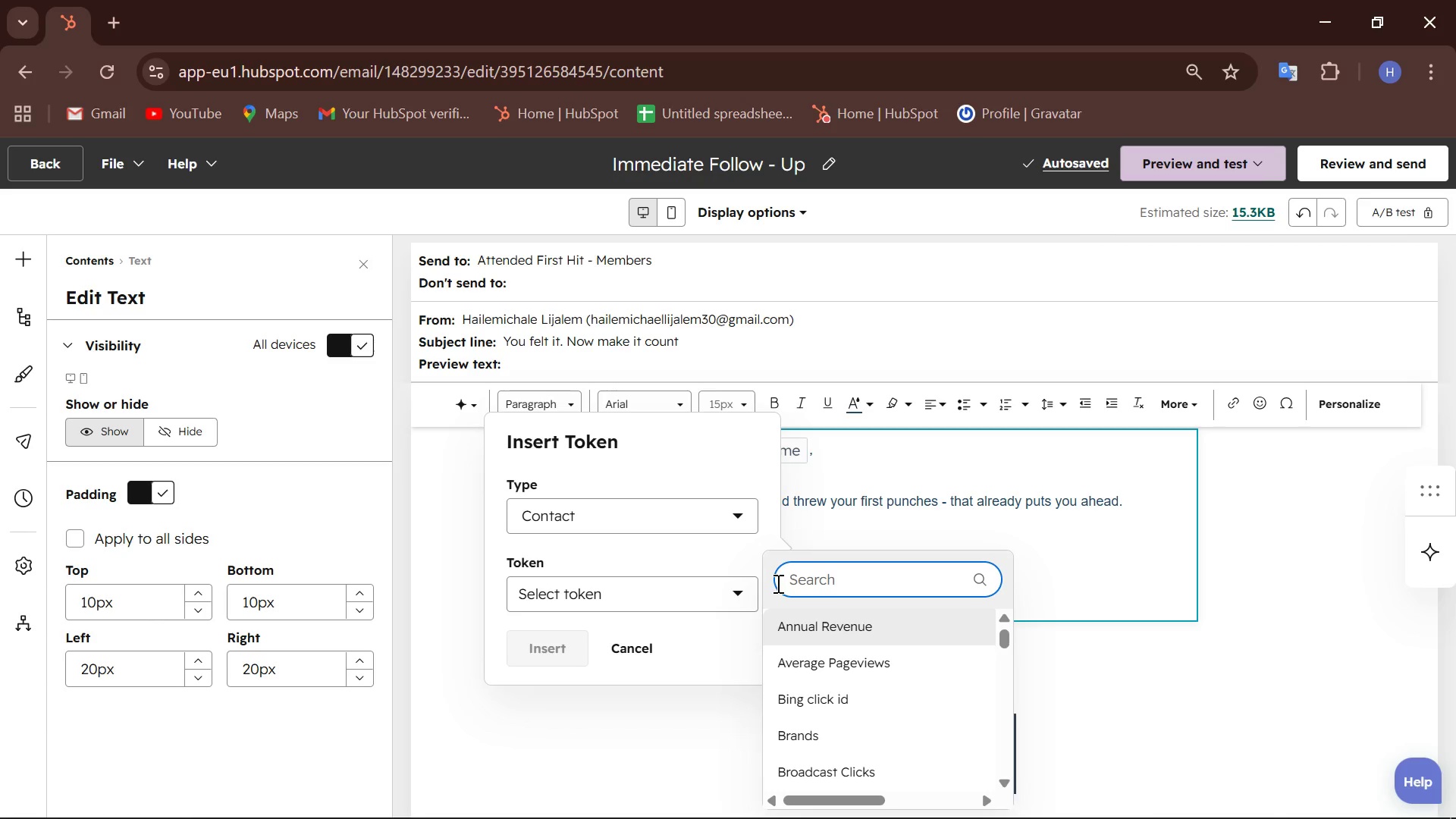 
type(fit)
 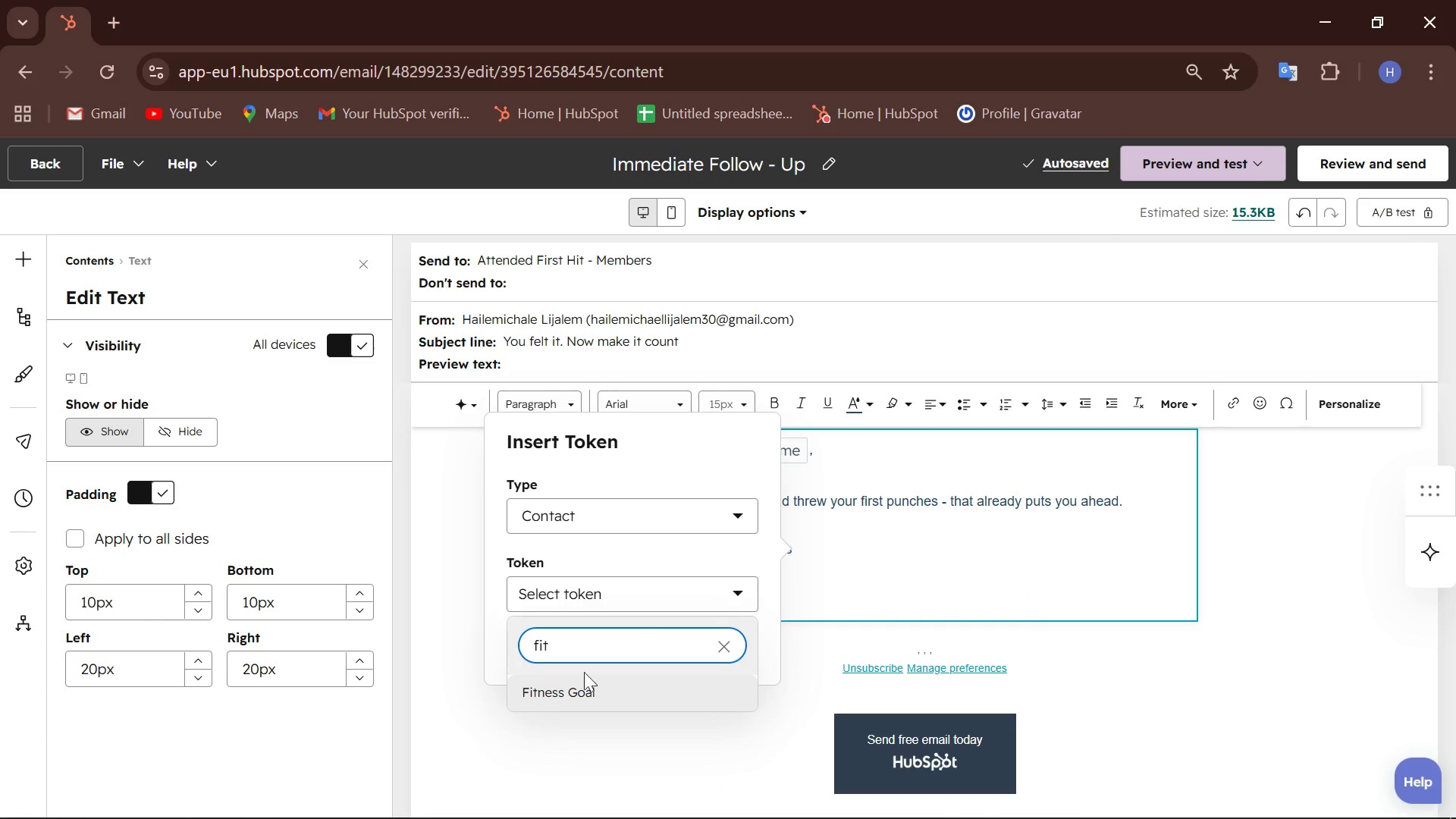 
left_click([570, 696])
 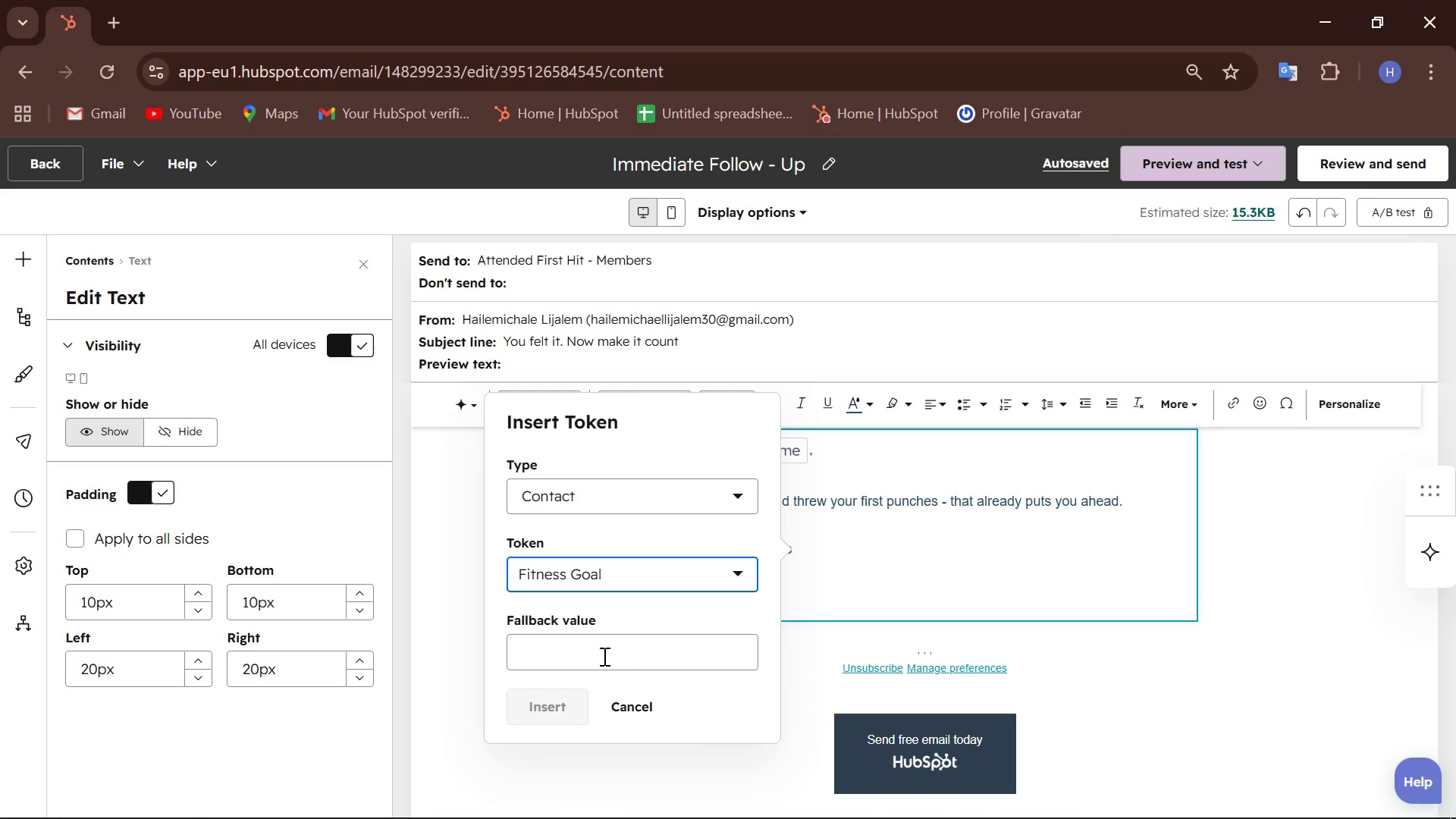 
left_click([603, 656])
 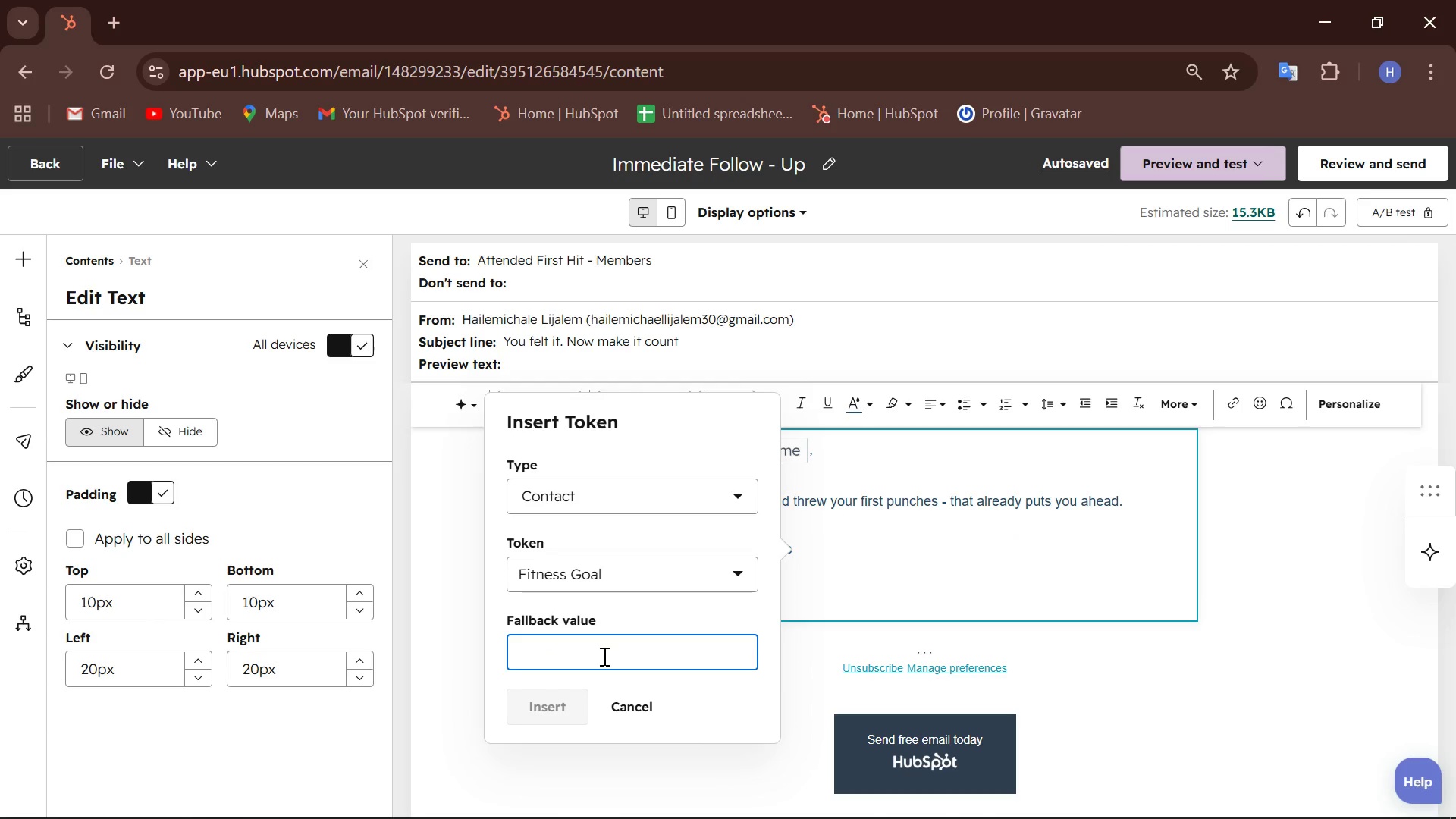 
type(Fitness Goal)
 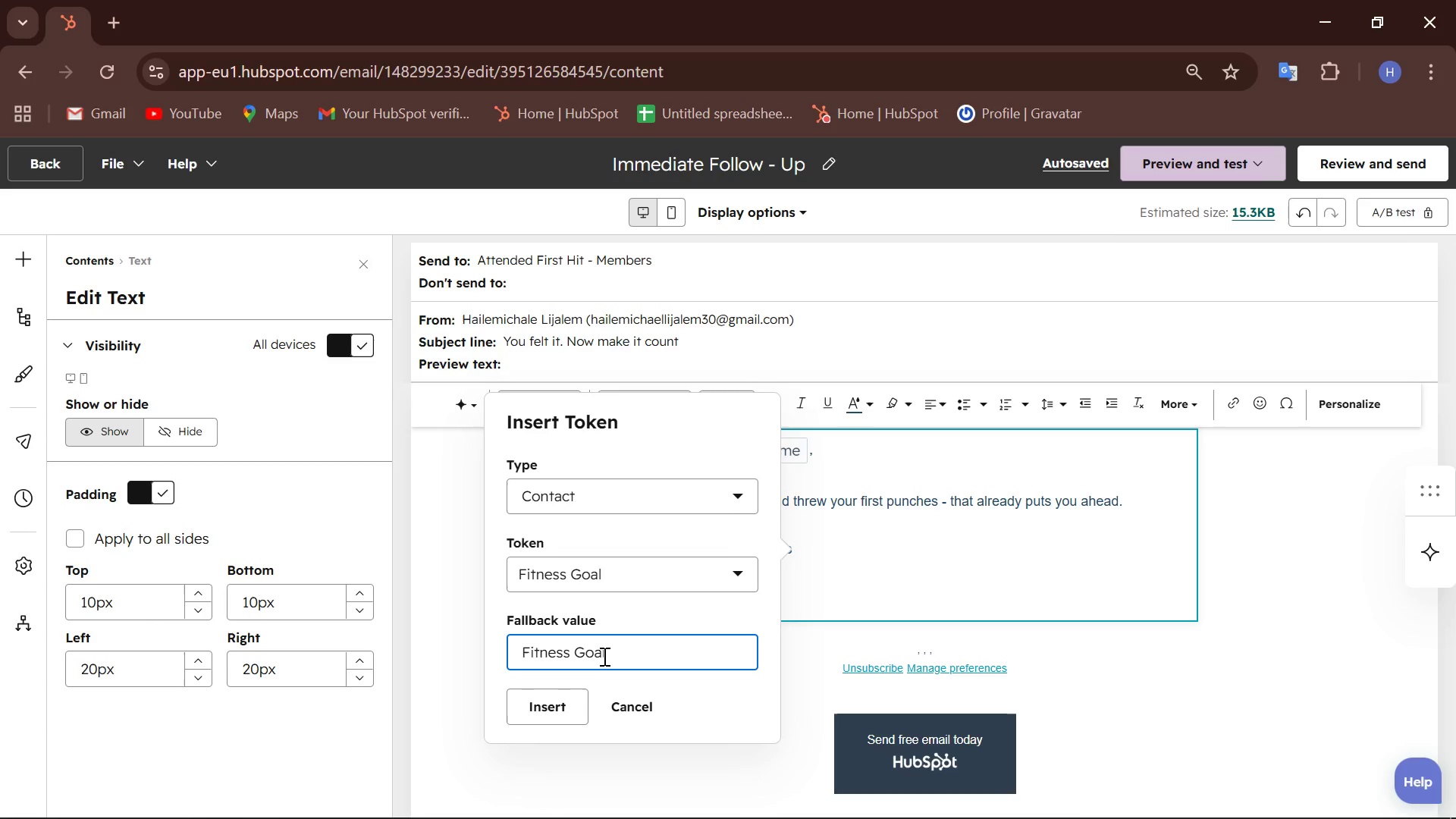 
wait(8.0)
 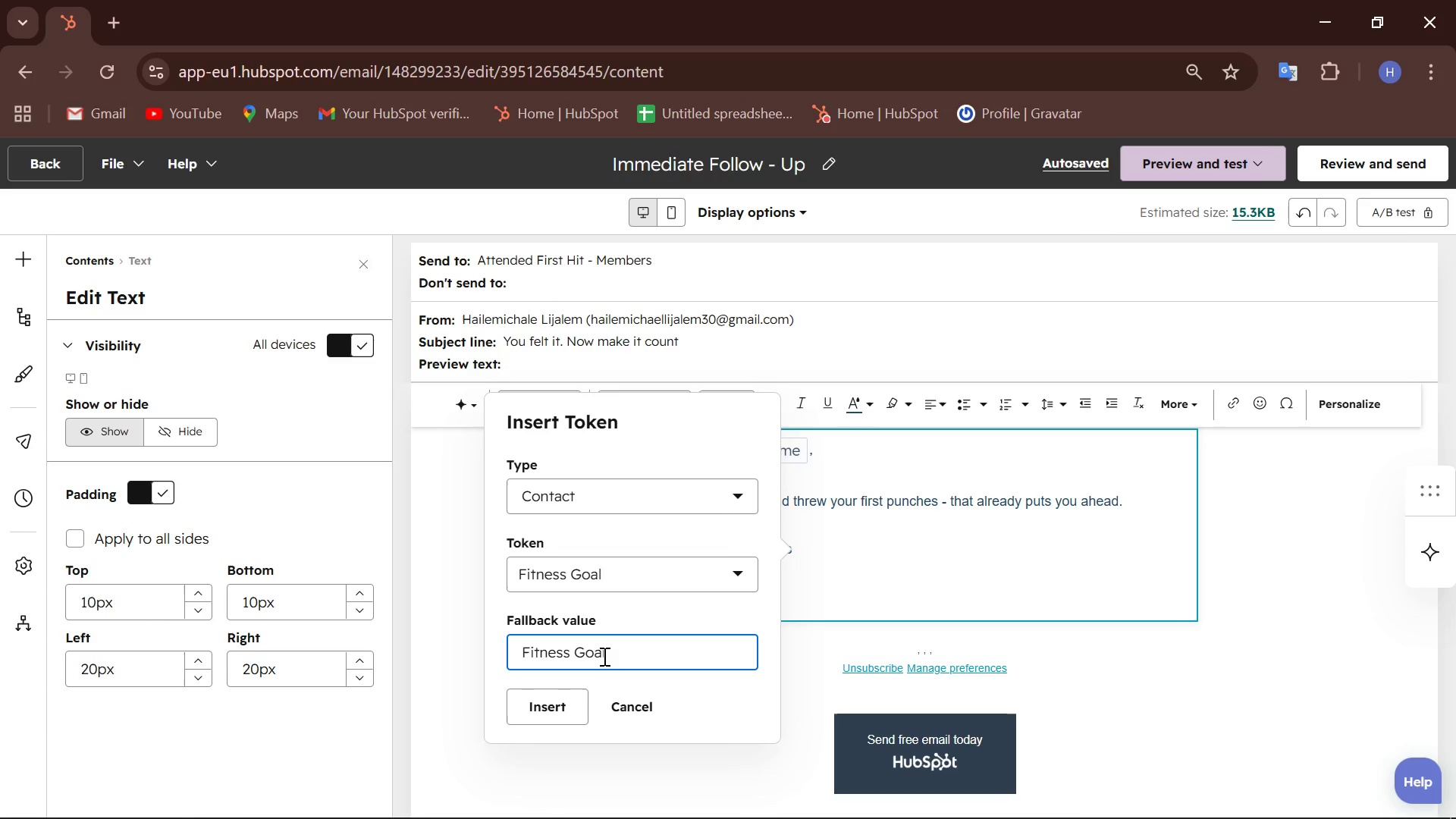 
left_click([559, 700])
 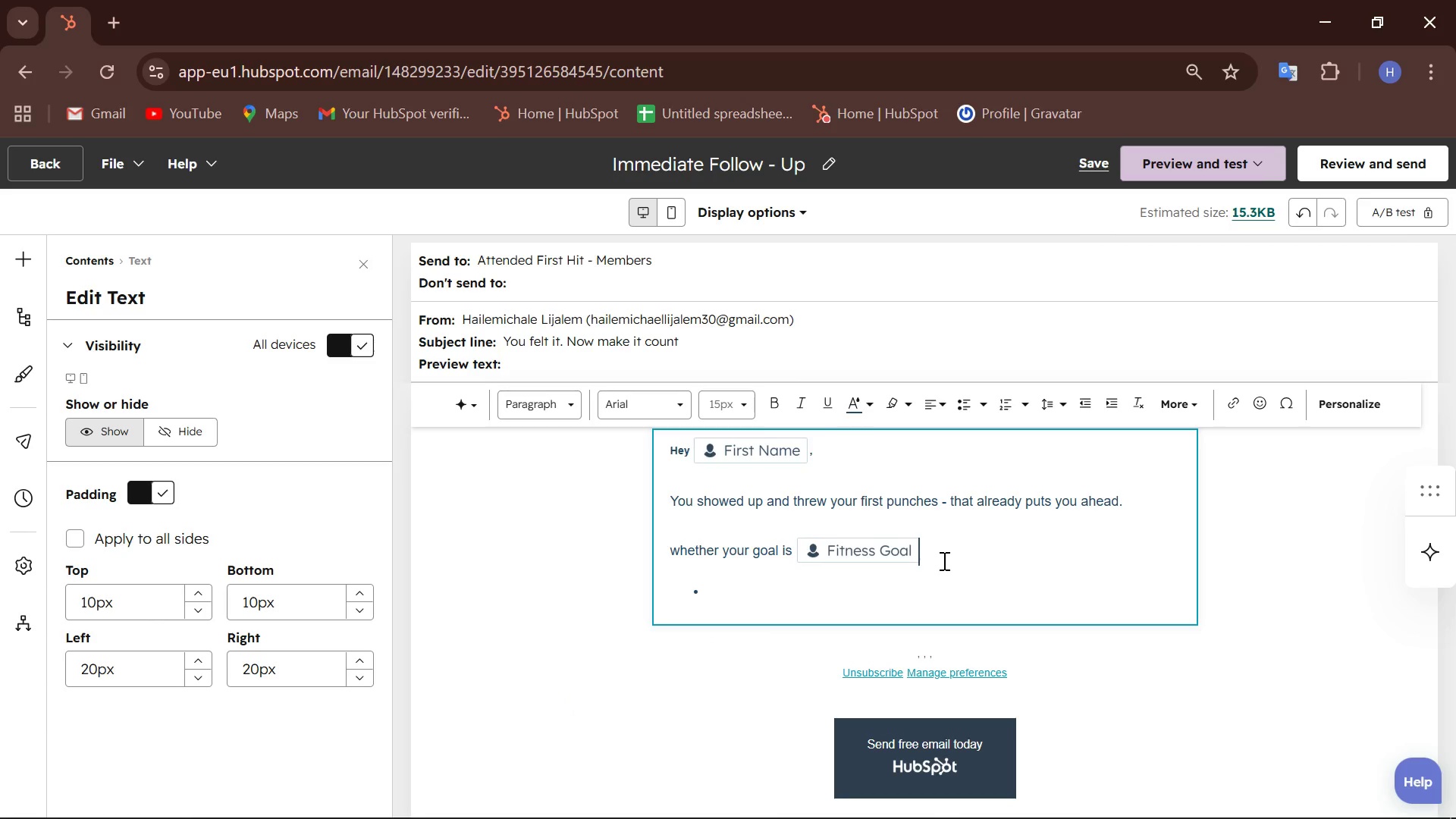 
type(, we built CounterPunch for prople exactly)
 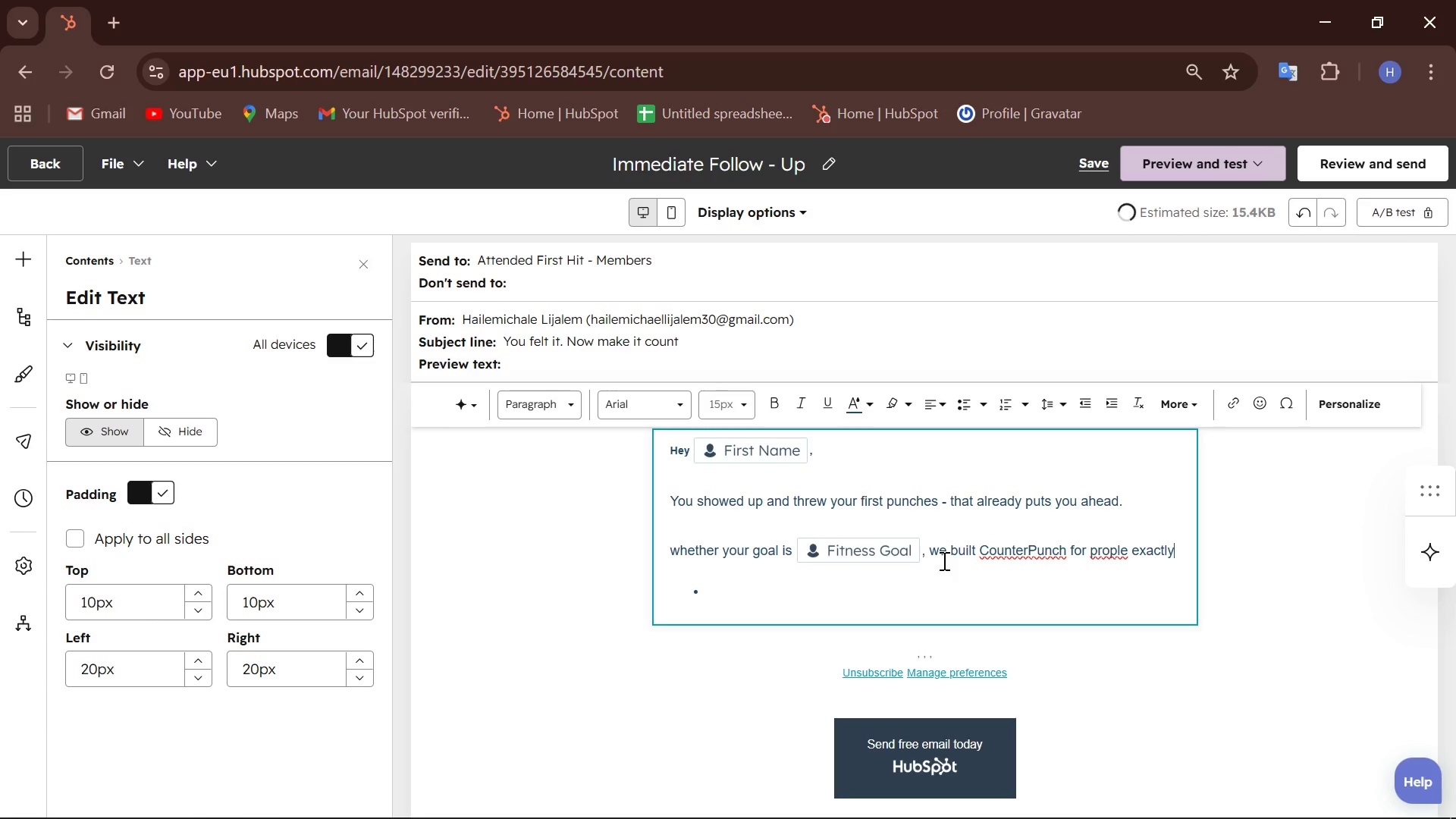 
key(ArrowLeft)
 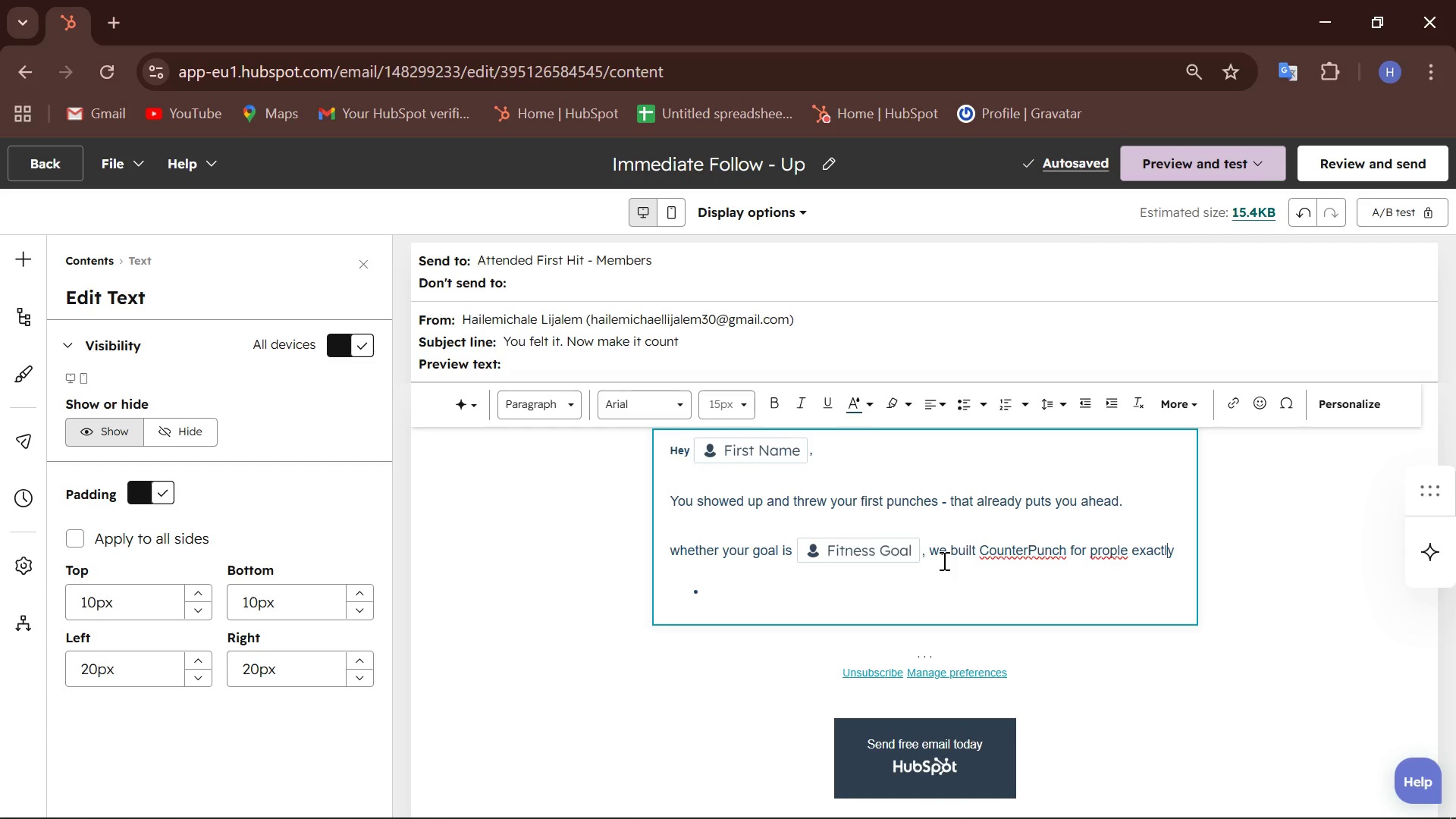 
key(ArrowLeft)
 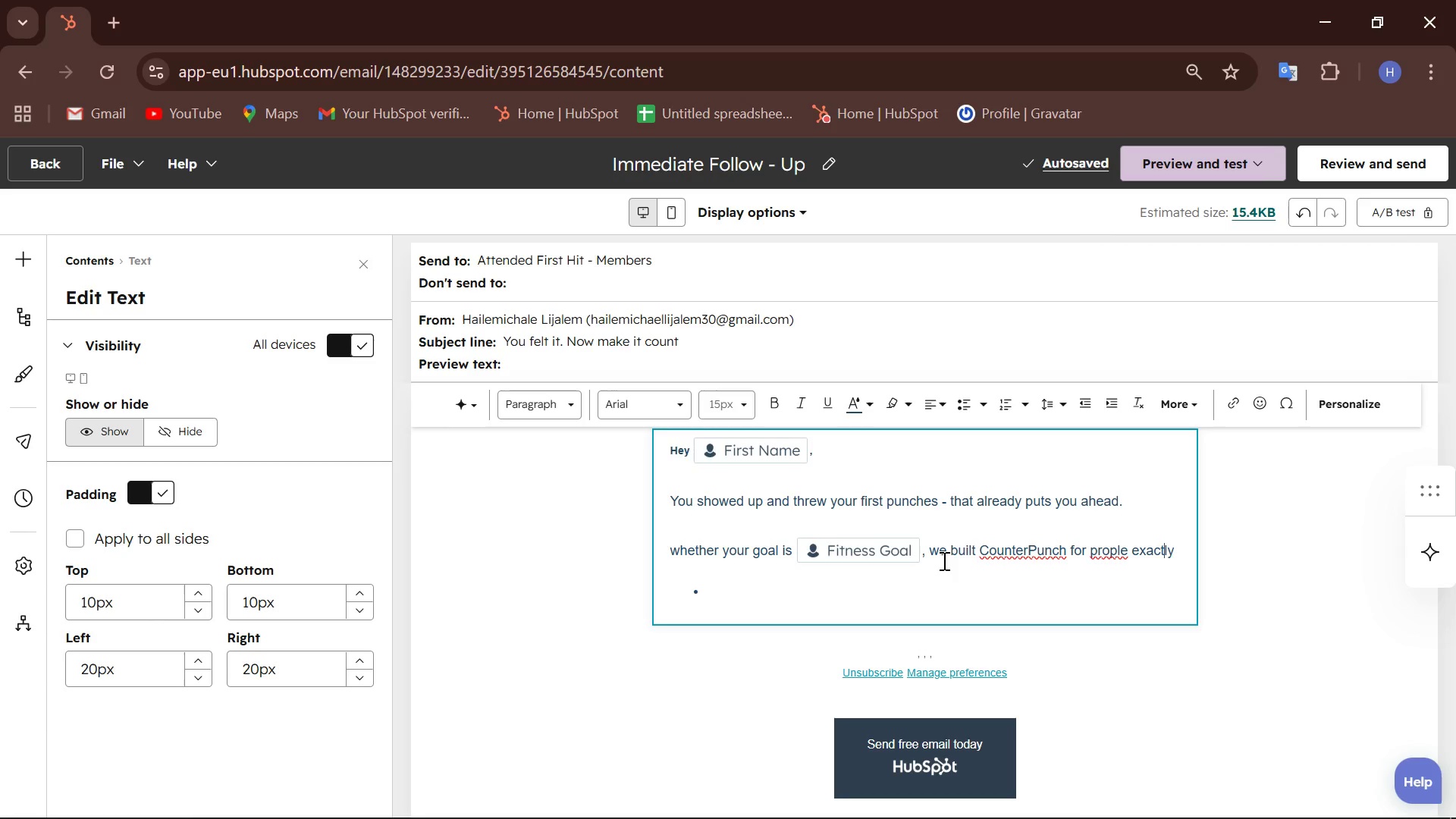 
key(ArrowLeft)
 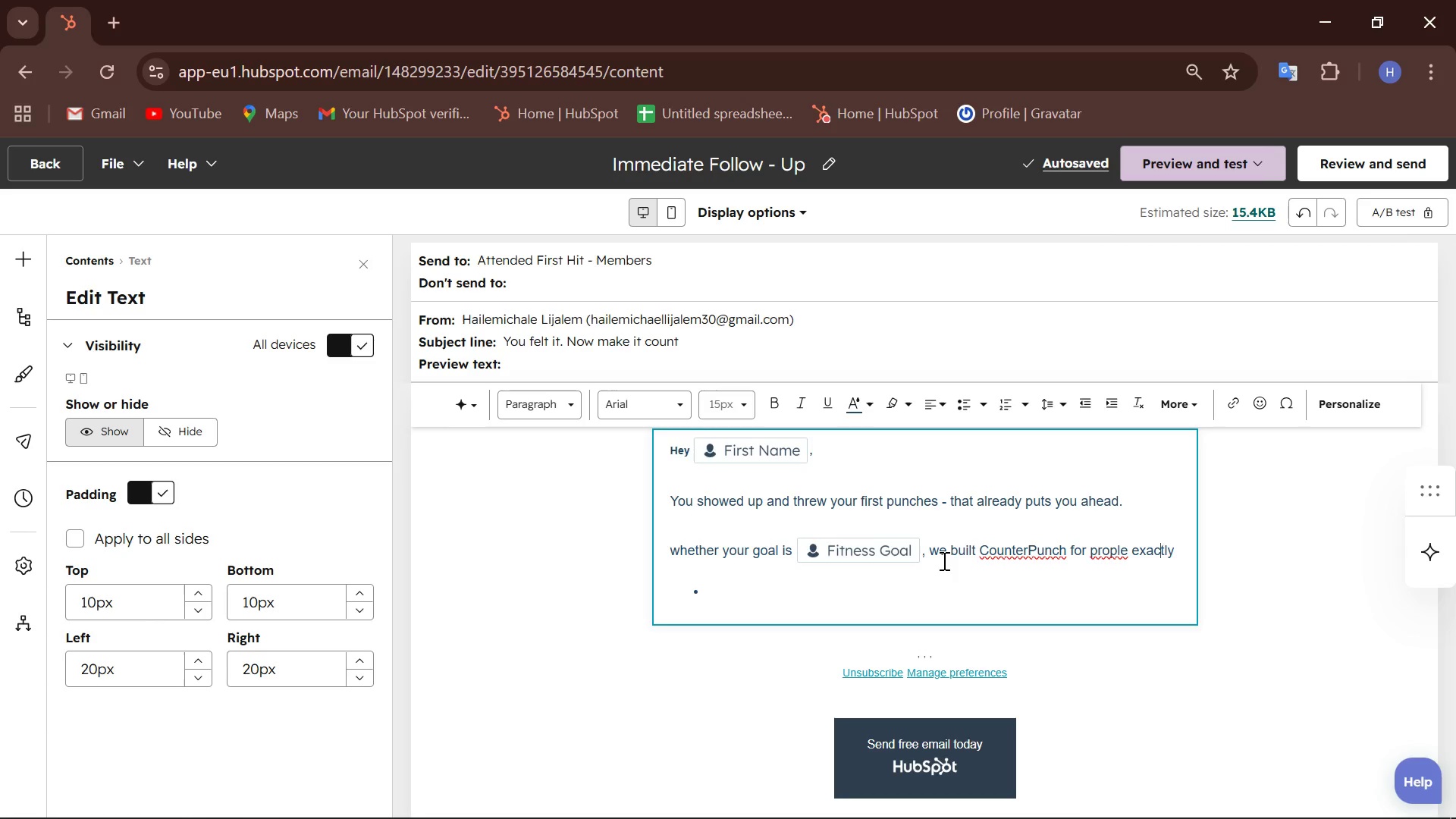 
key(ArrowLeft)
 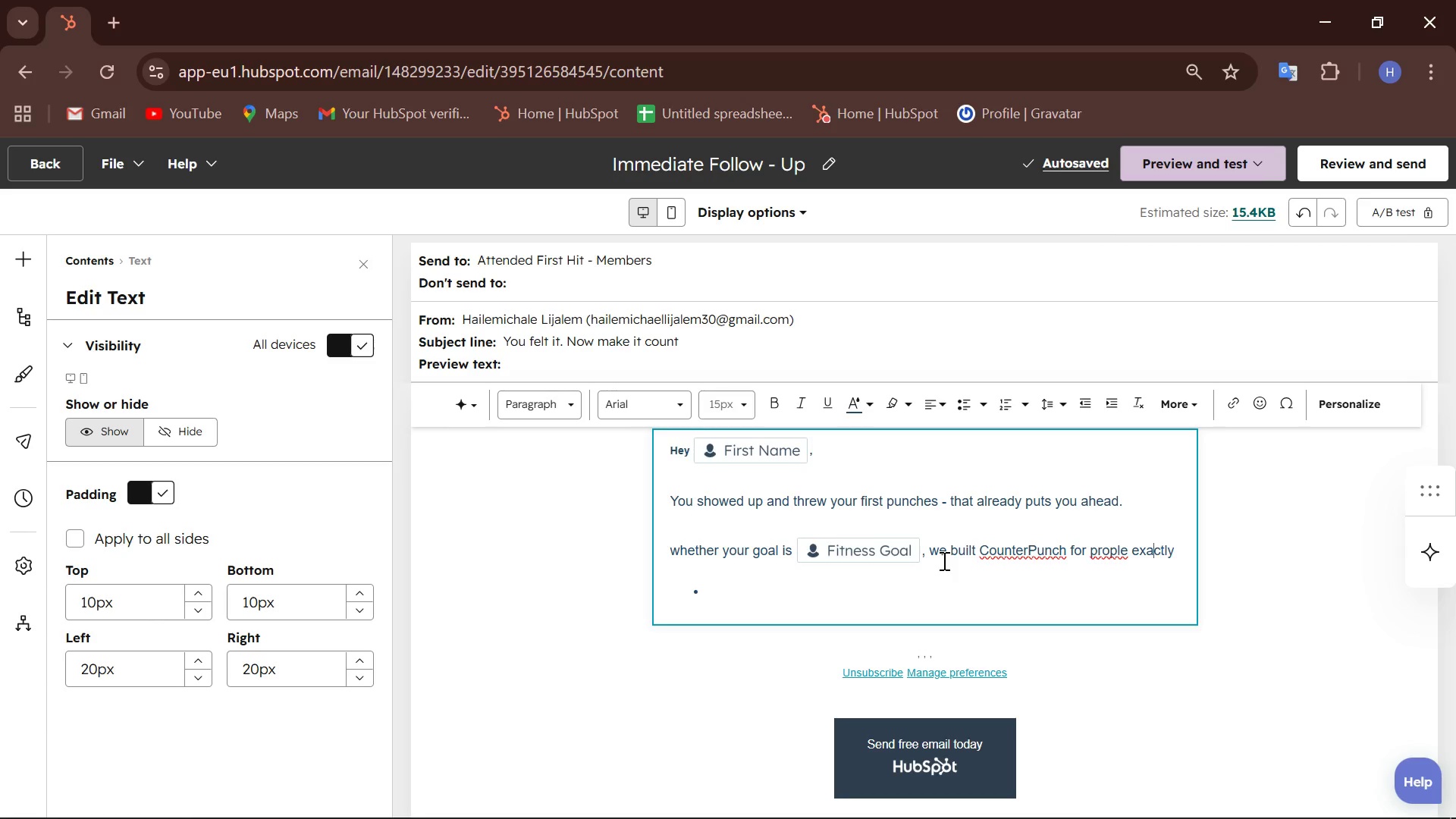 
key(ArrowLeft)
 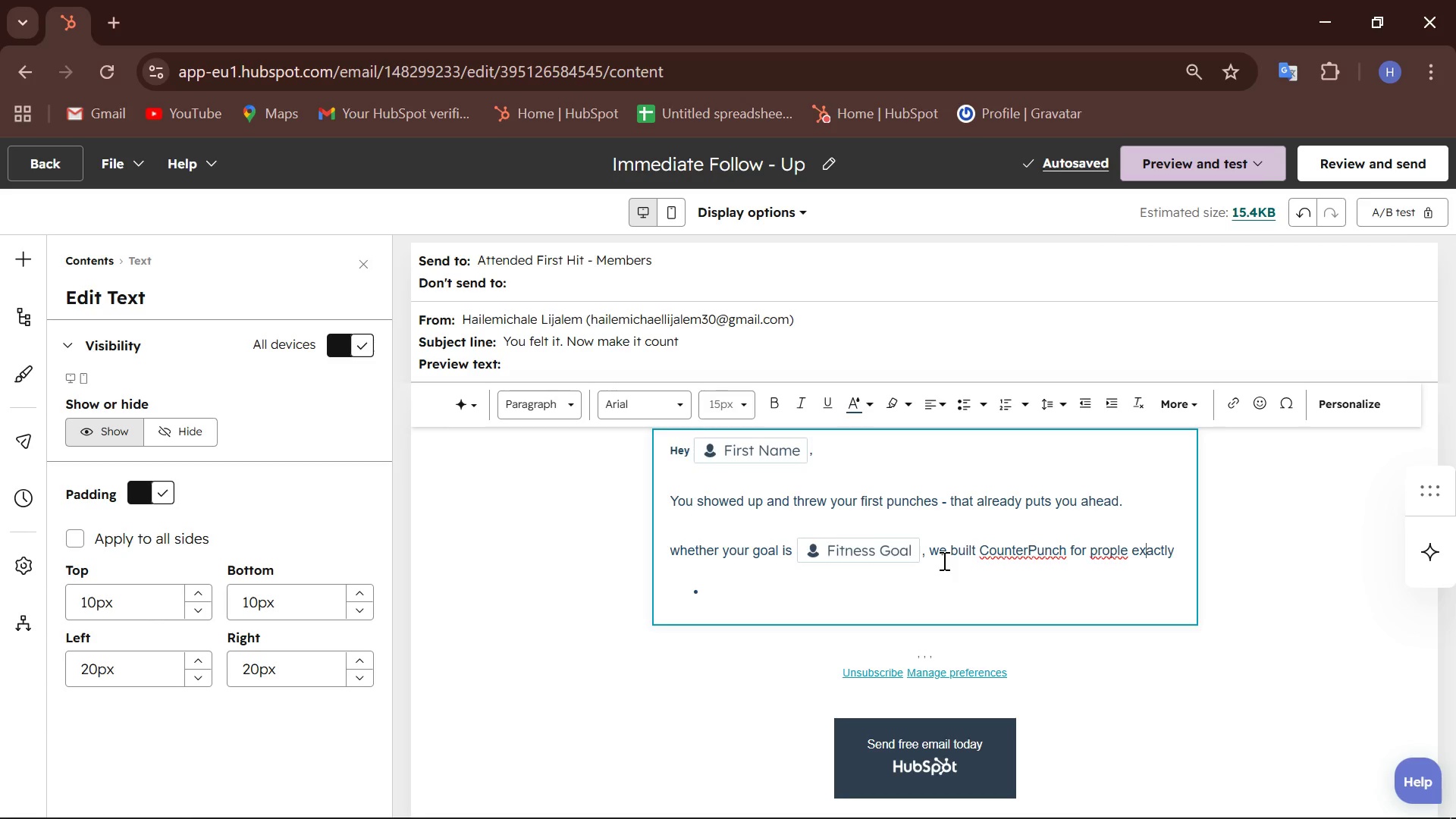 
hold_key(key=ArrowLeft, duration=0.59)
 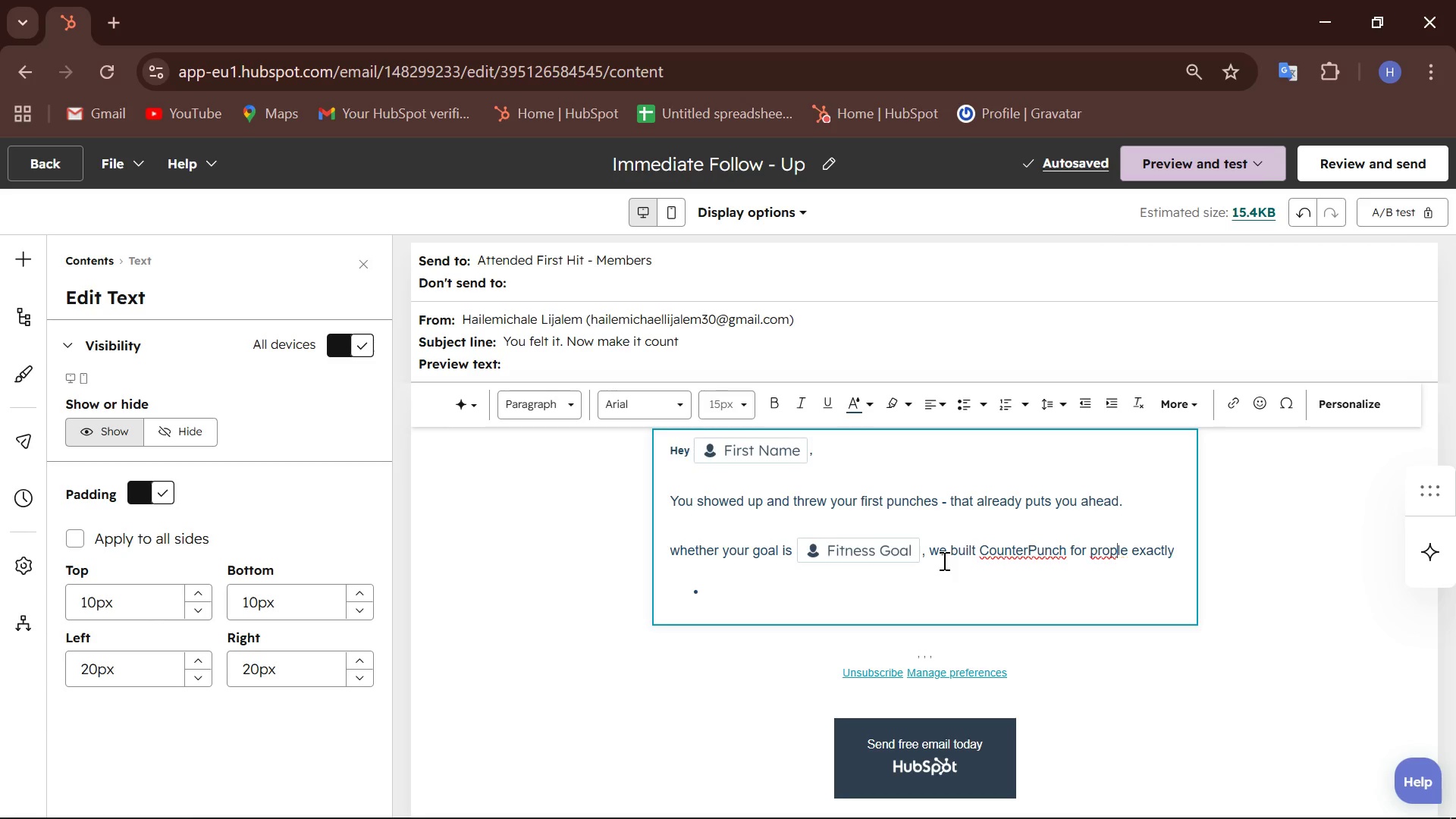 
key(ArrowLeft)
 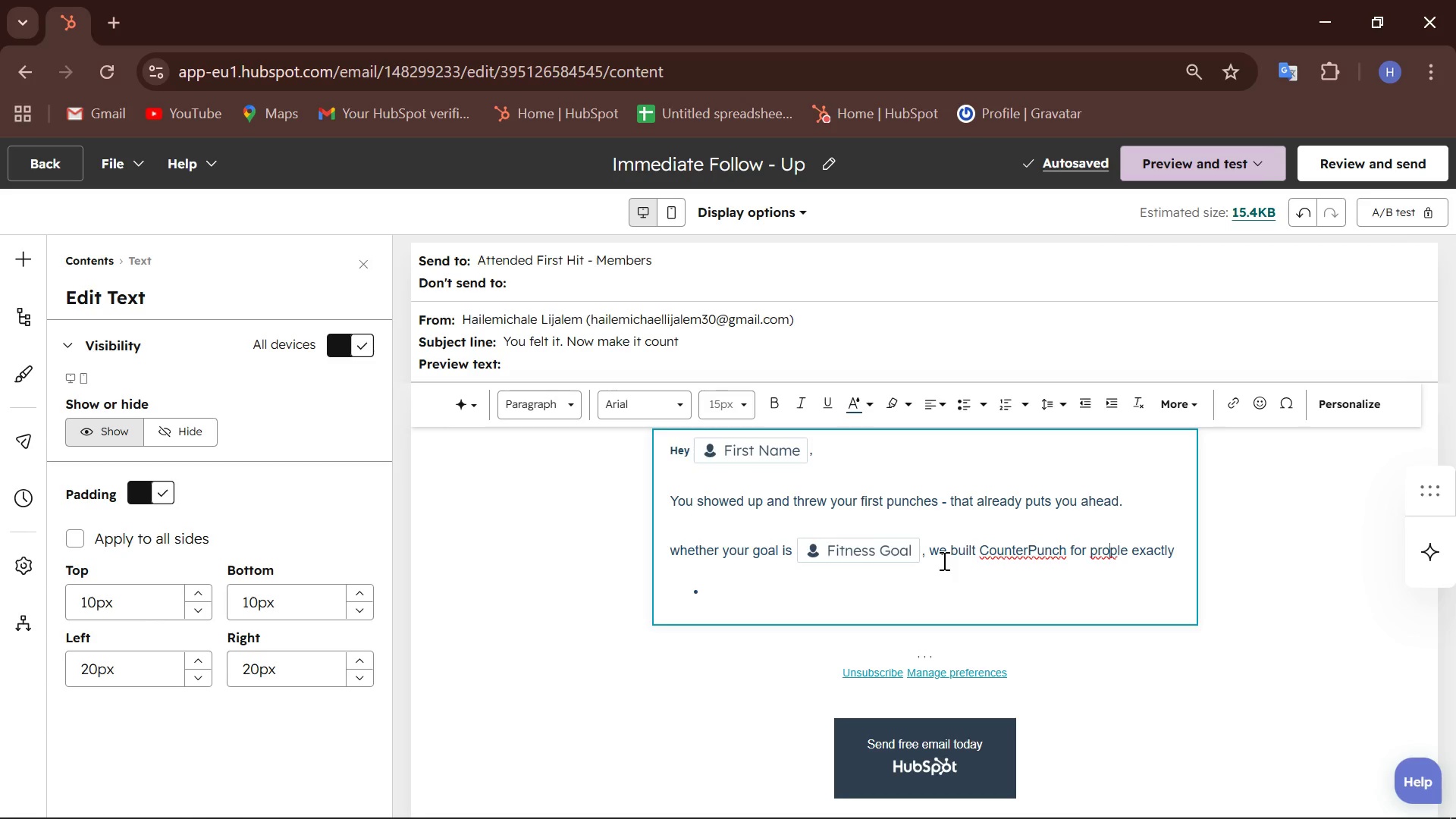 
key(ArrowLeft)
 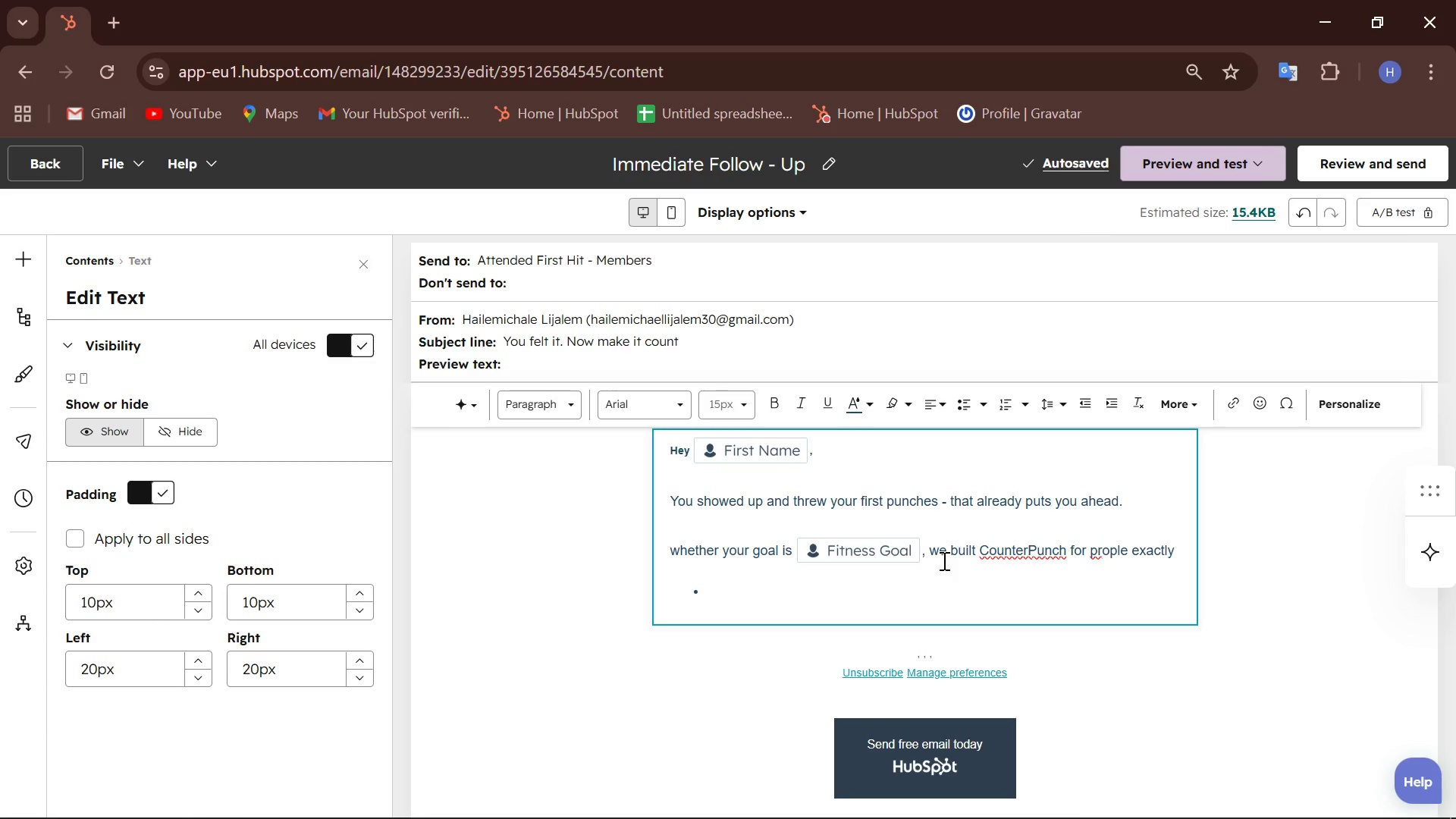 
key(Backspace)
 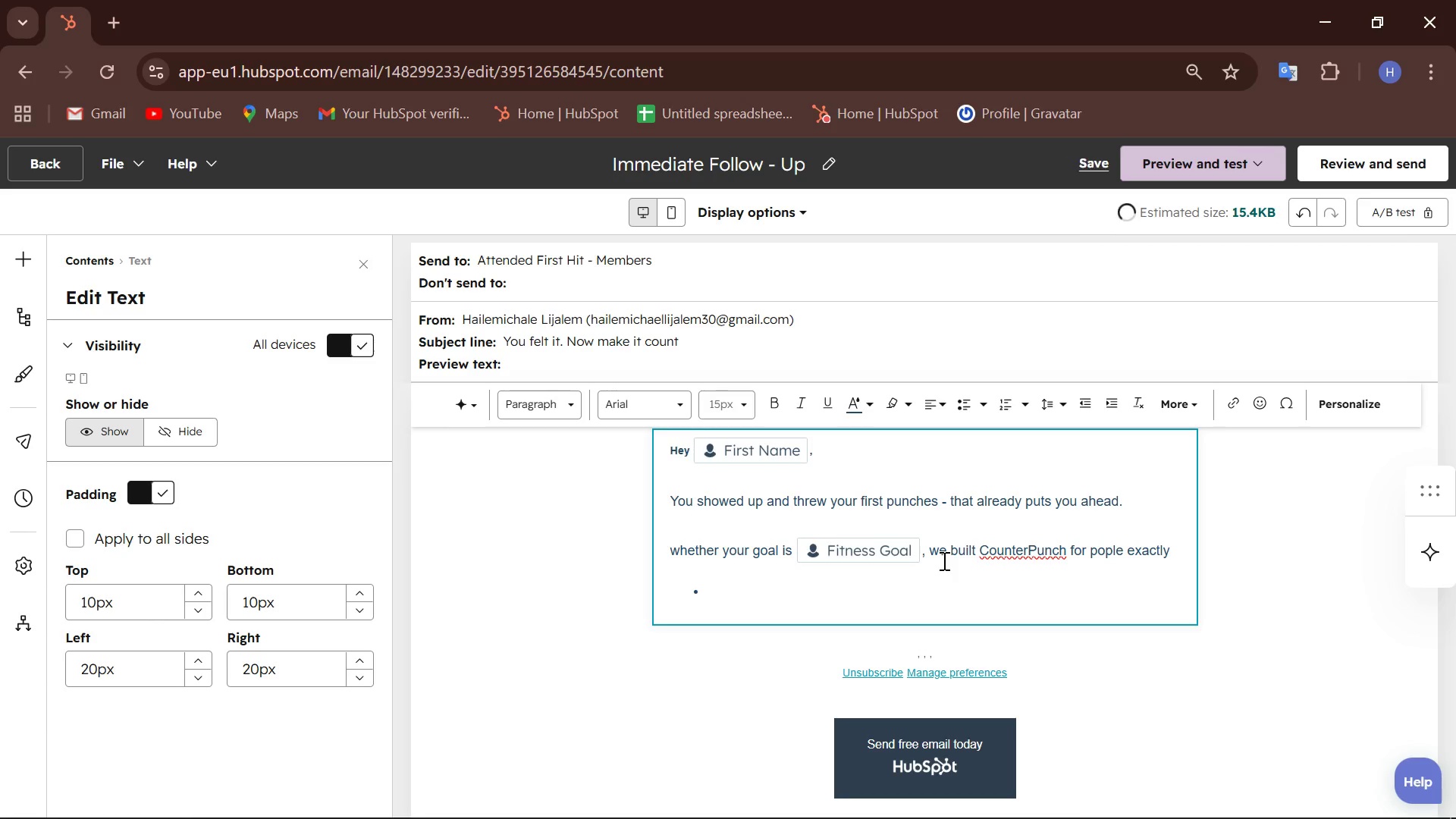 
key(E)
 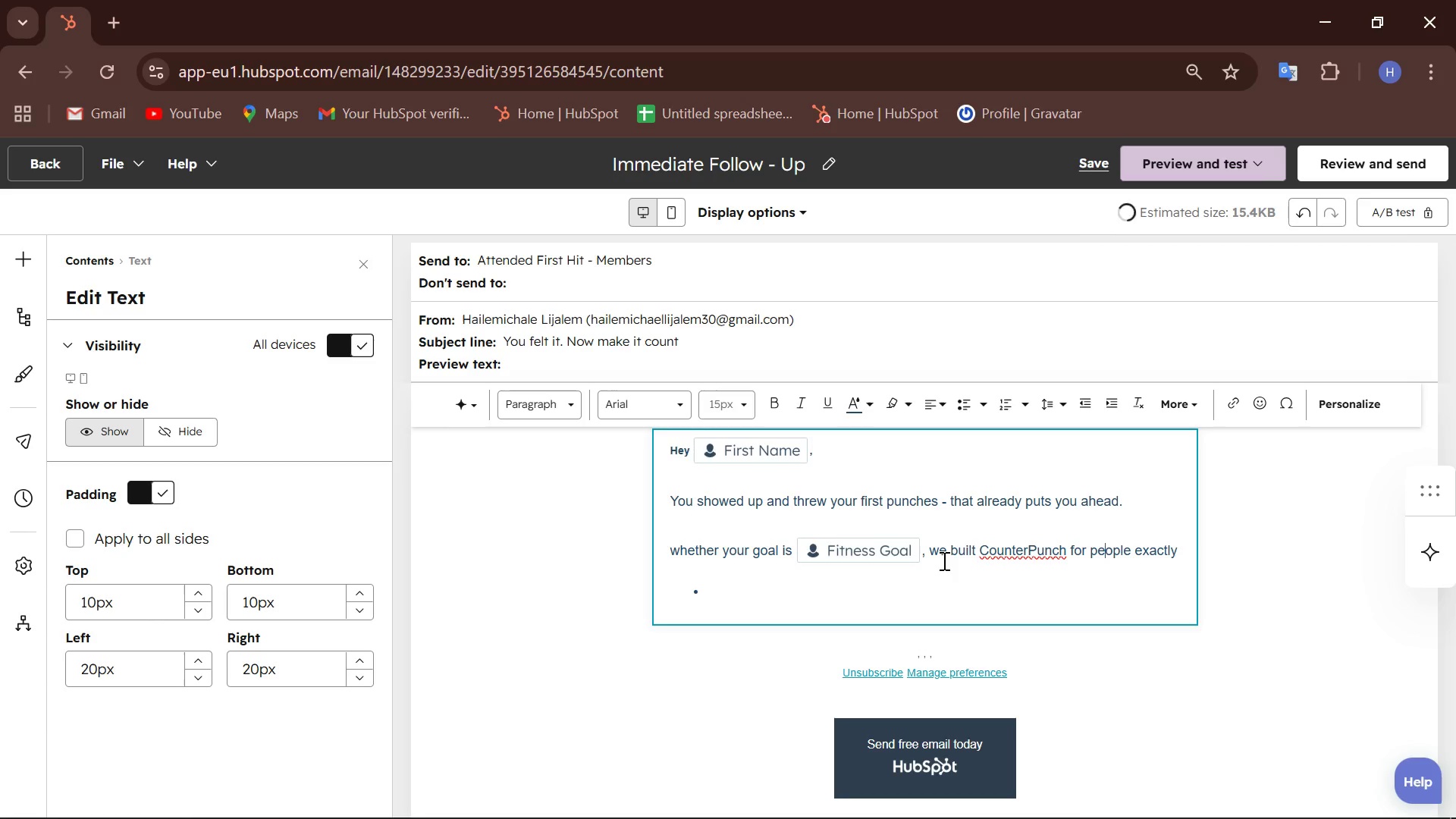 
hold_key(key=ArrowLeft, duration=0.56)
 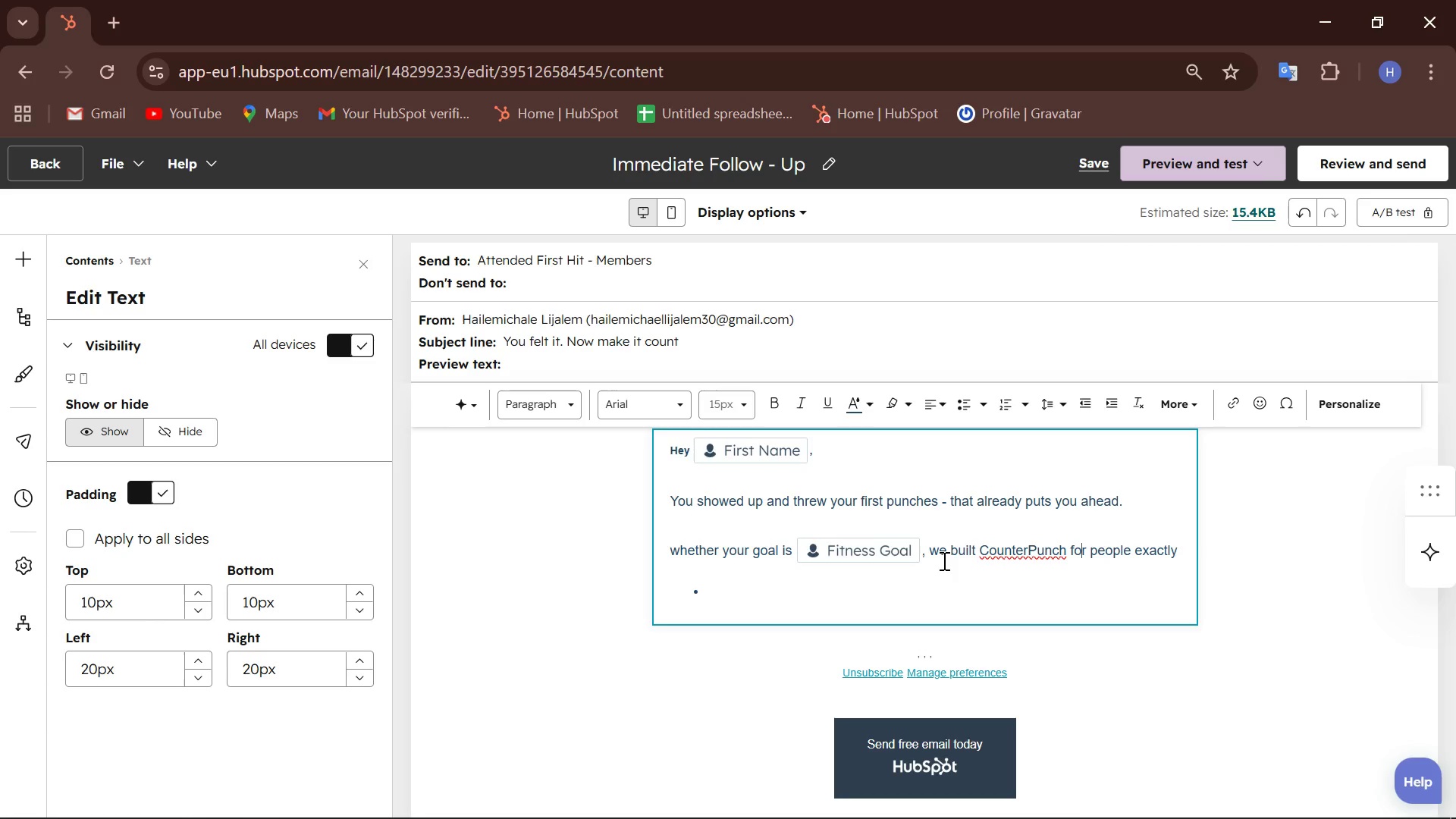 
key(ArrowLeft)
 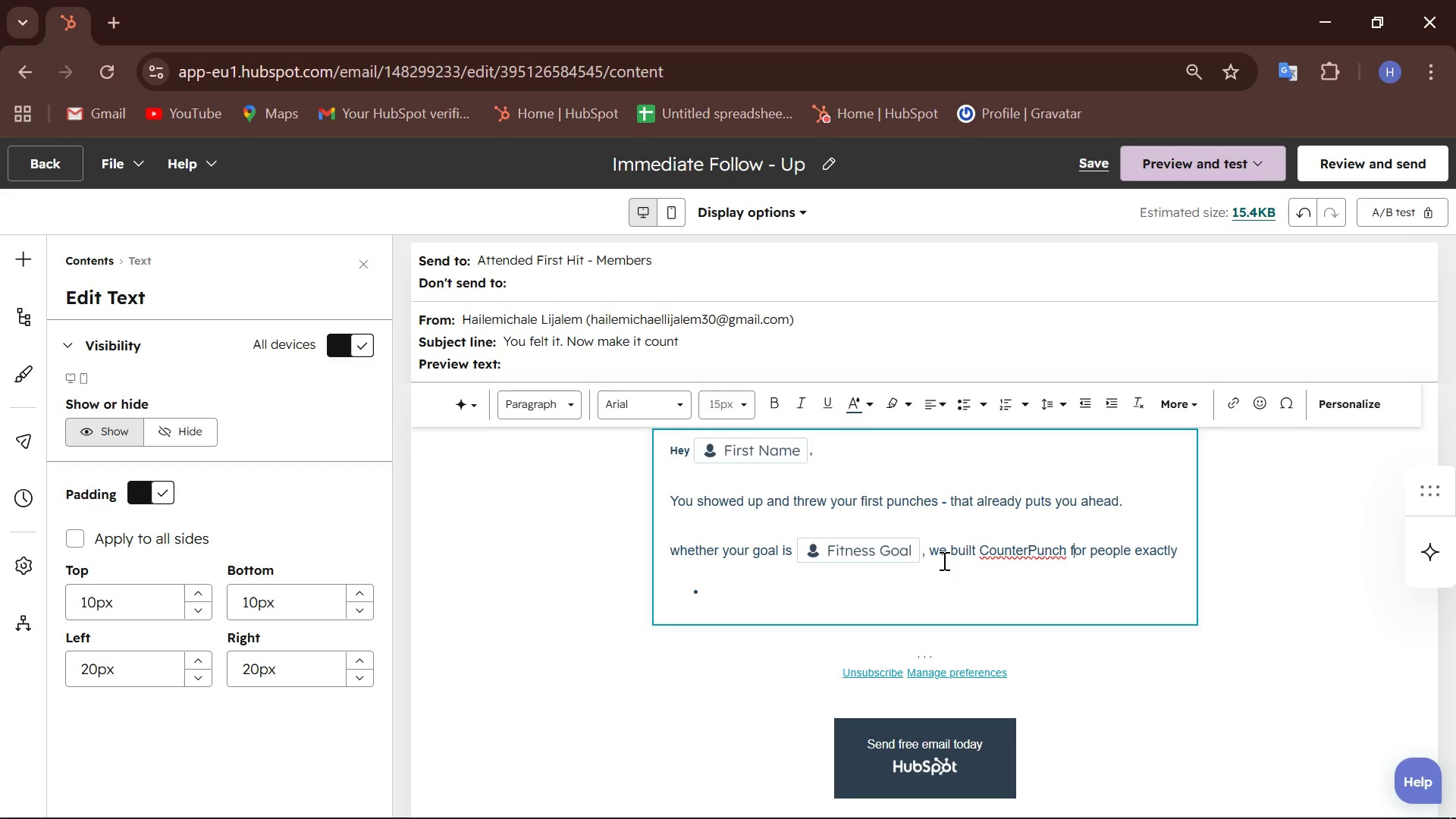 
key(ArrowLeft)
 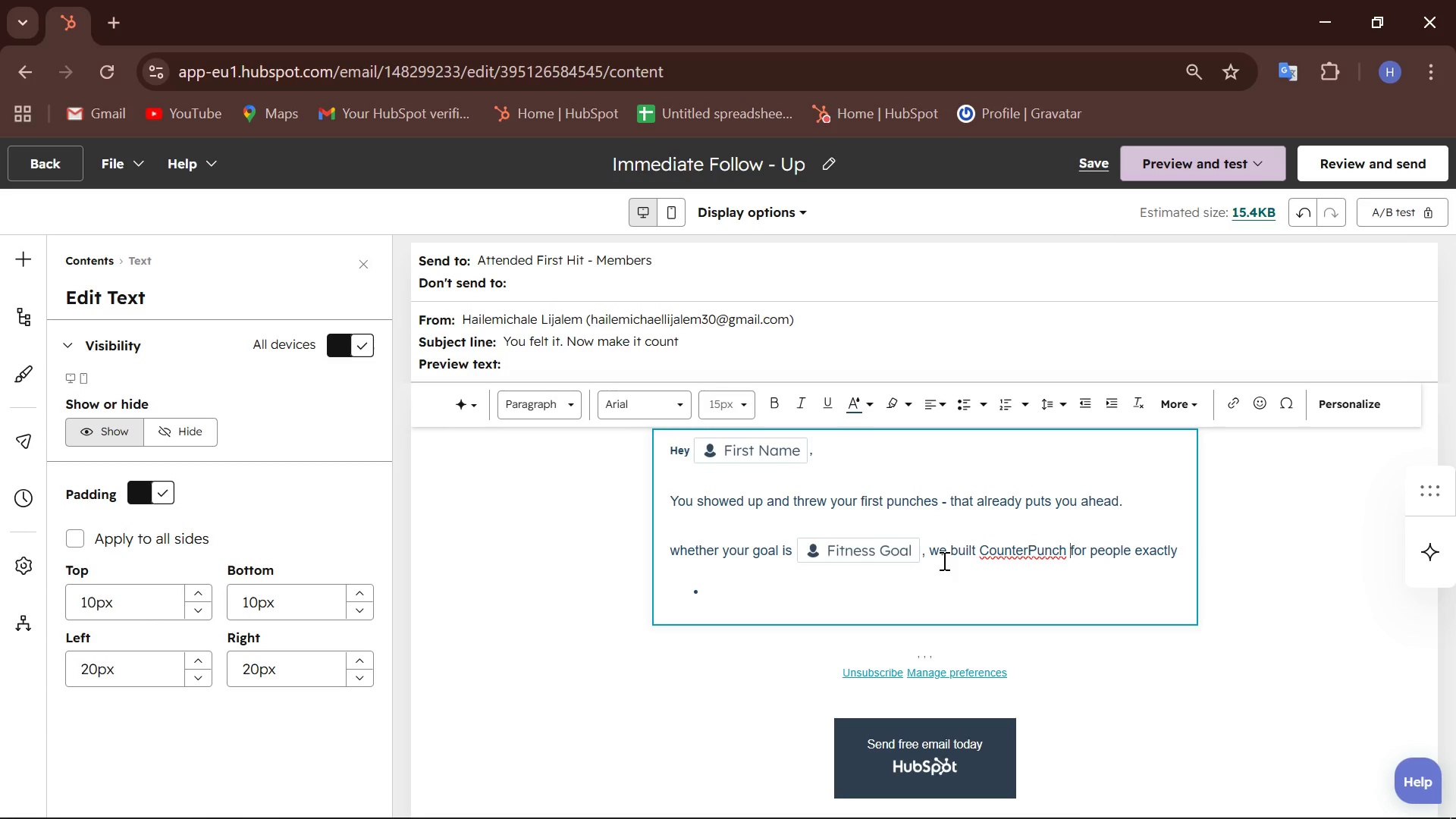 
key(ArrowLeft)
 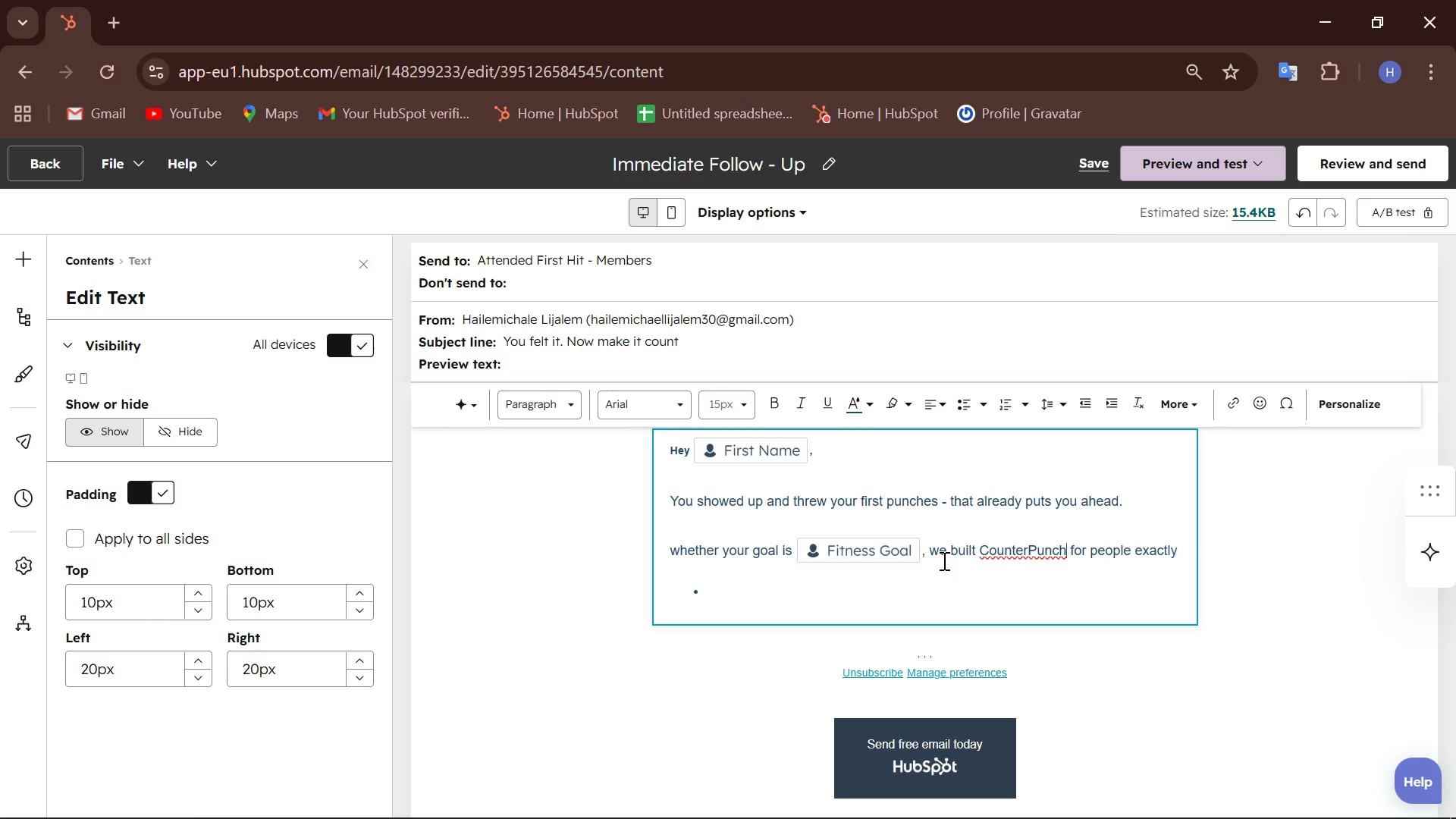 
key(ArrowLeft)
 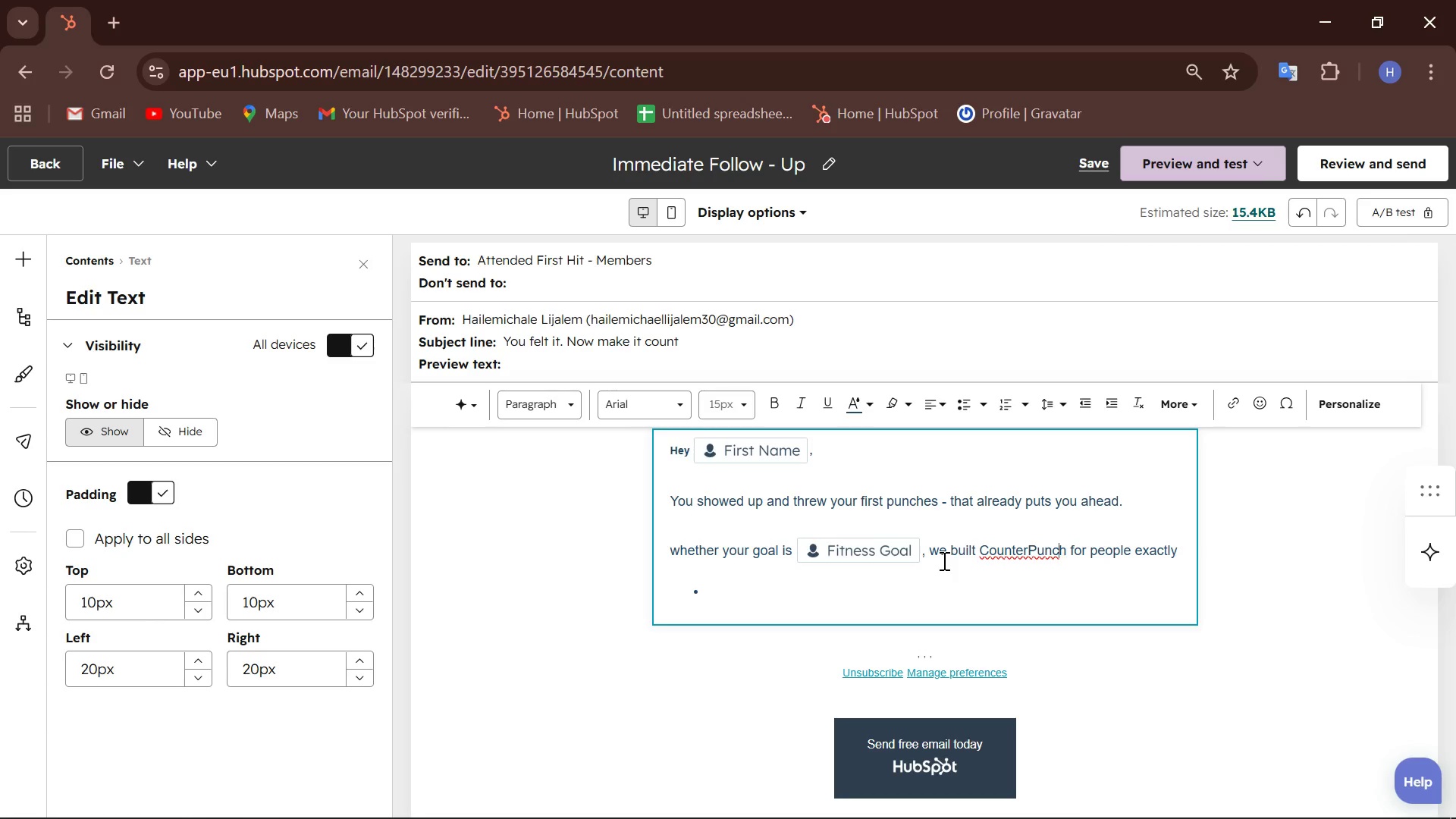 
key(ArrowLeft)
 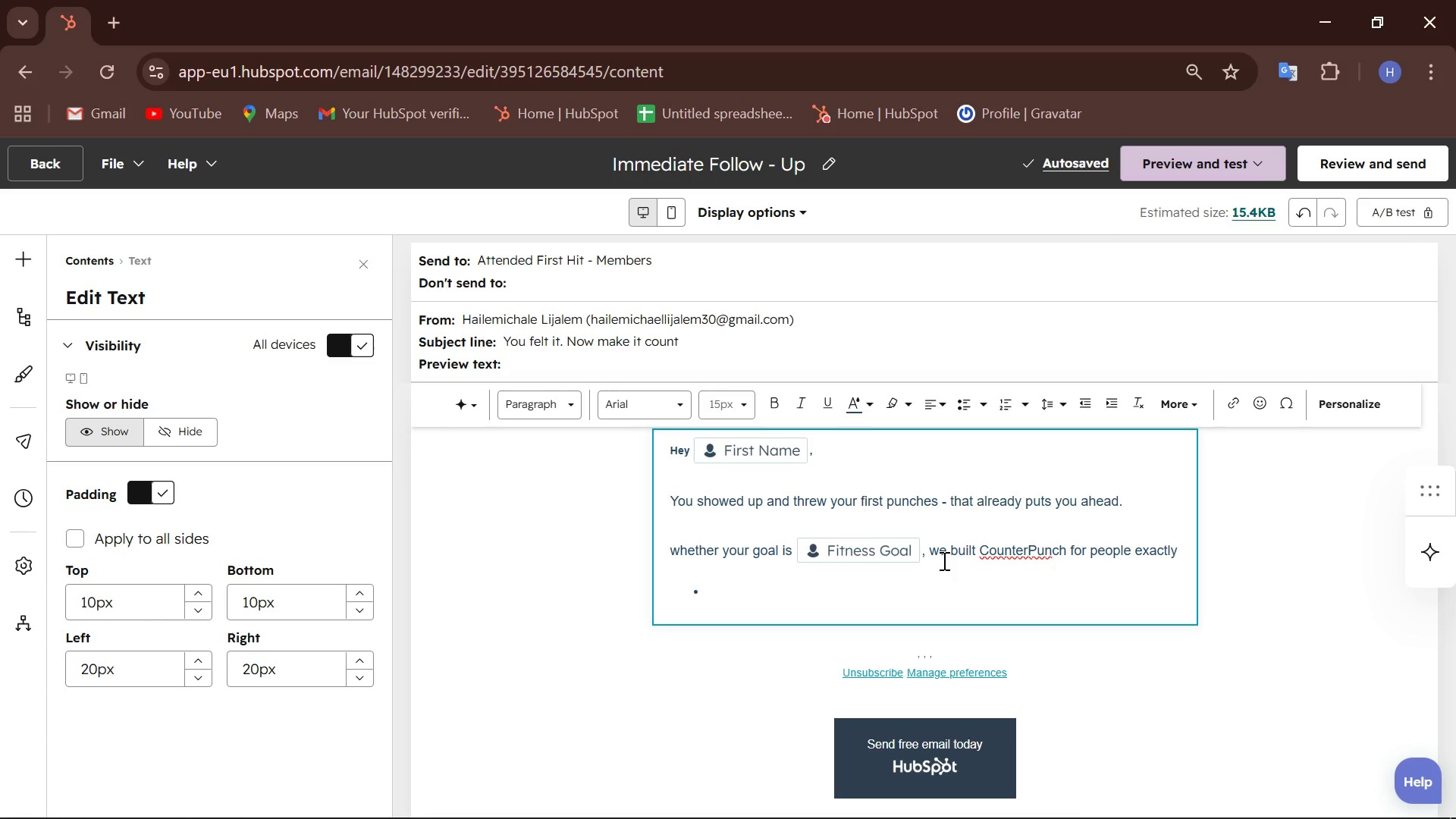 
key(ArrowLeft)
 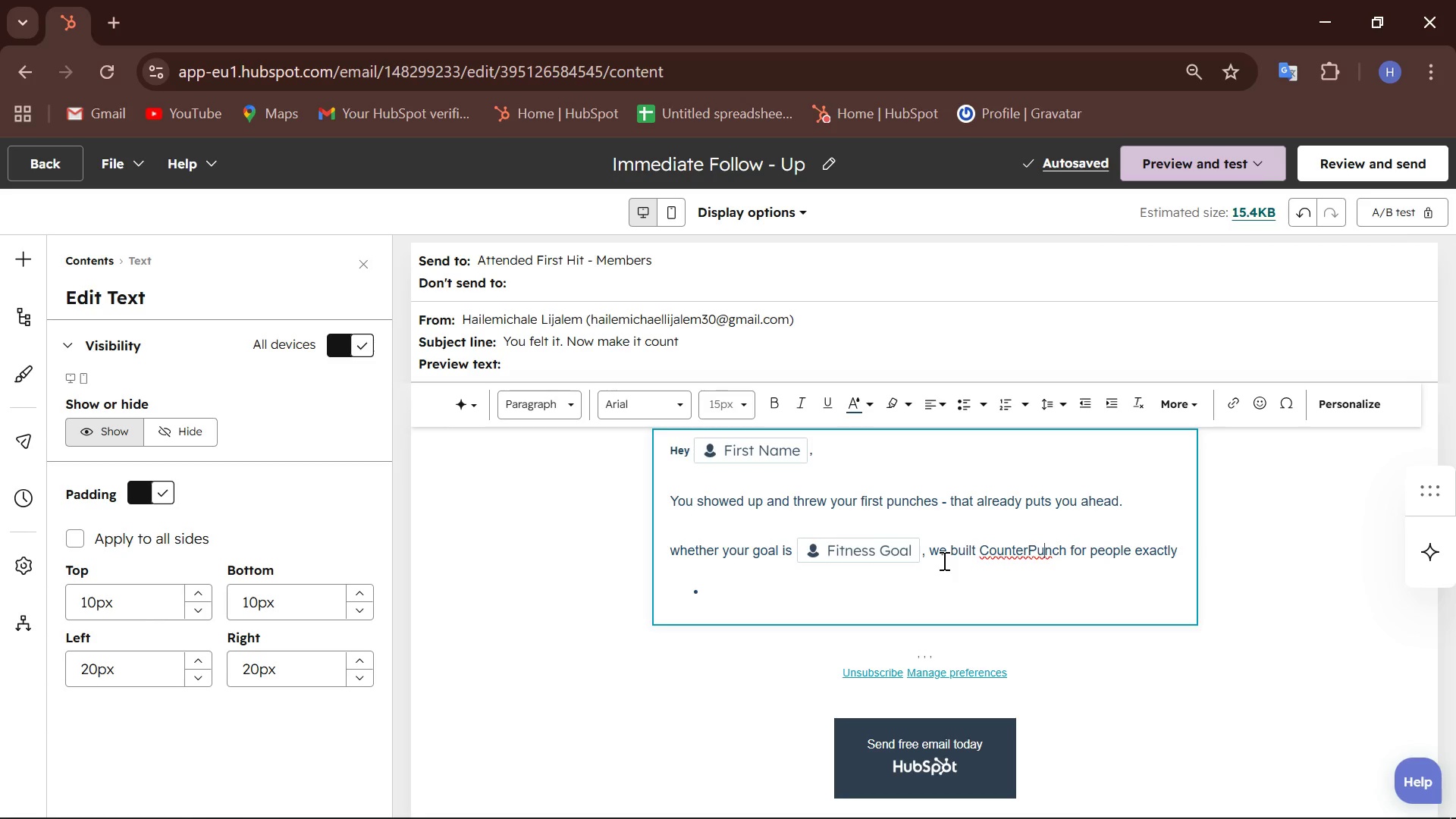 
key(ArrowLeft)
 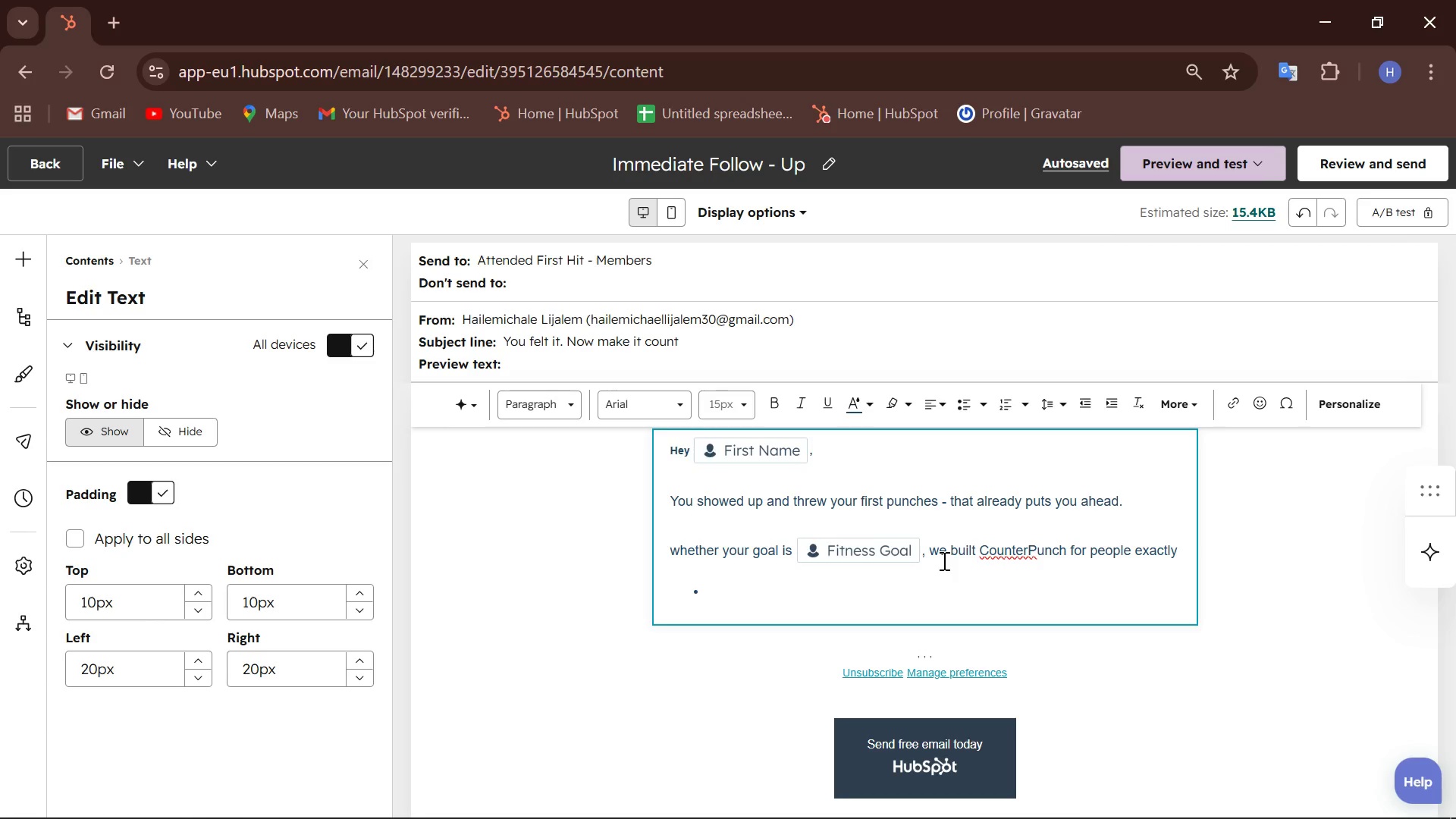 
wait(8.7)
 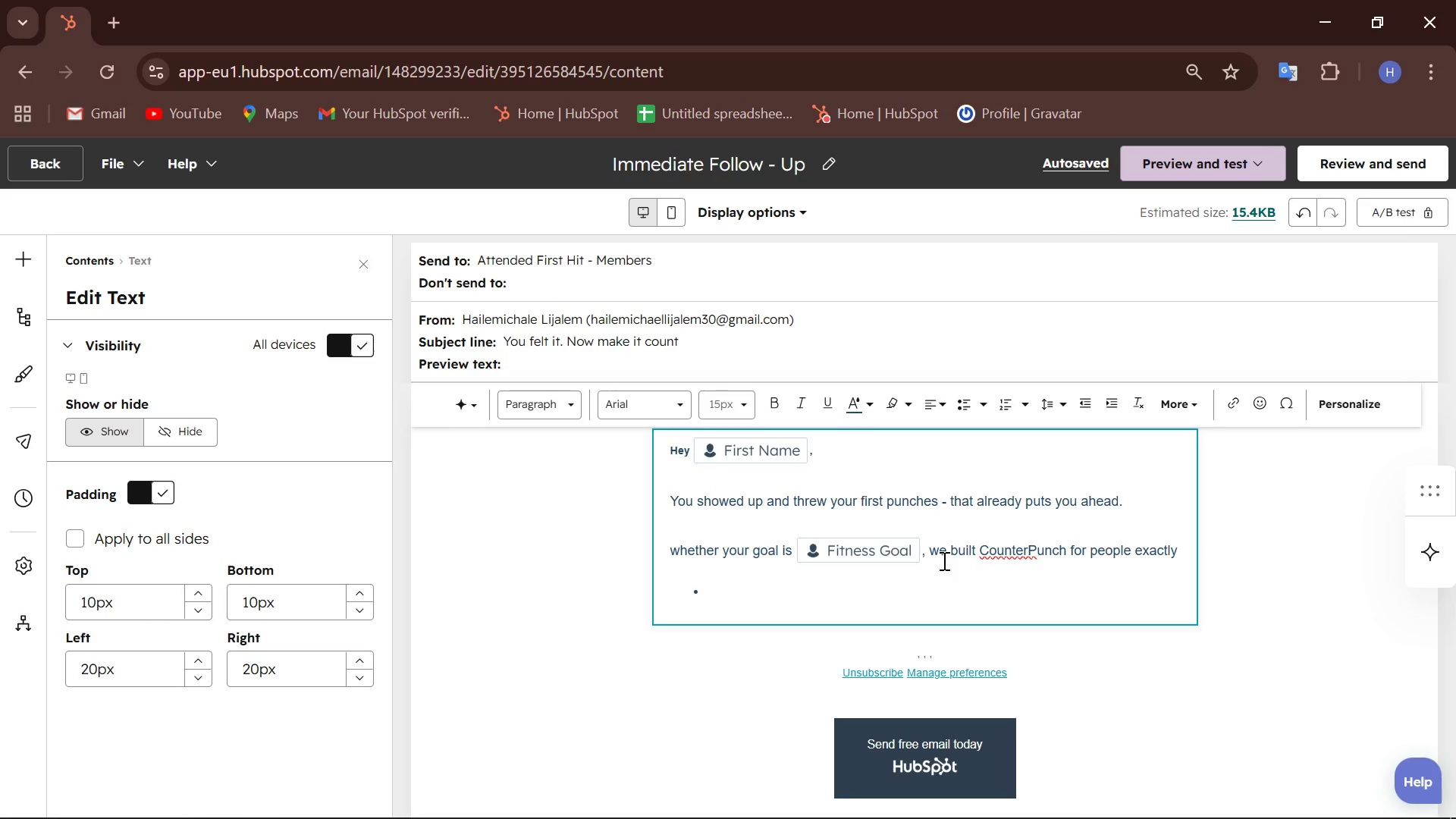 
right_click([1025, 554])
 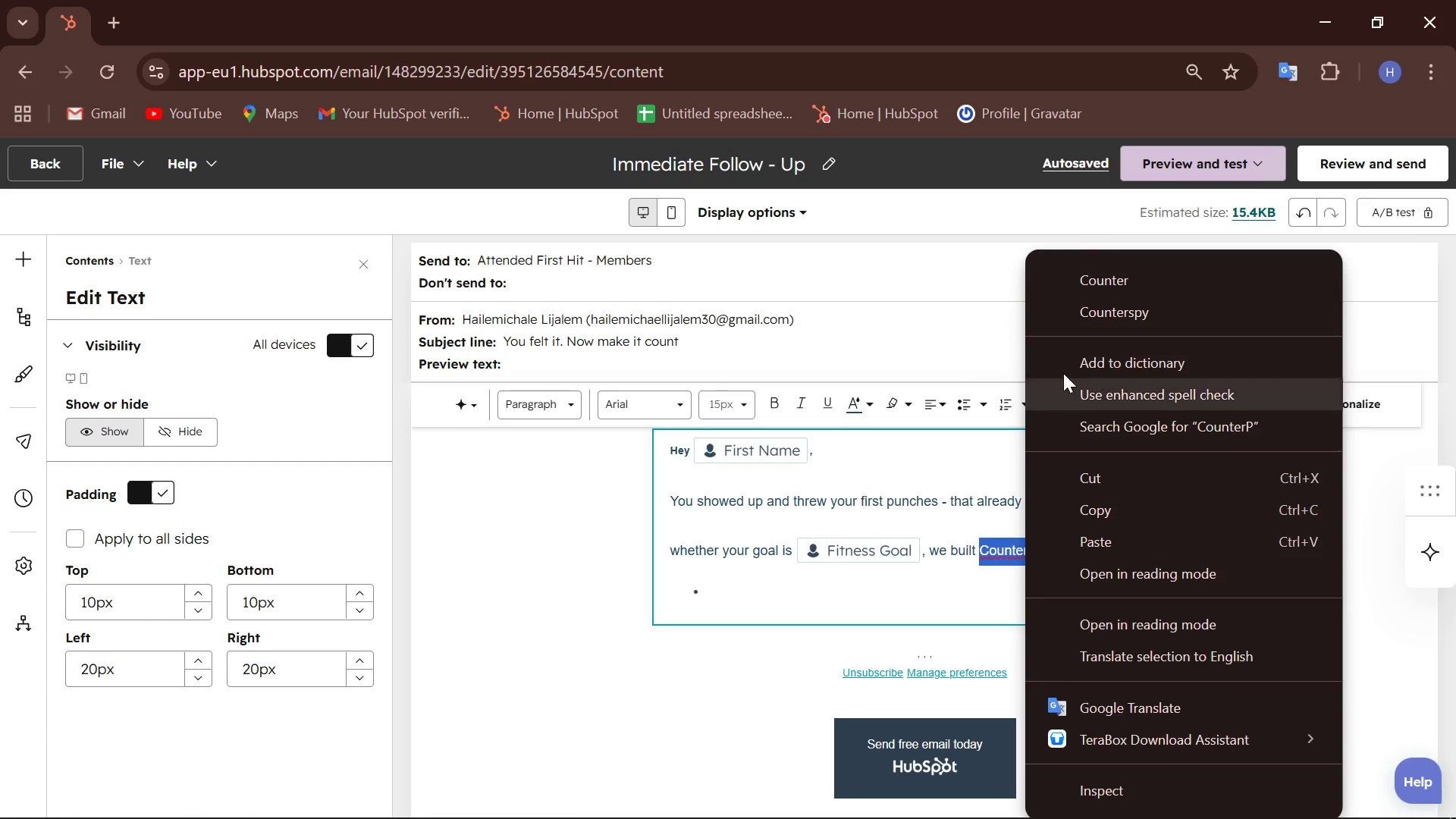 
left_click([1104, 281])
 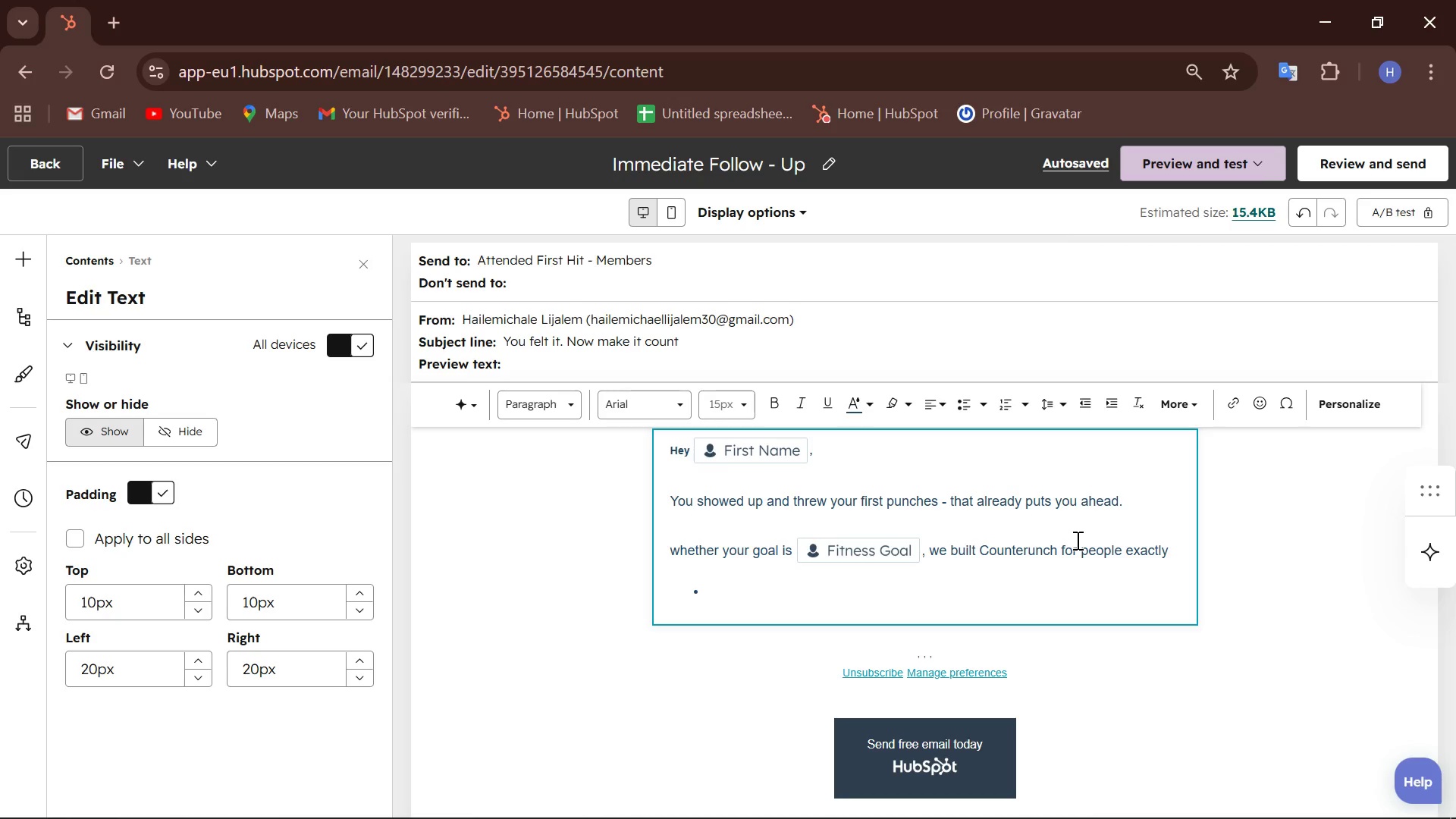 
key(Shift+ShiftLeft)
 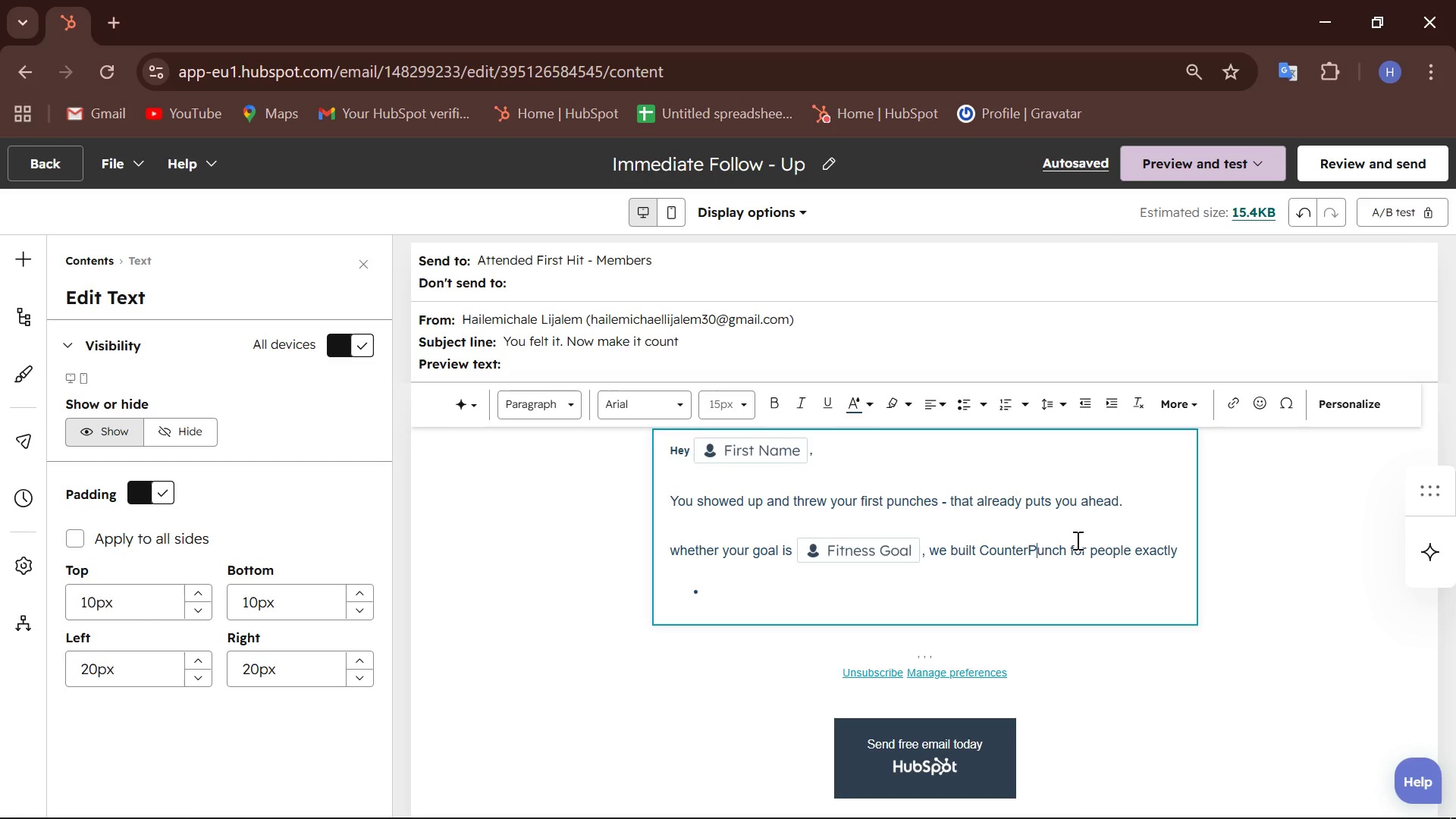 
key(Shift+P)
 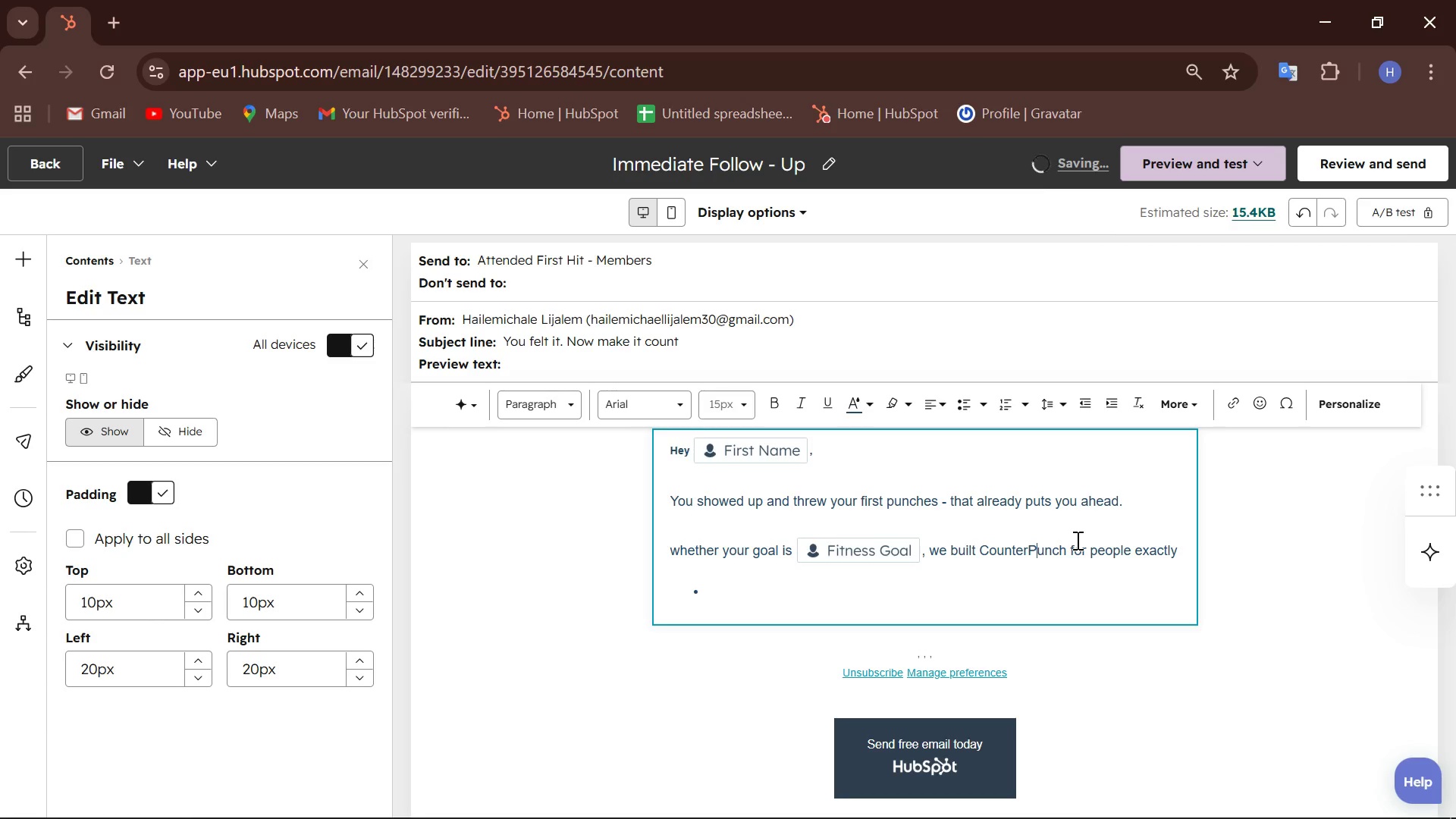 
left_click([1182, 551])
 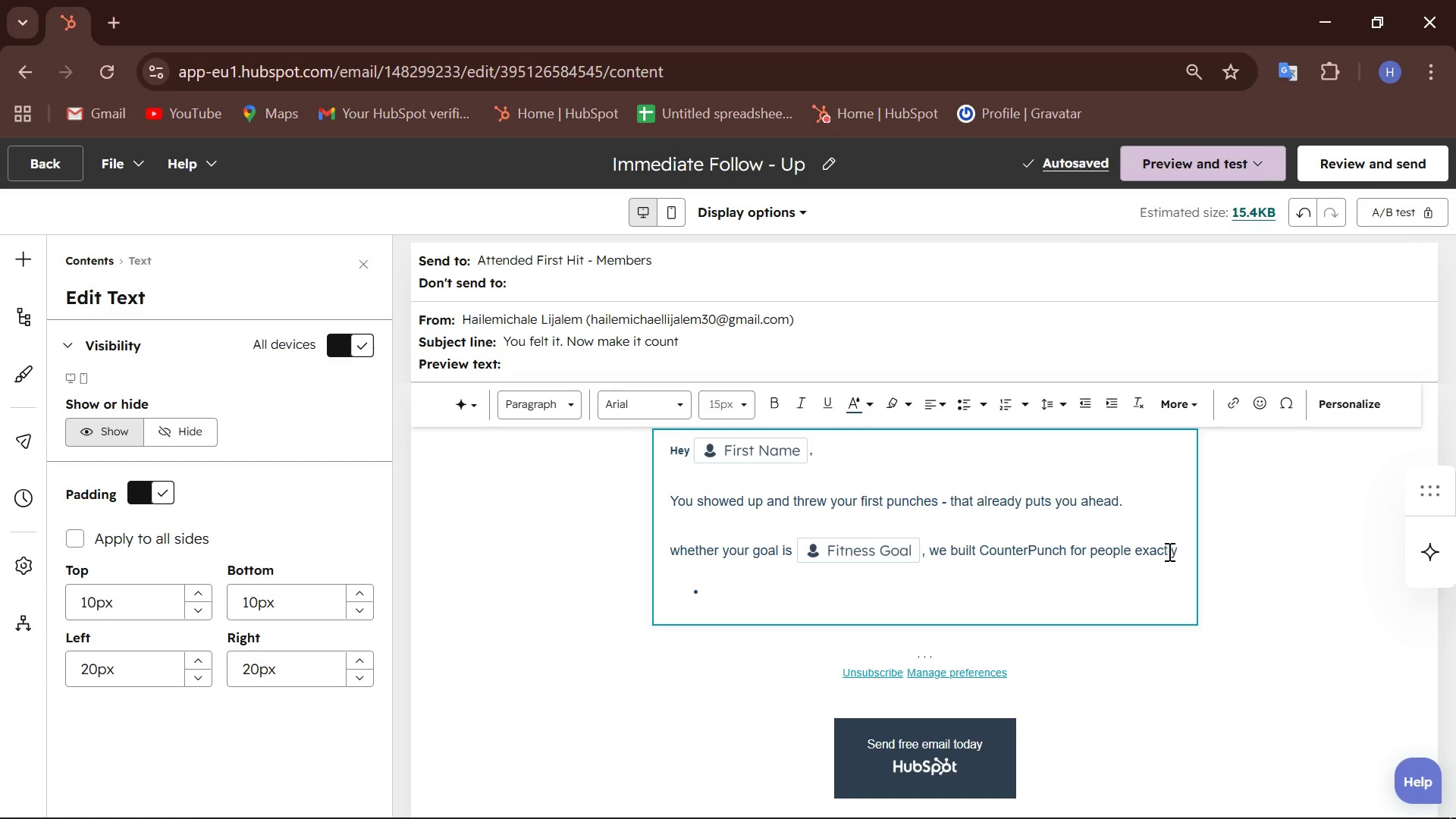 
left_click([1170, 551])
 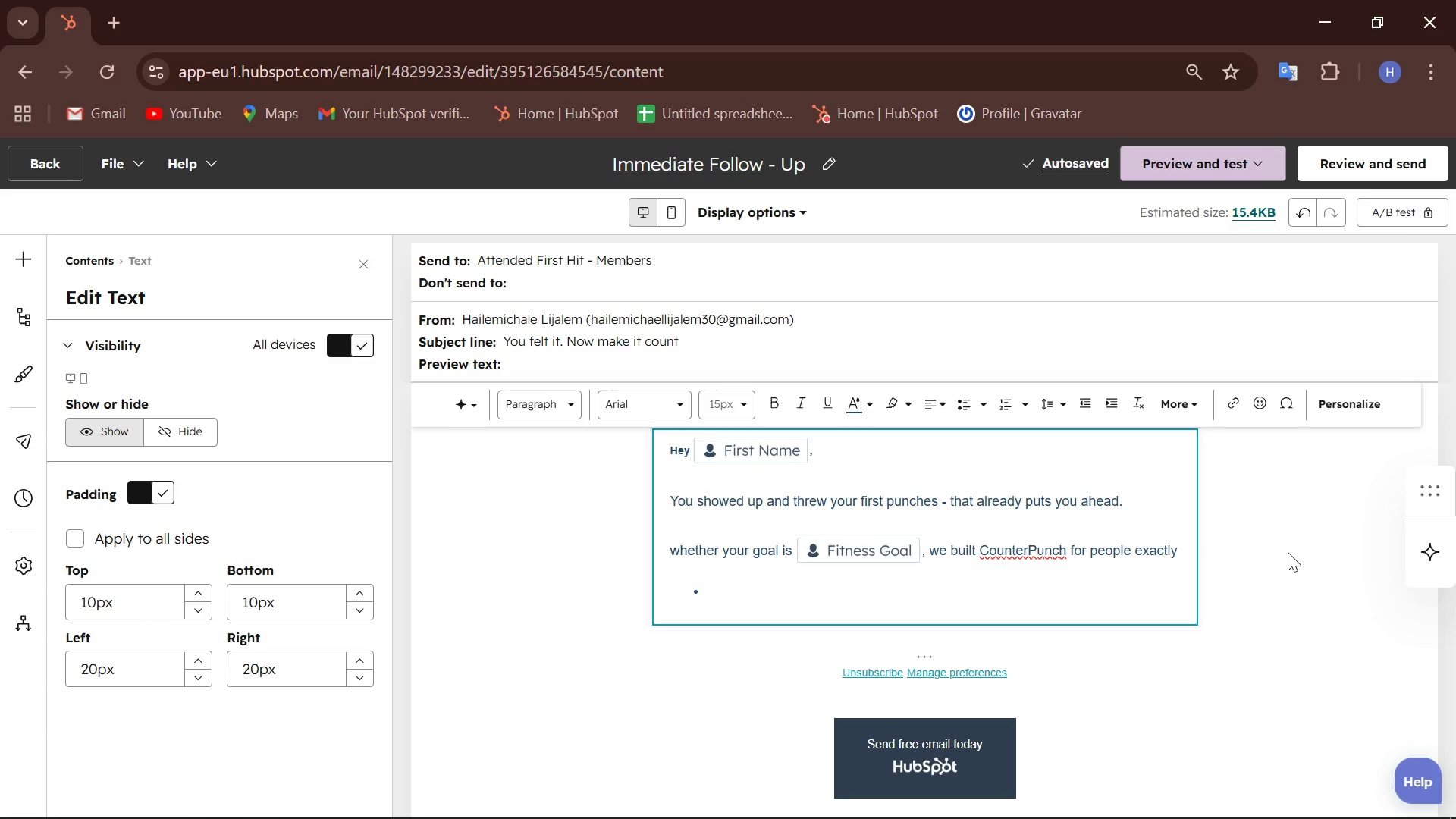 
key(ArrowRight)
 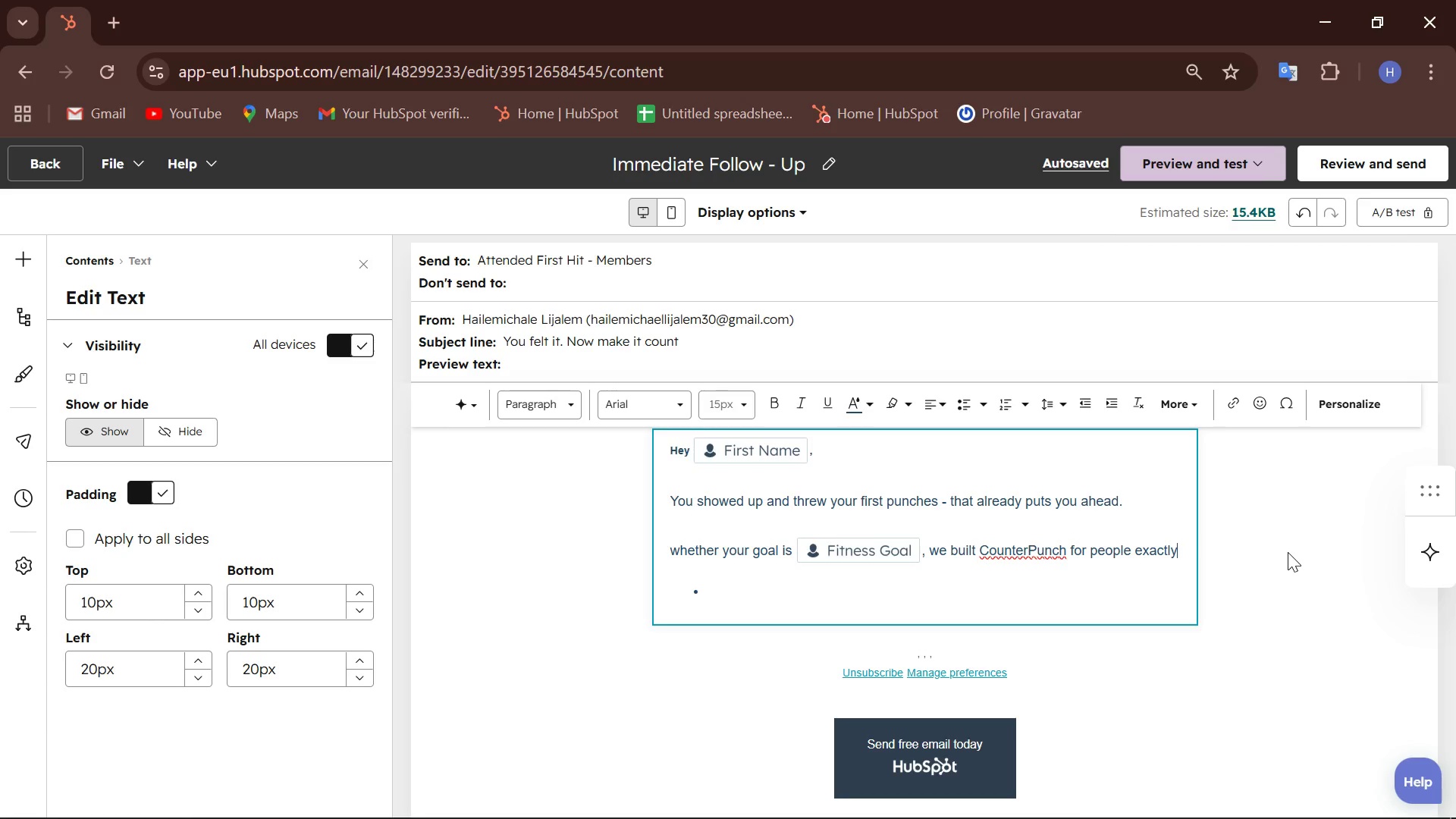 
type( exactly like you.)
 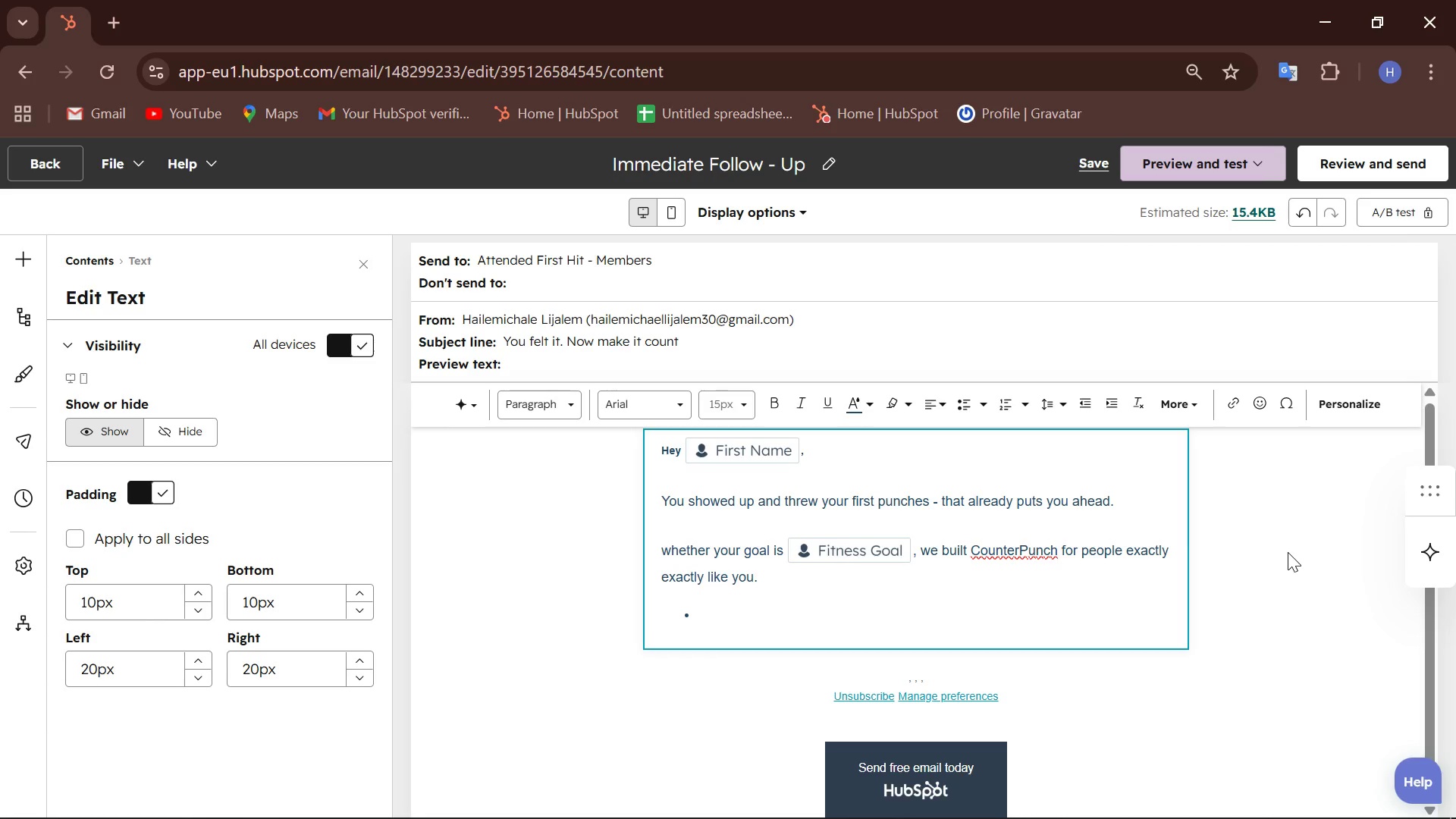 
key(Enter)
 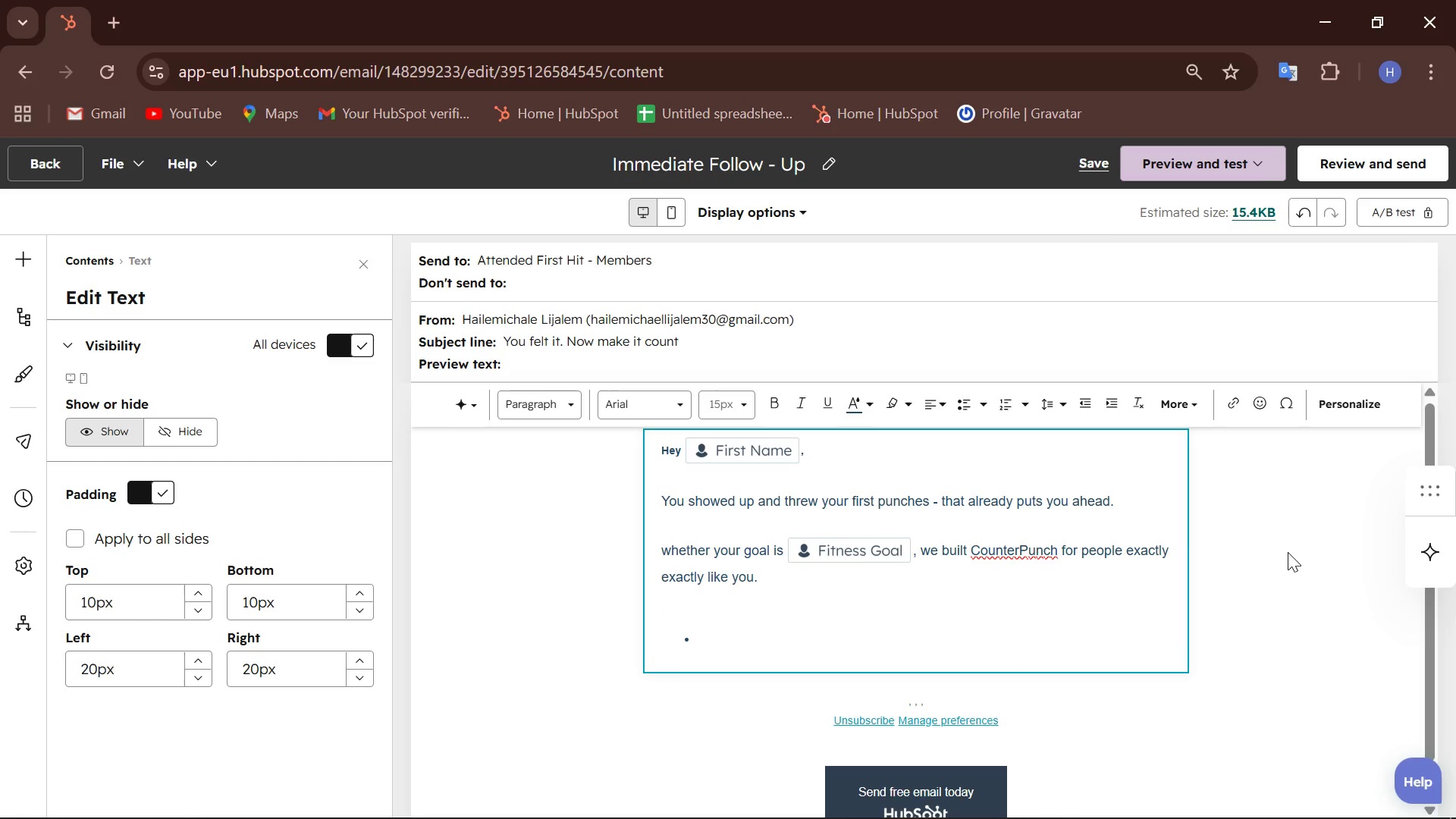 
type(Joim)
key(Backspace)
type(n now and get 20% off your first month.)
 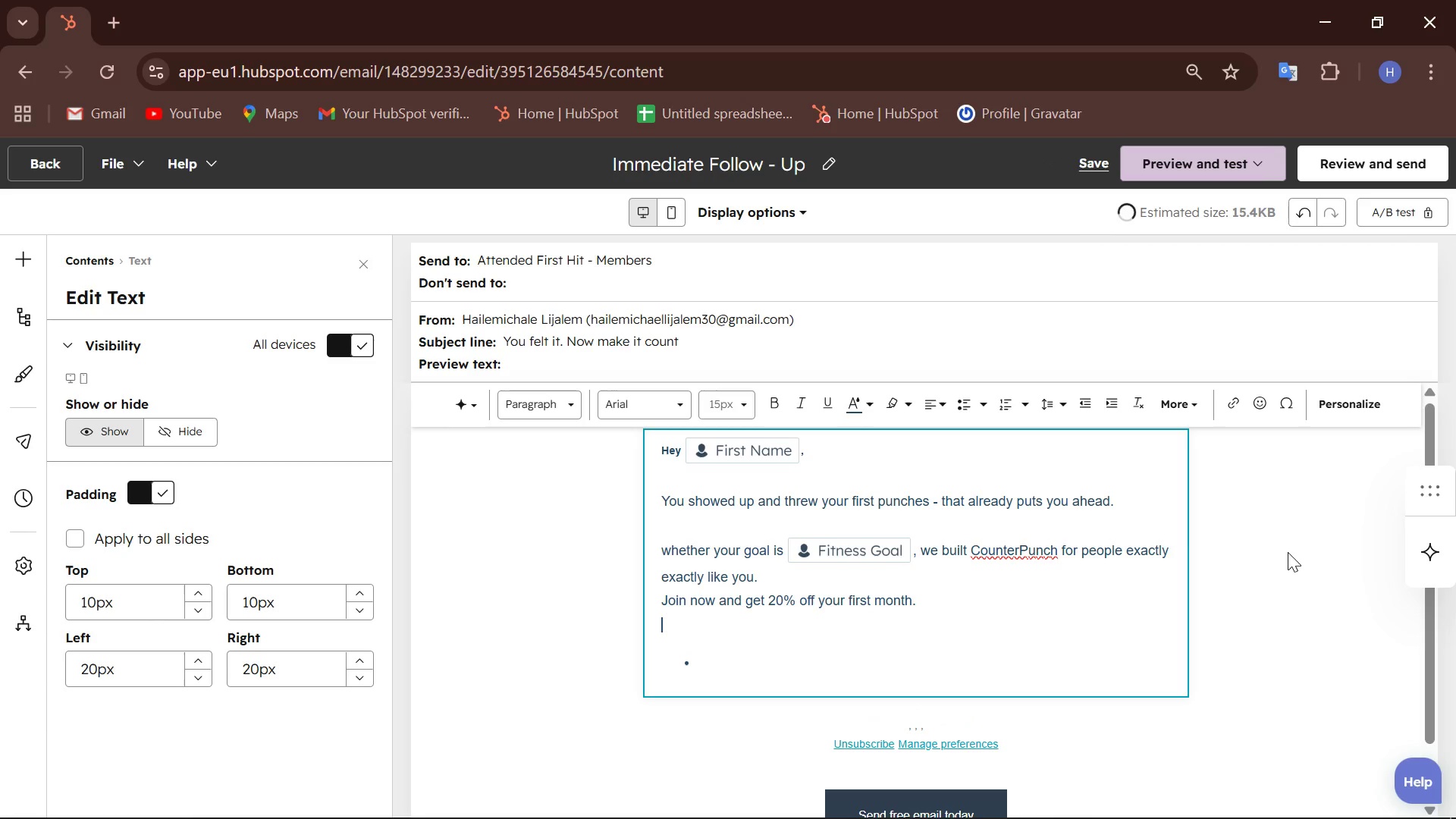 
 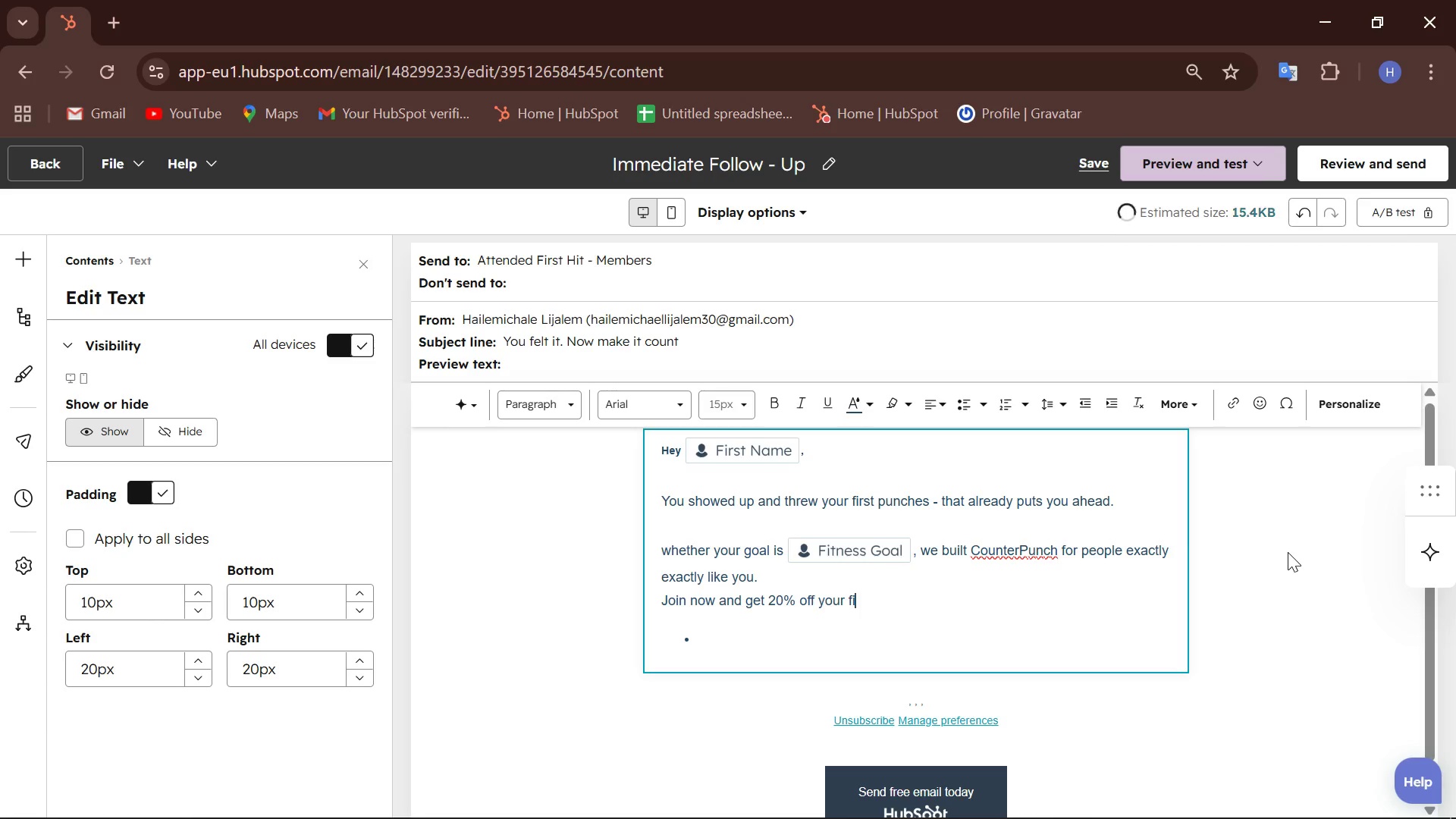 
key(Enter)
 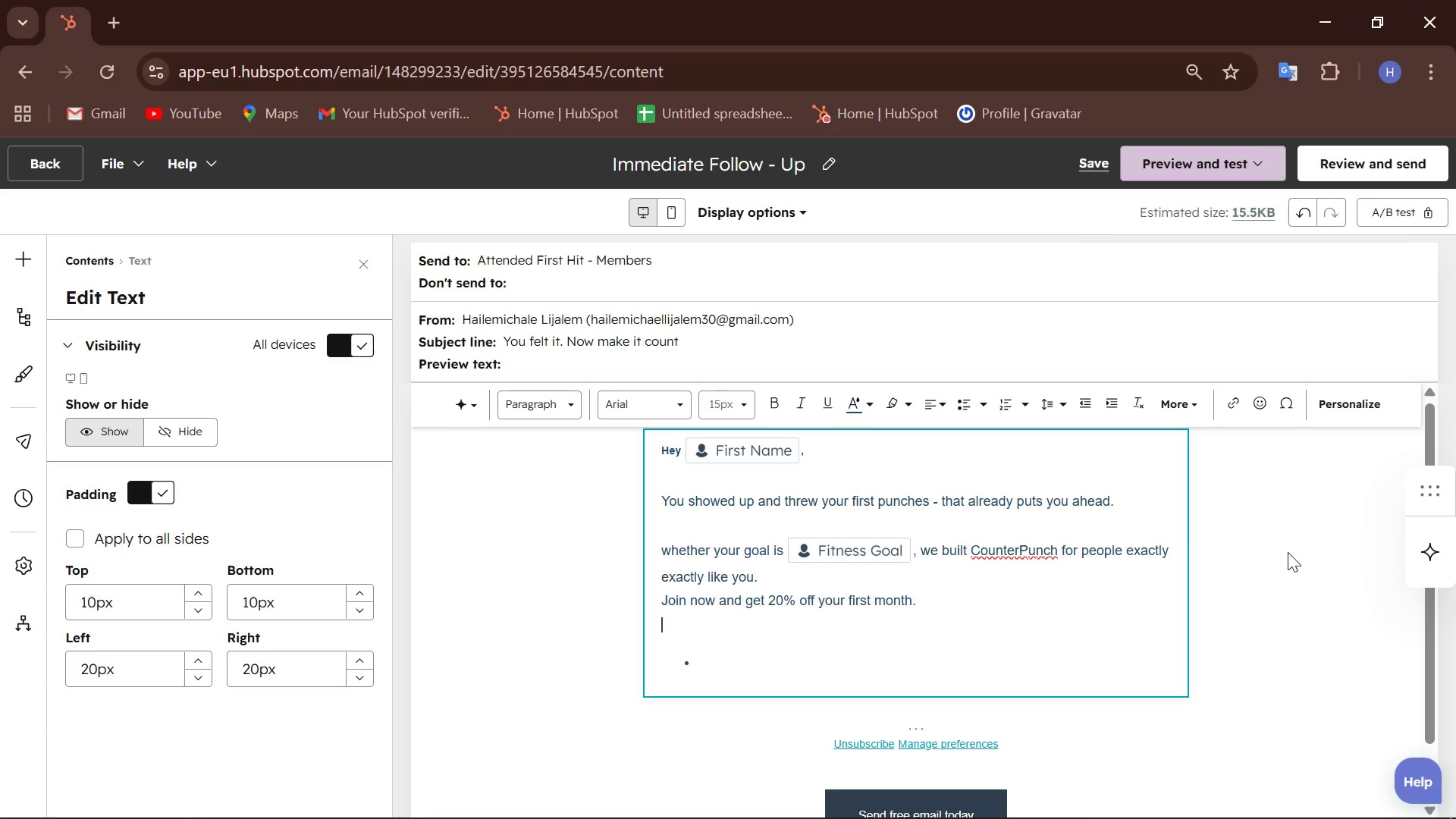 
key(Enter)
 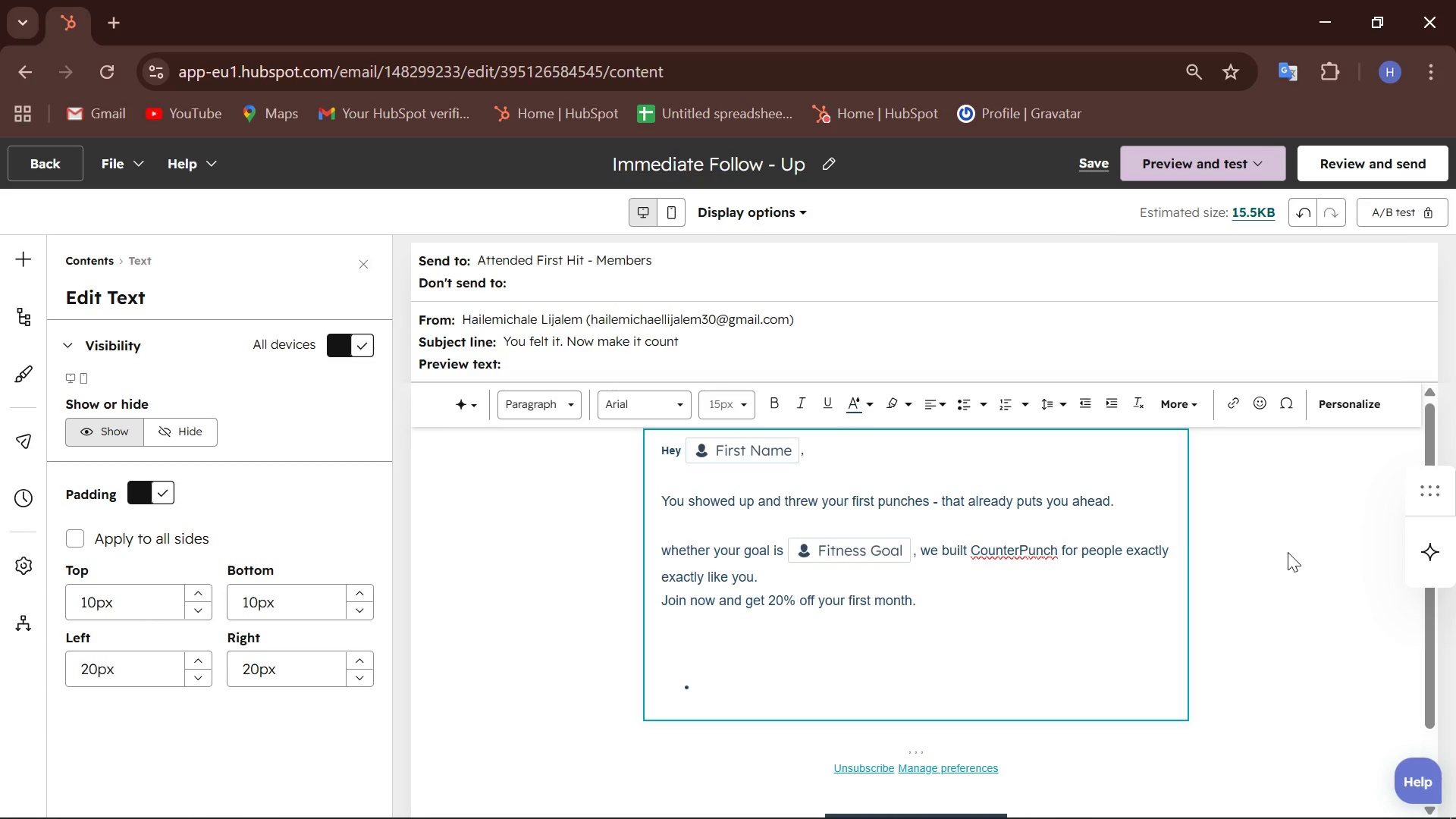 
type(Do )
key(Backspace)
type(n't just try it once)
 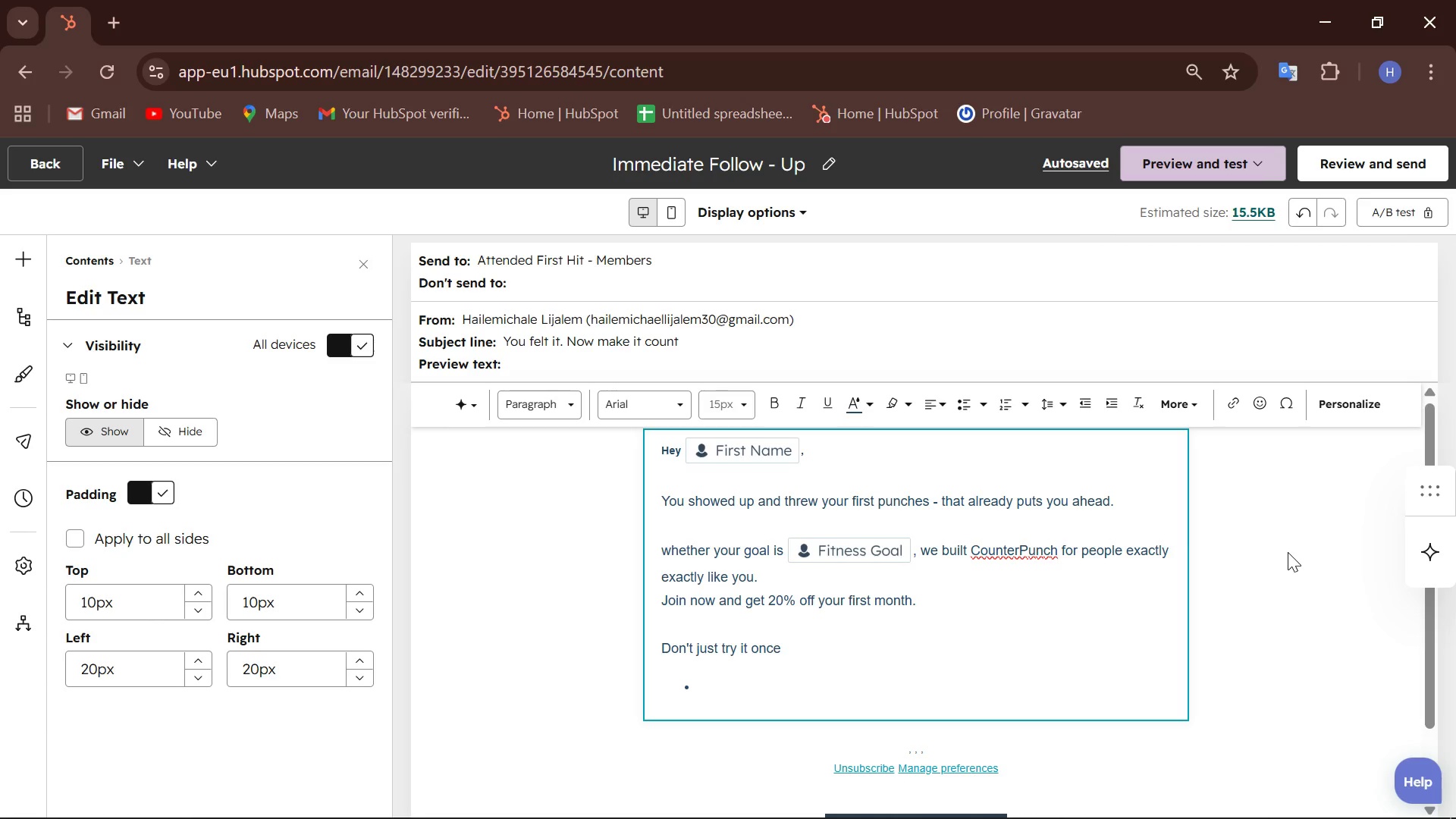 
wait(7.77)
 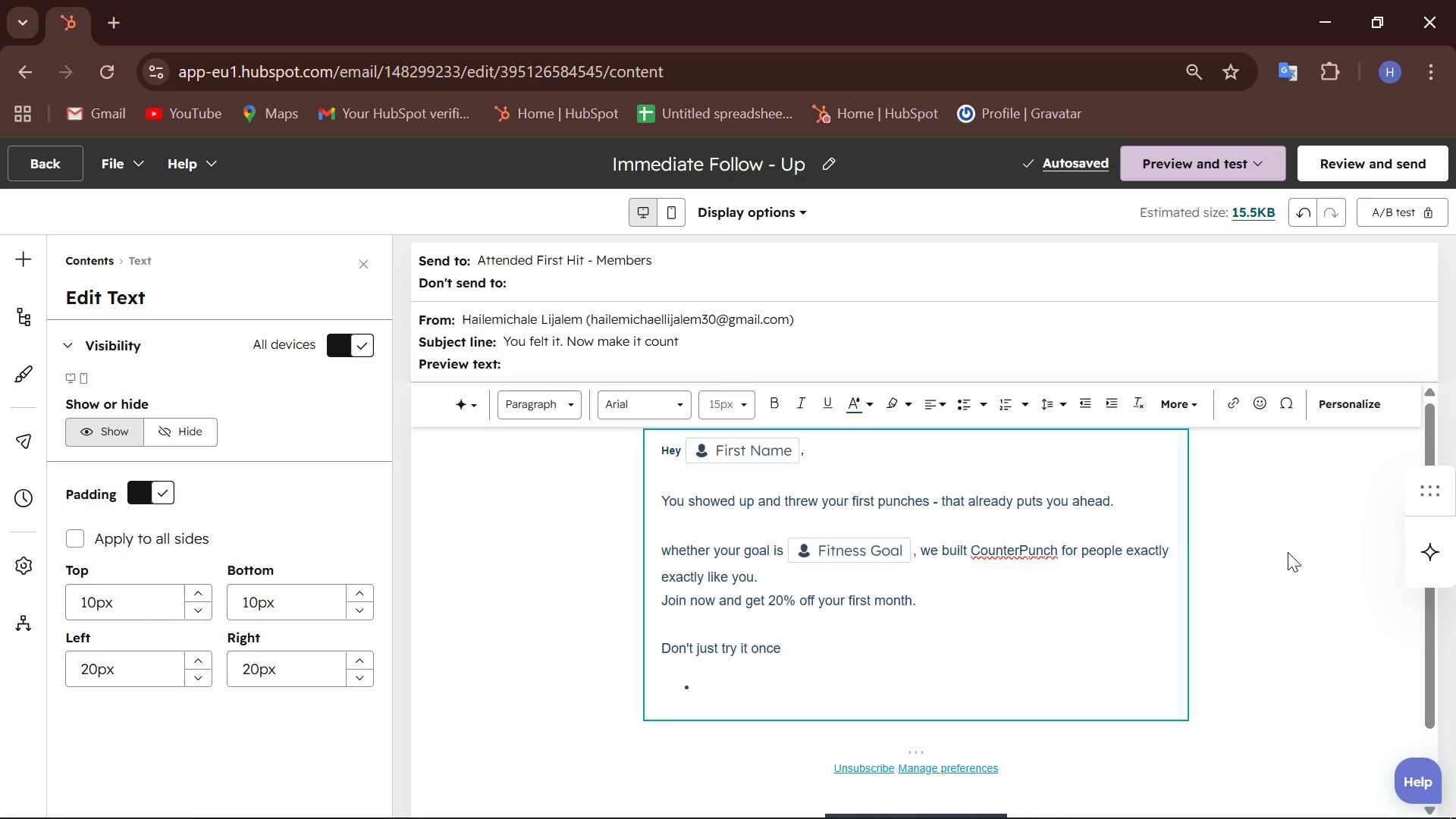 
type(. Become a Contender.)
 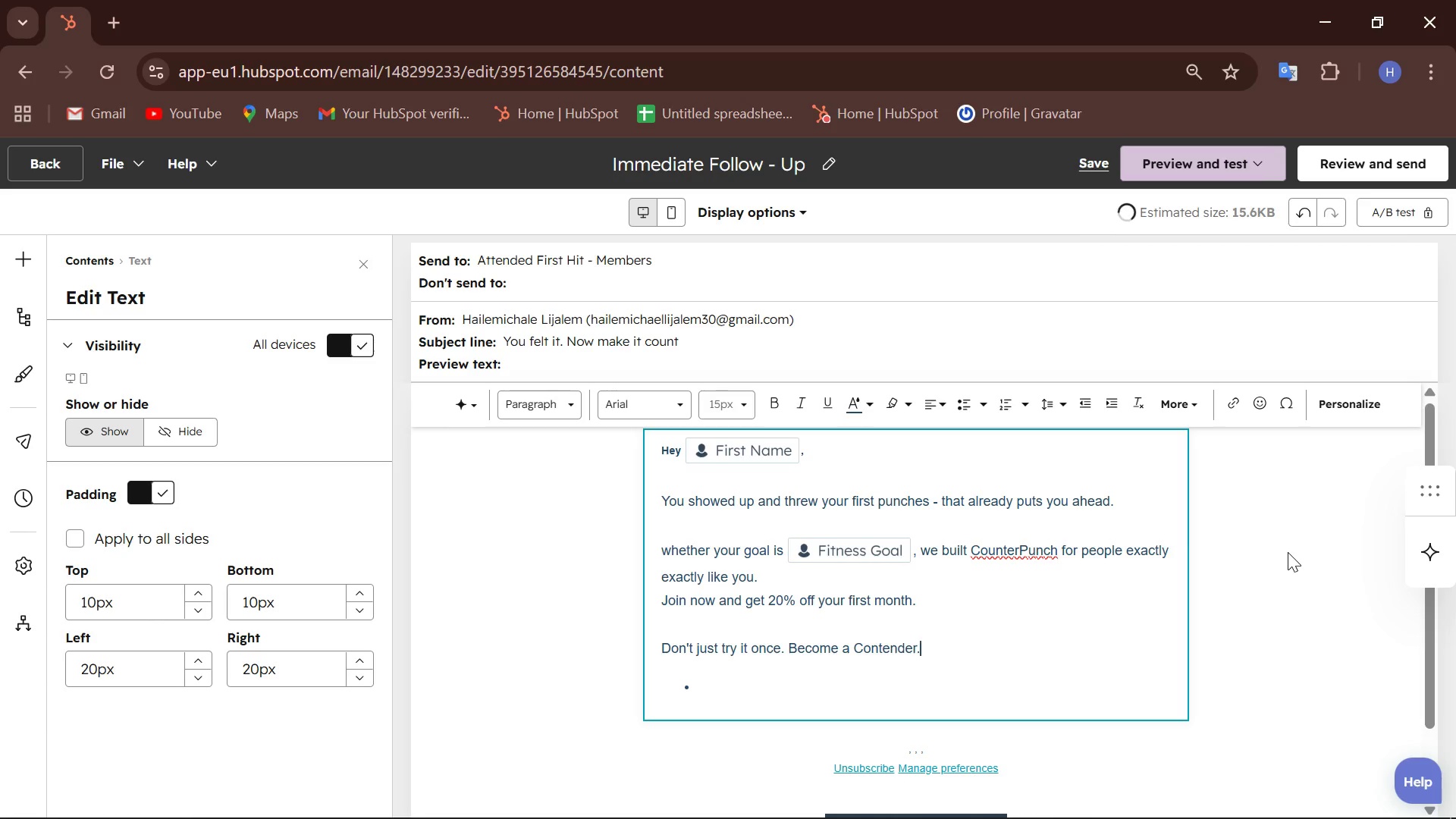 
left_click([720, 689])
 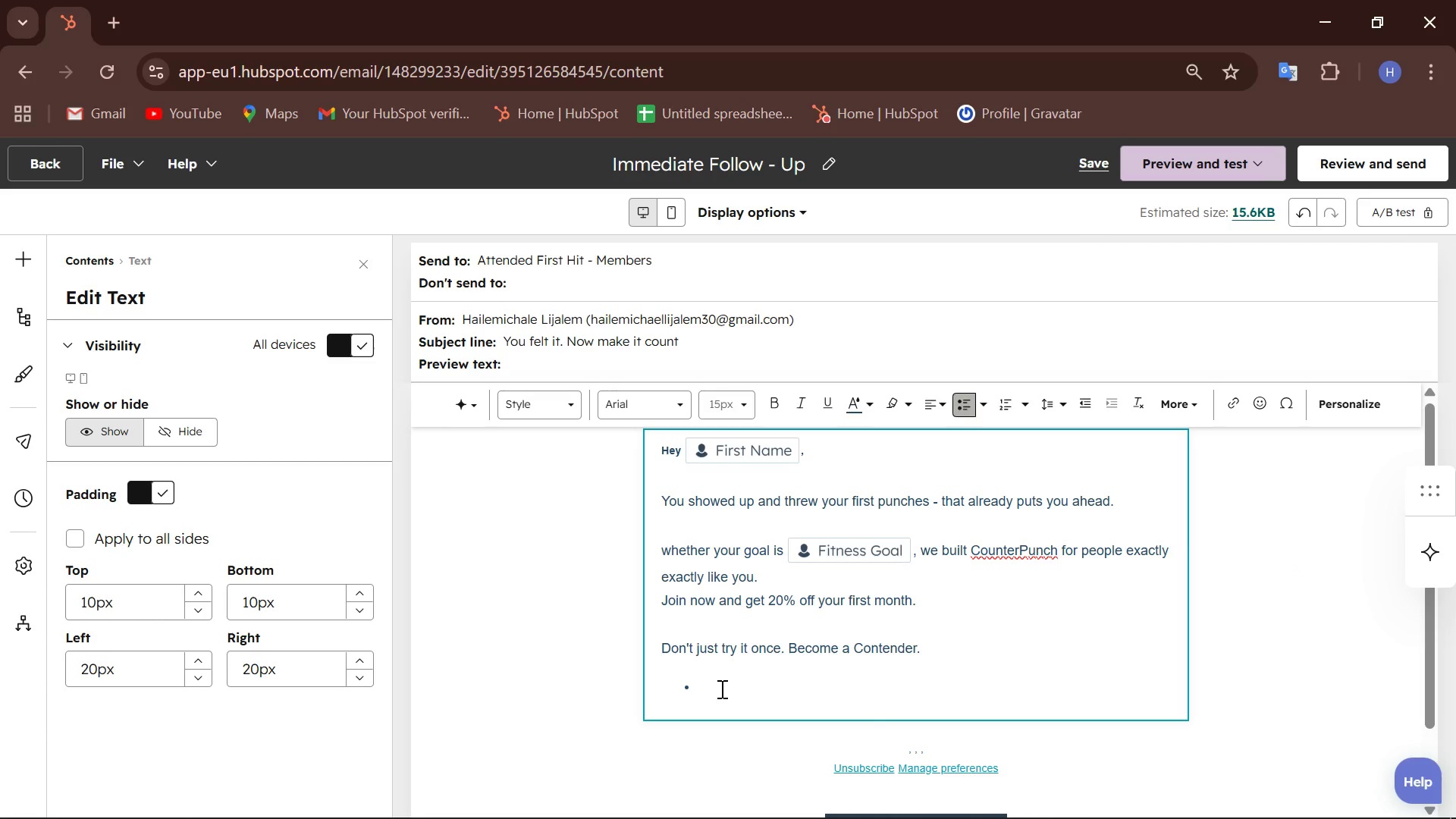 
key(Backspace)
 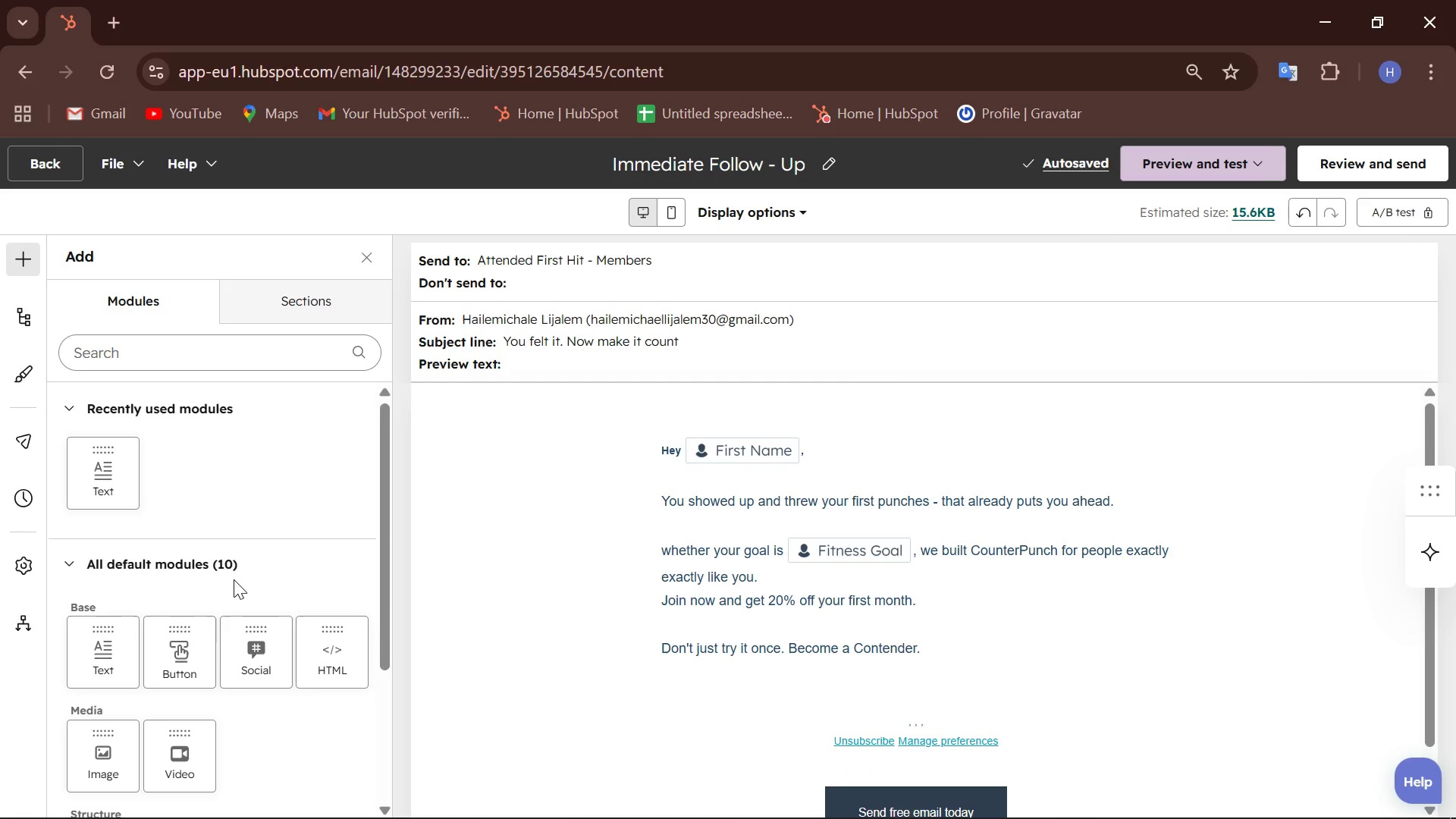 
left_click([173, 647])
 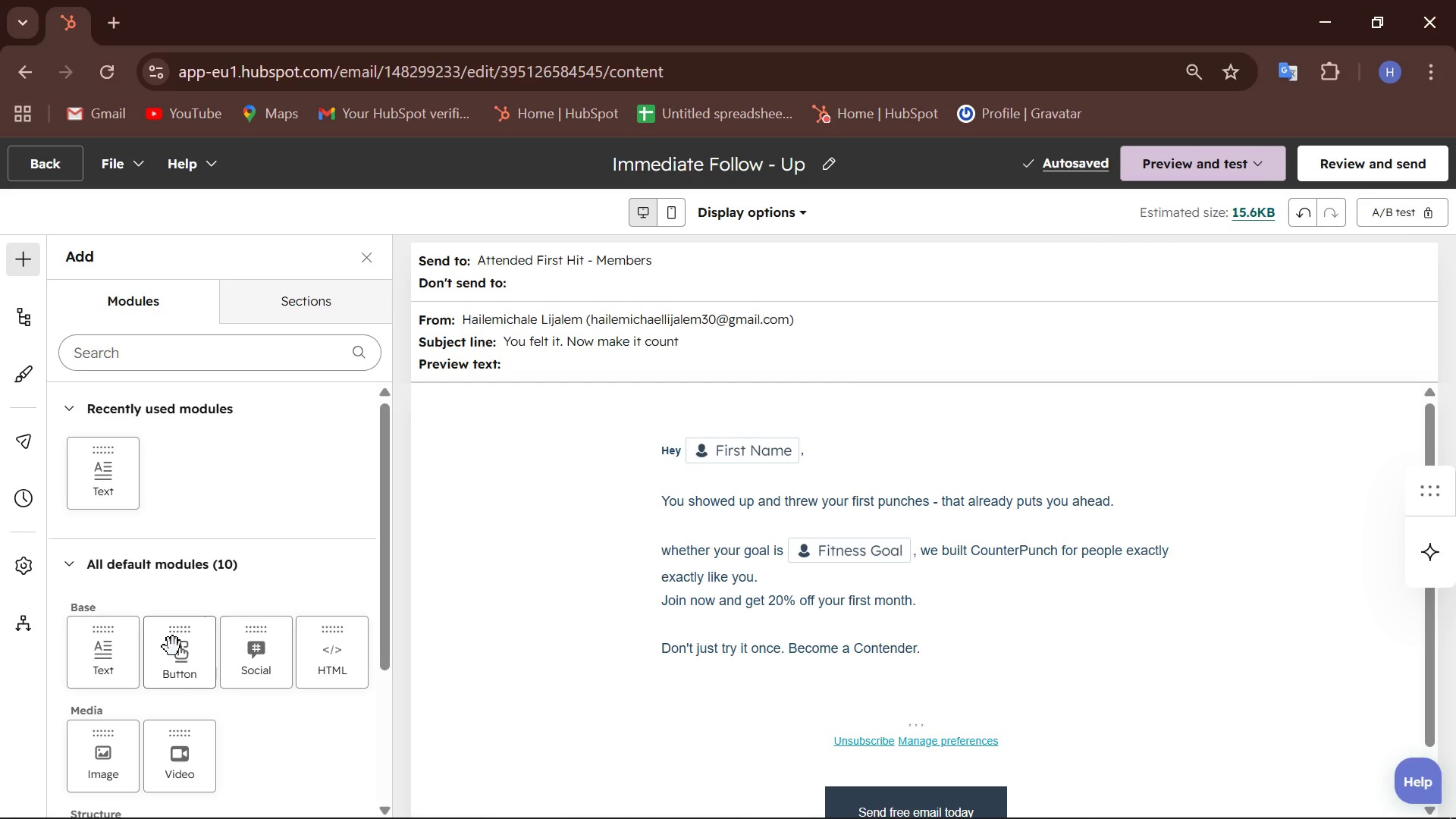 
left_click_drag(start_coordinate=[173, 647], to_coordinate=[723, 674])
 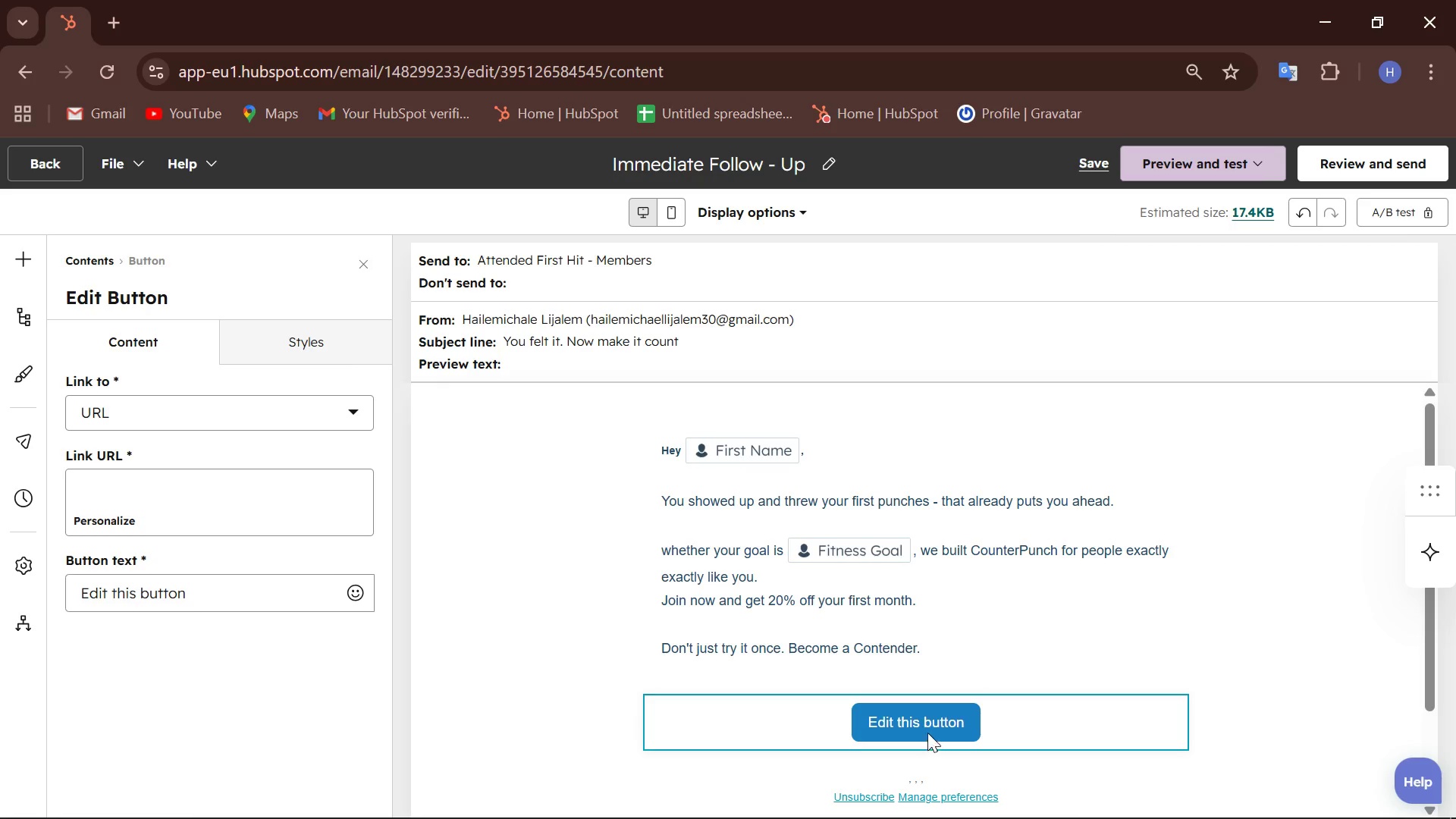 
left_click([927, 726])
 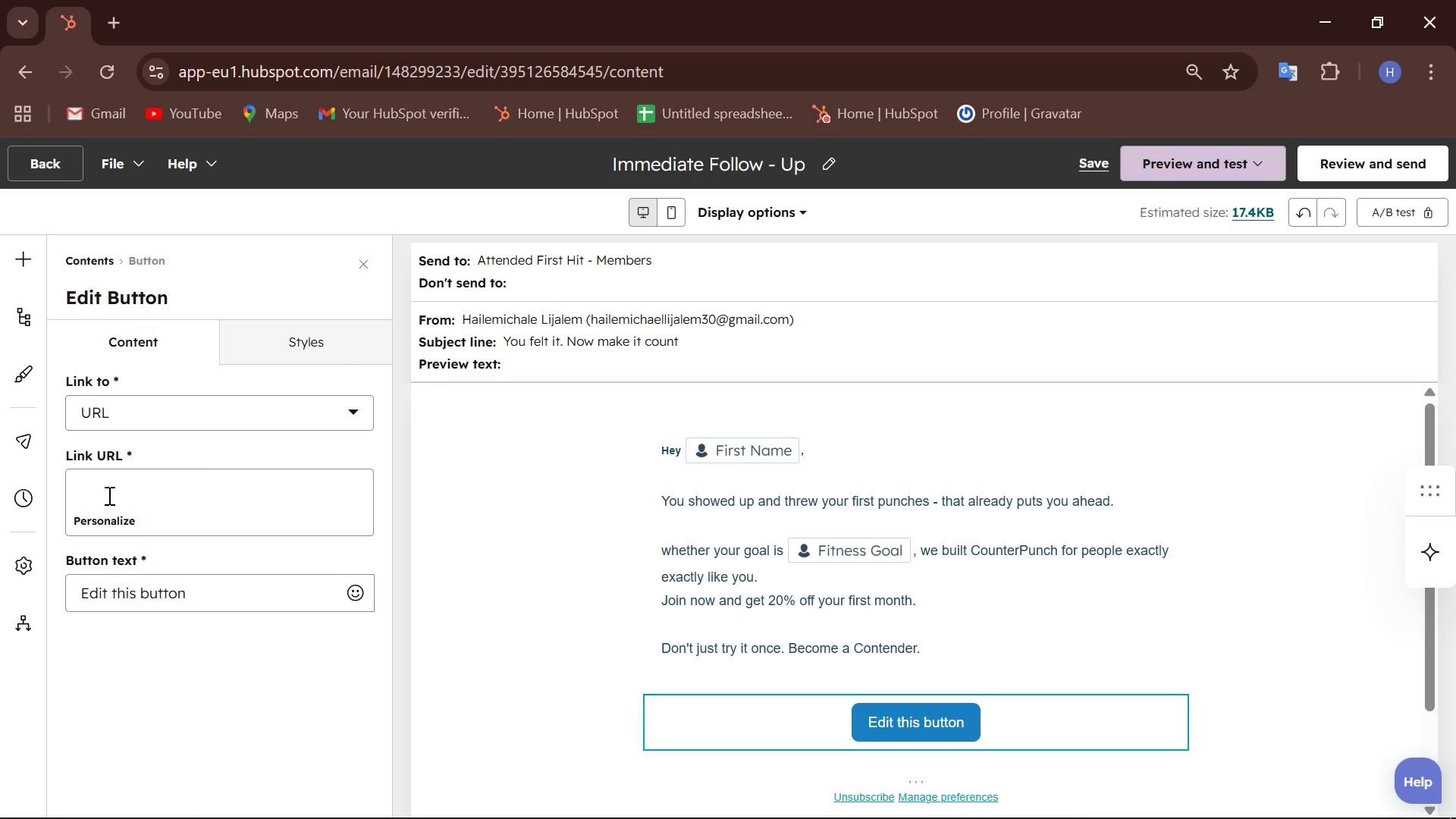 
left_click([133, 498])
 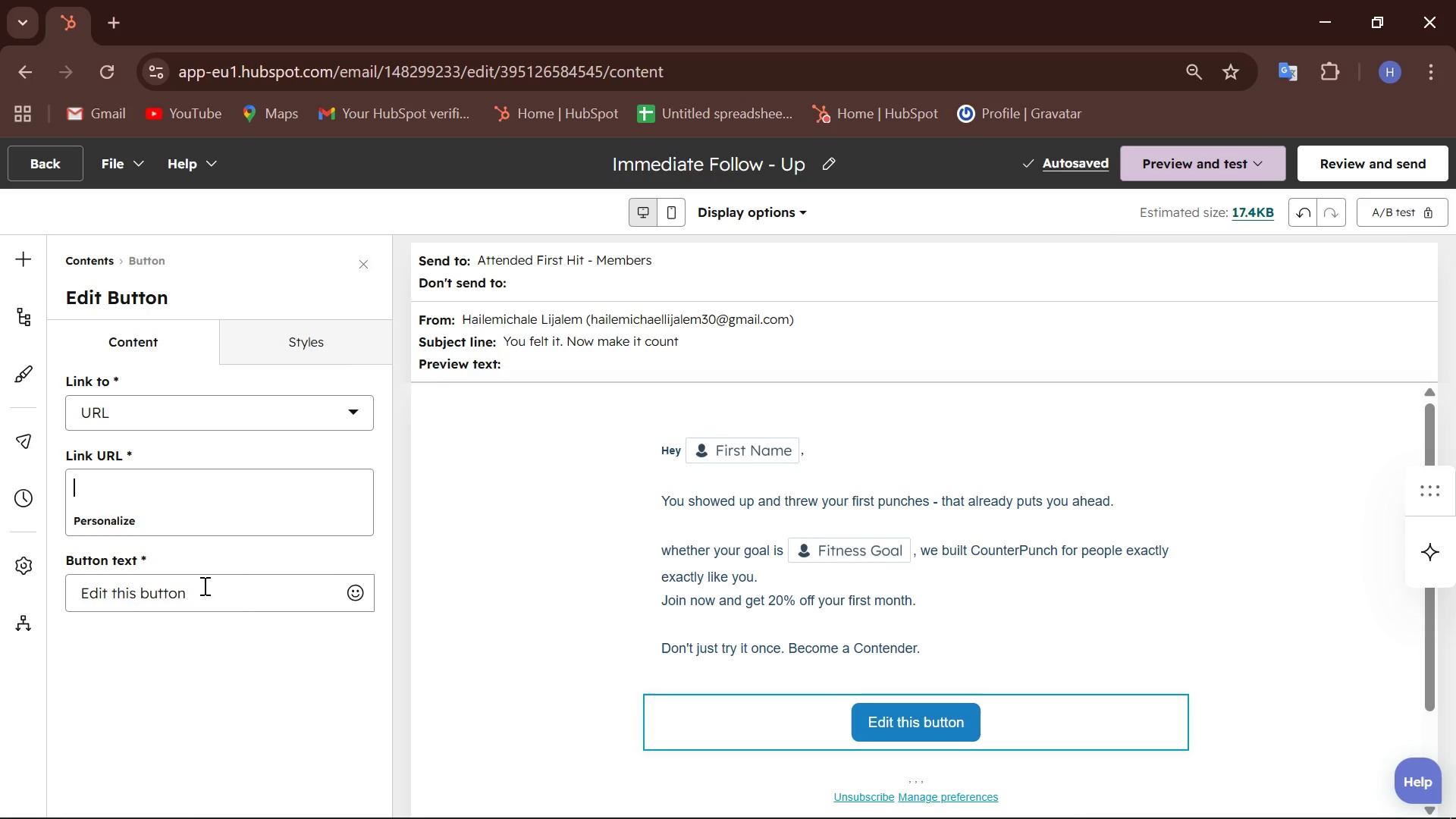 
left_click_drag(start_coordinate=[210, 592], to_coordinate=[56, 627])
 